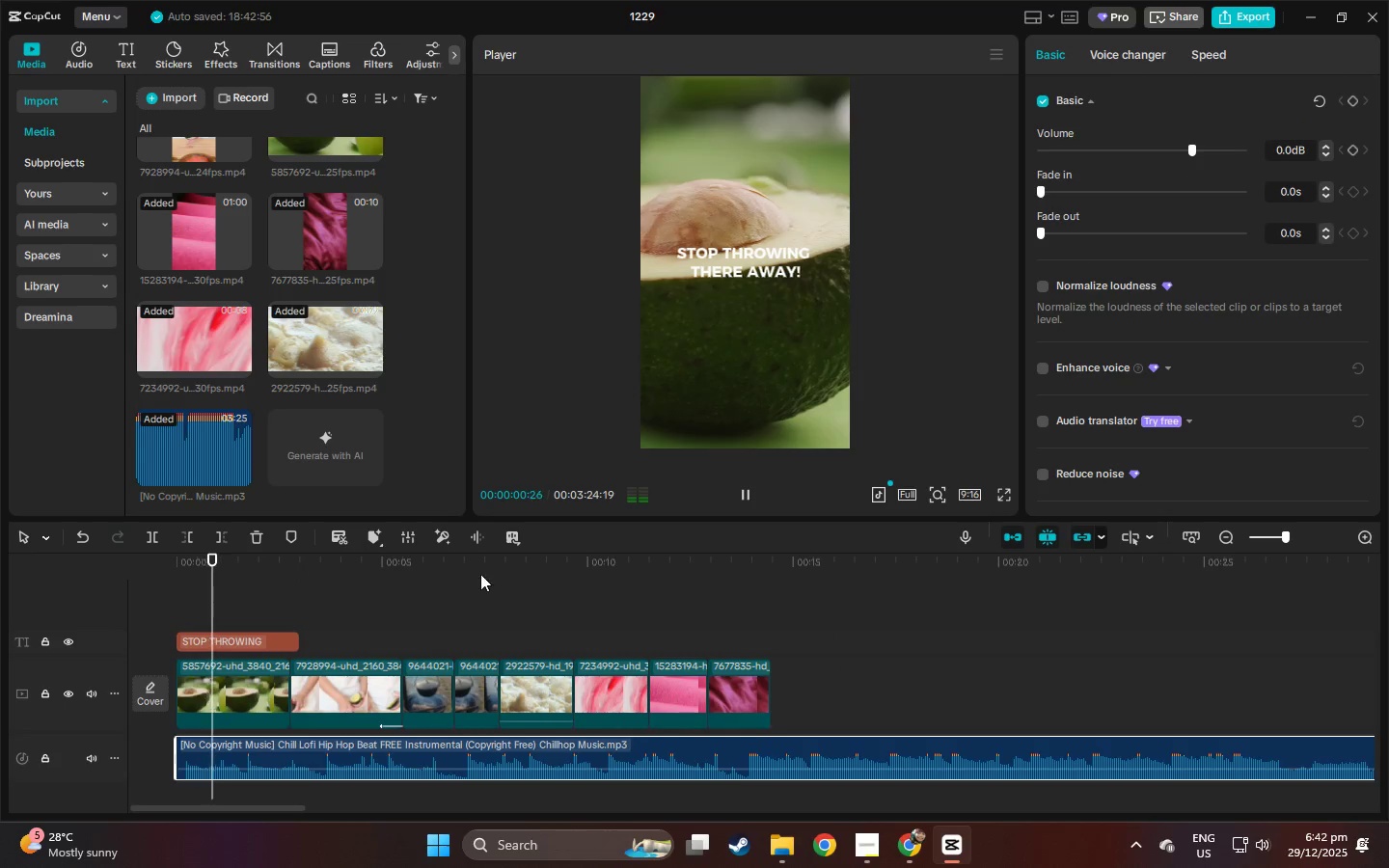 
left_click_drag(start_coordinate=[472, 561], to_coordinate=[462, 563])
 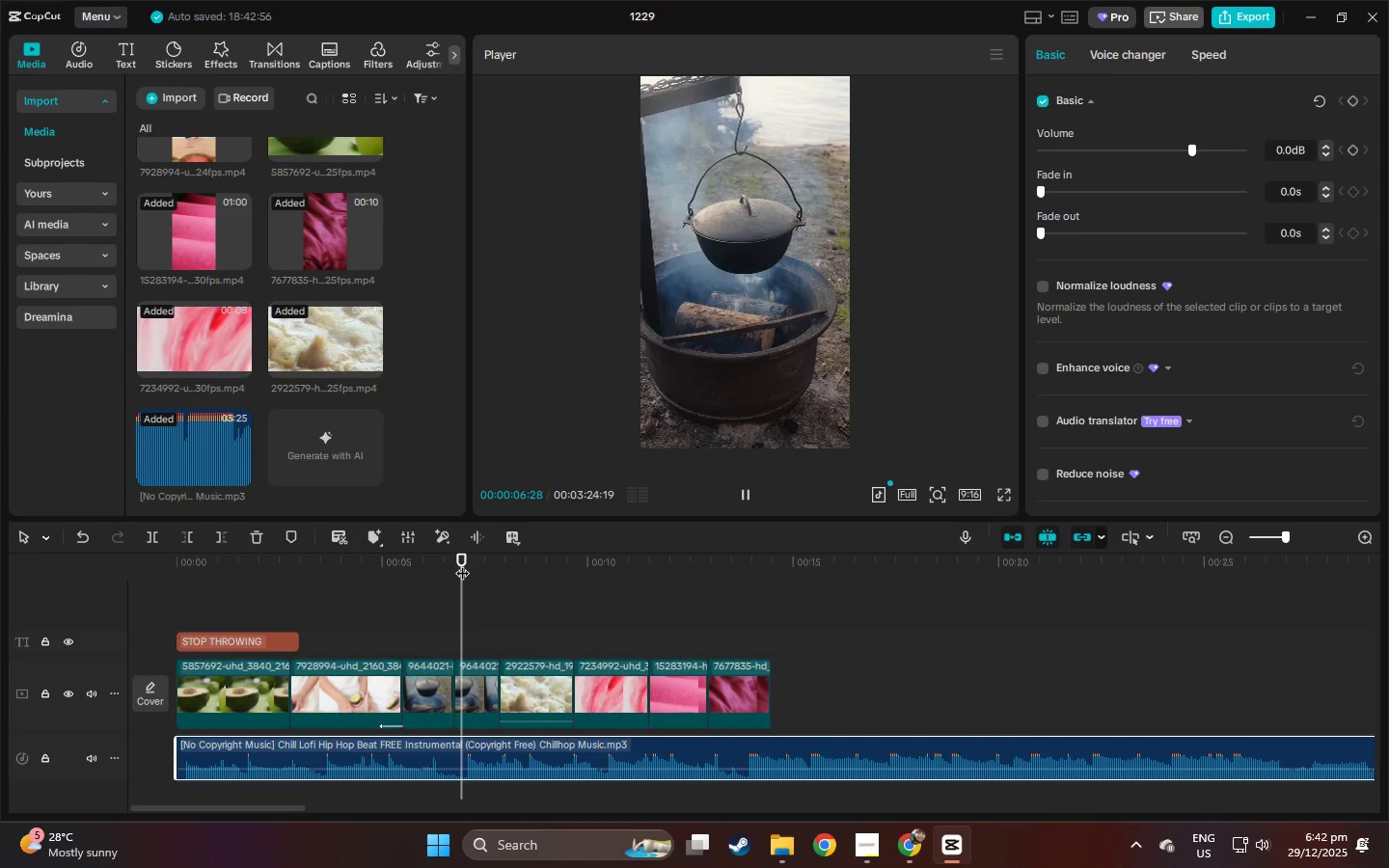 
key(Space)
 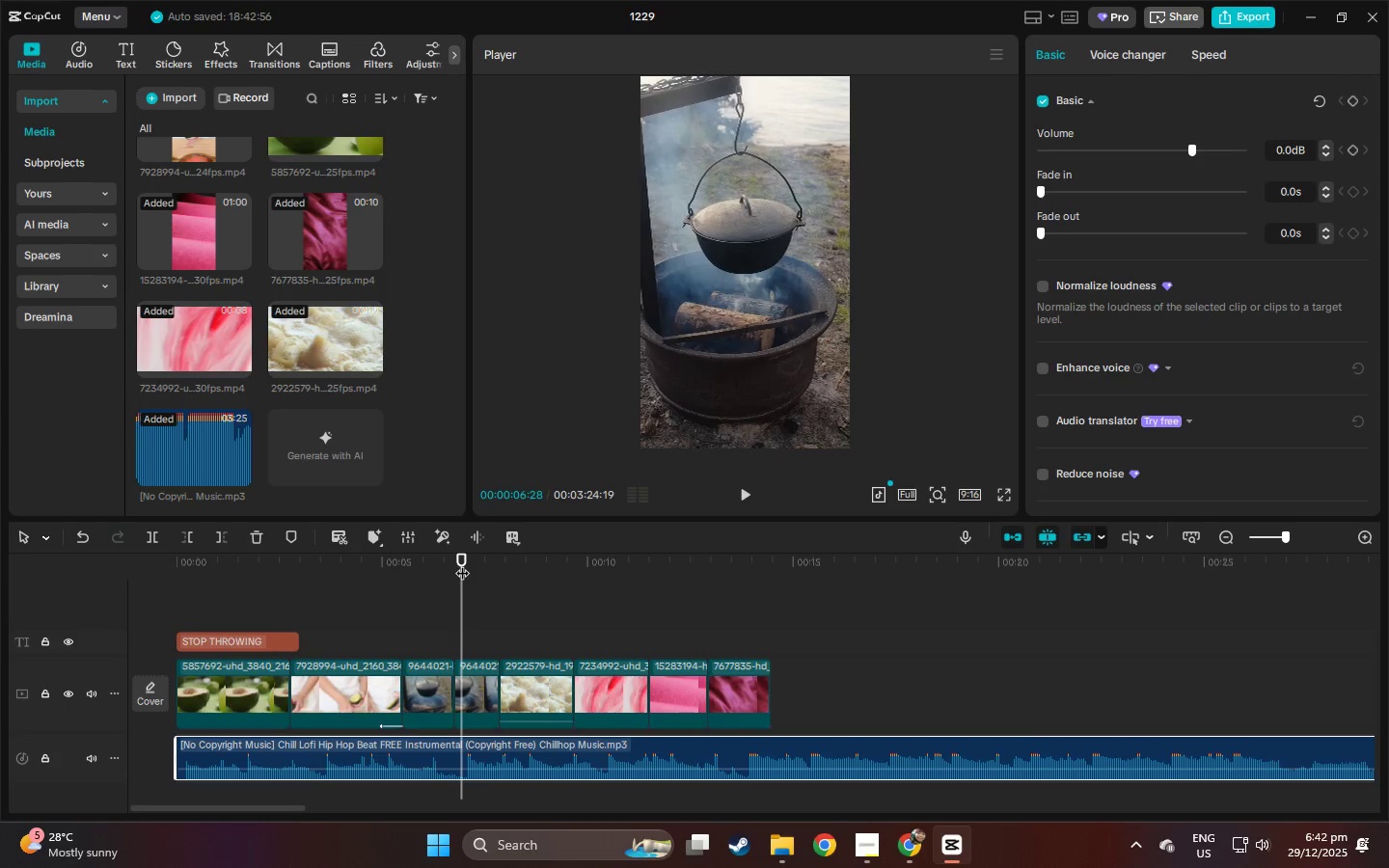 
key(Space)
 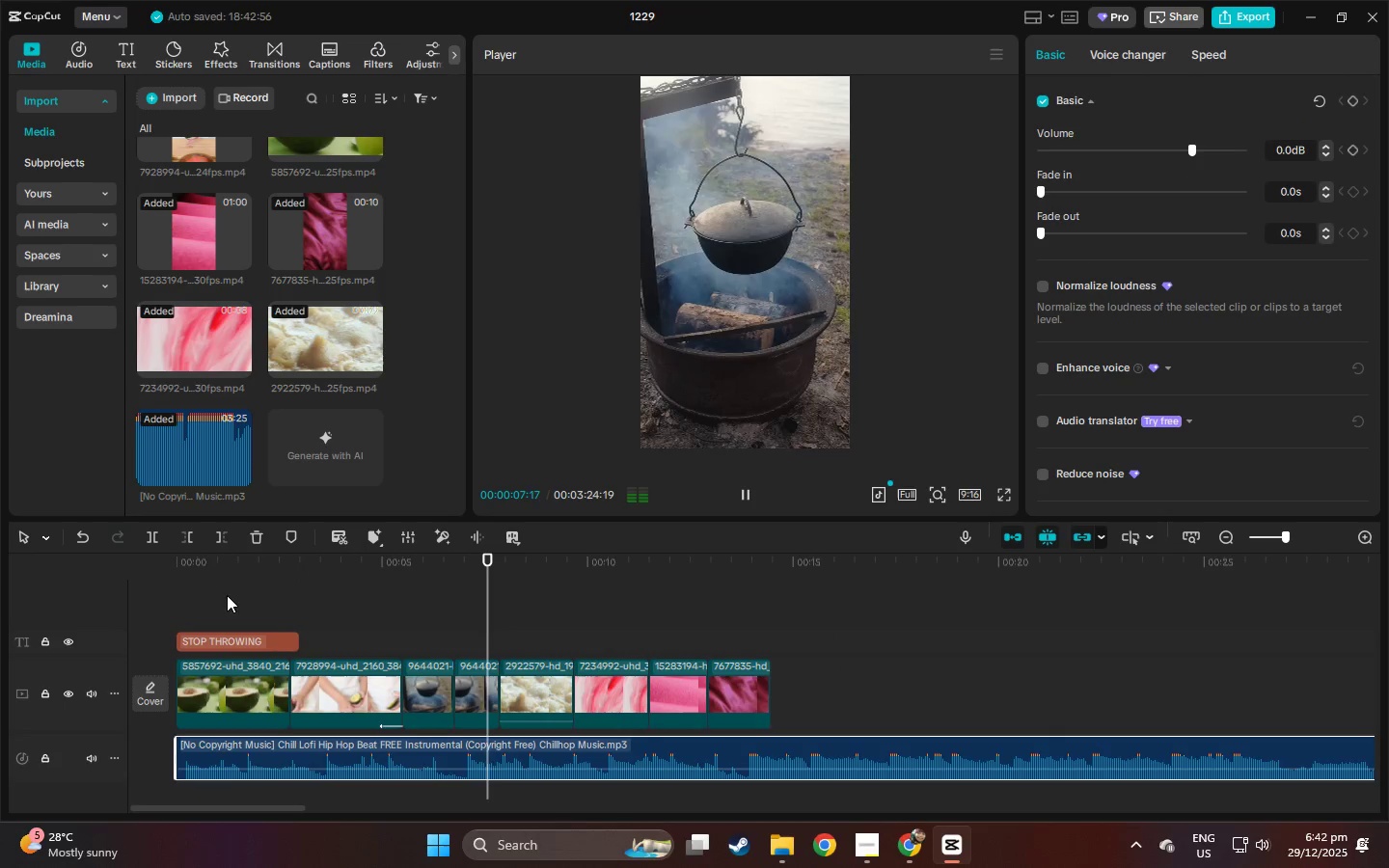 
left_click_drag(start_coordinate=[208, 568], to_coordinate=[156, 556])
 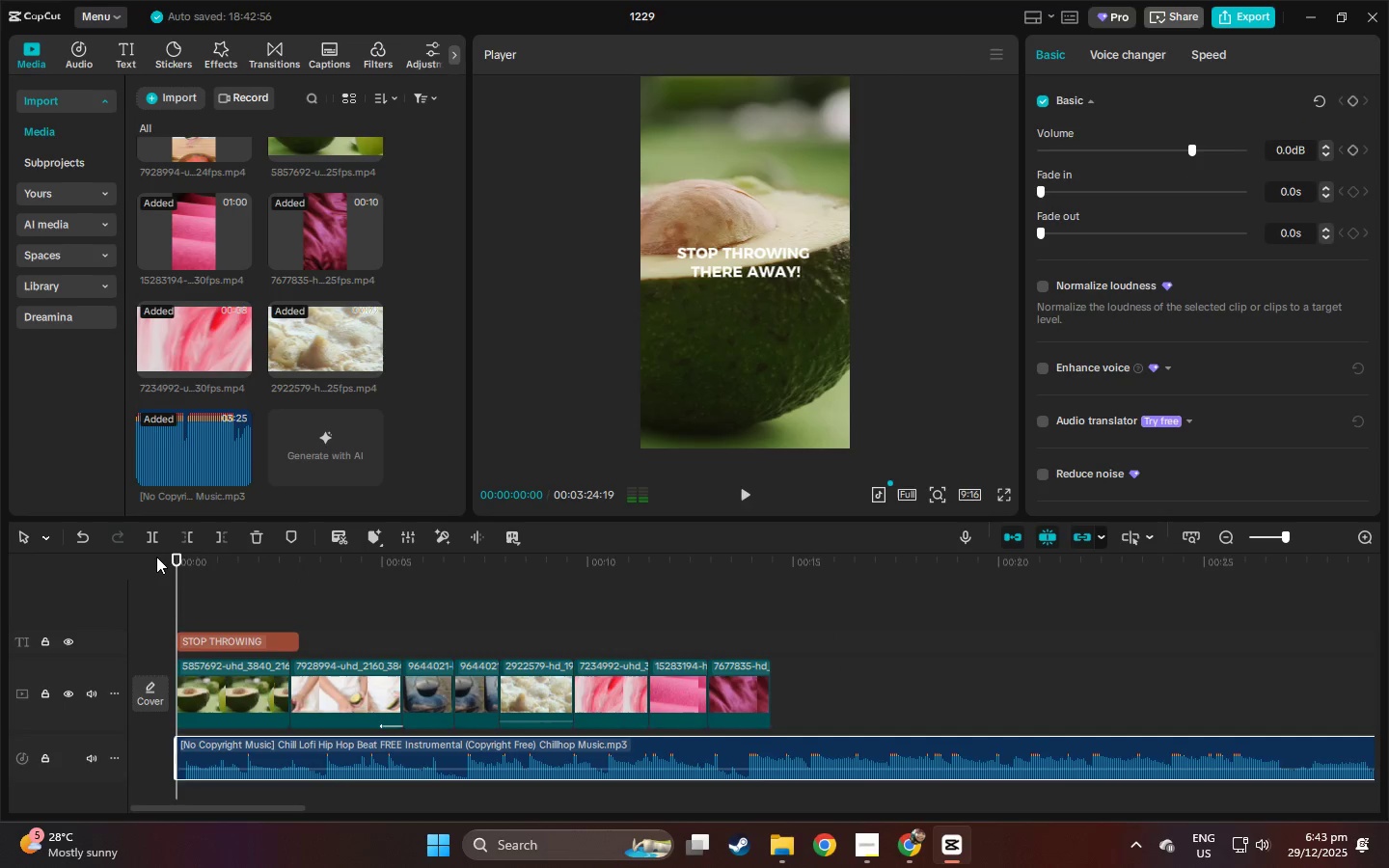 
key(Space)
 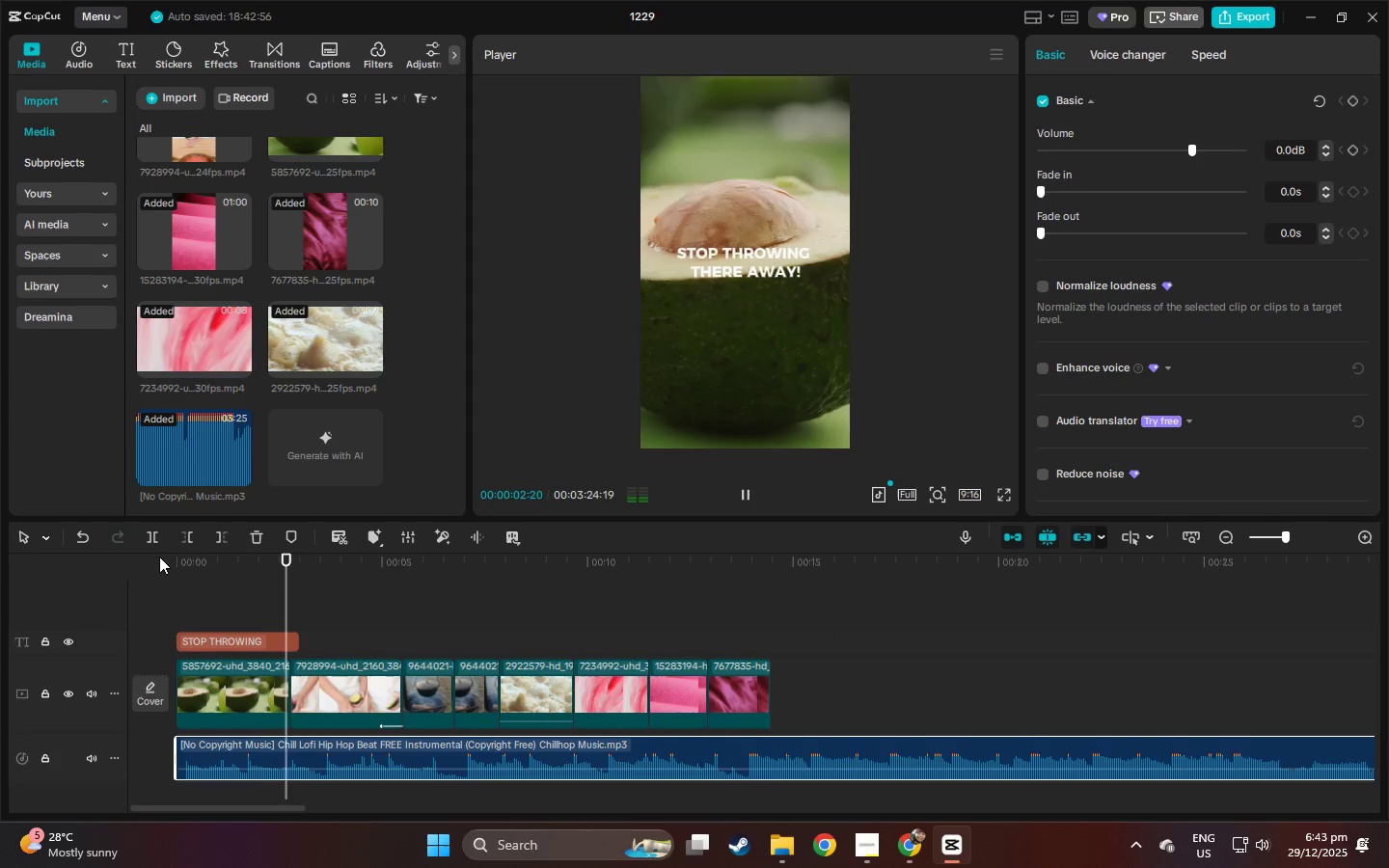 
left_click_drag(start_coordinate=[466, 564], to_coordinate=[460, 565])
 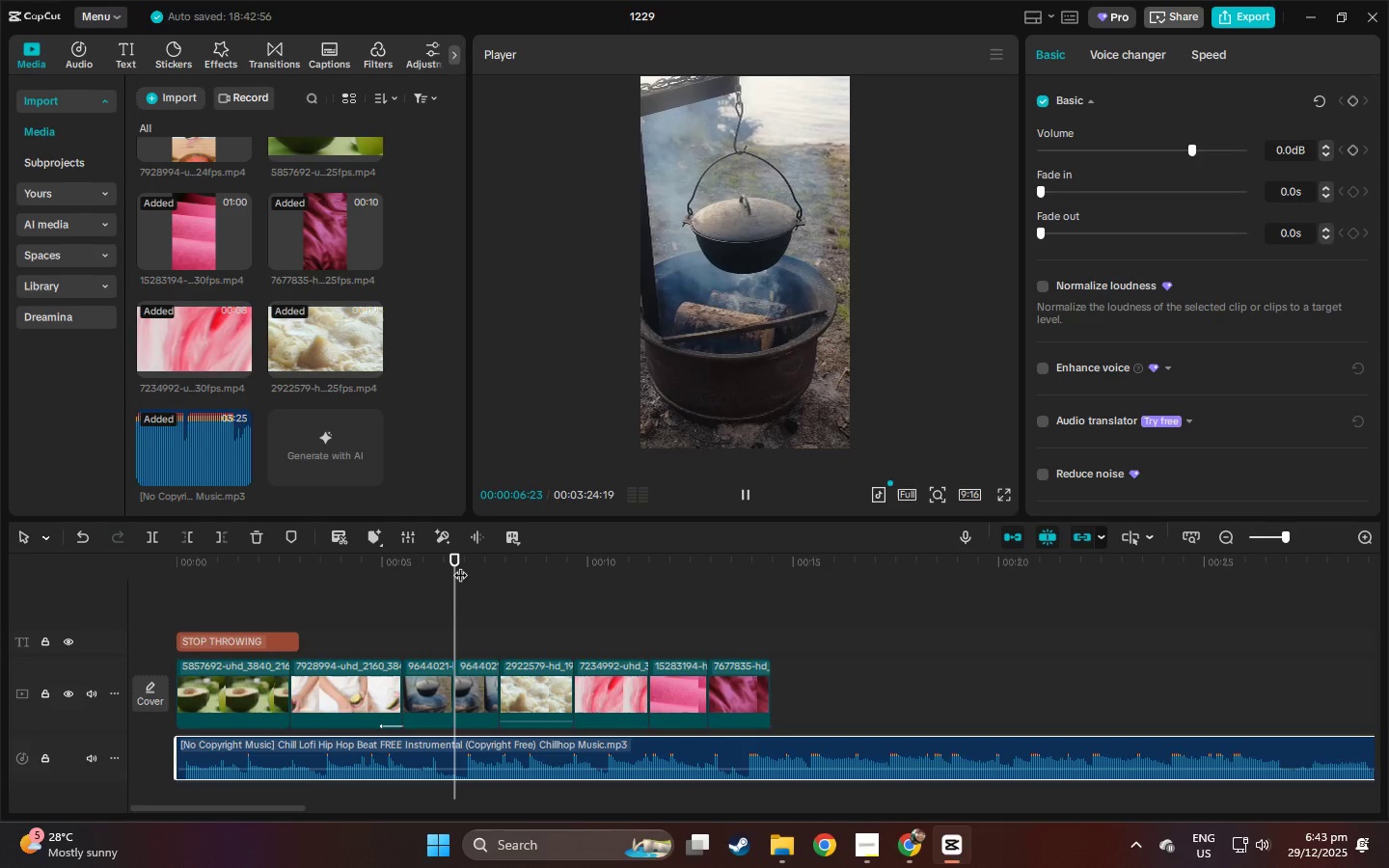 
key(Space)
 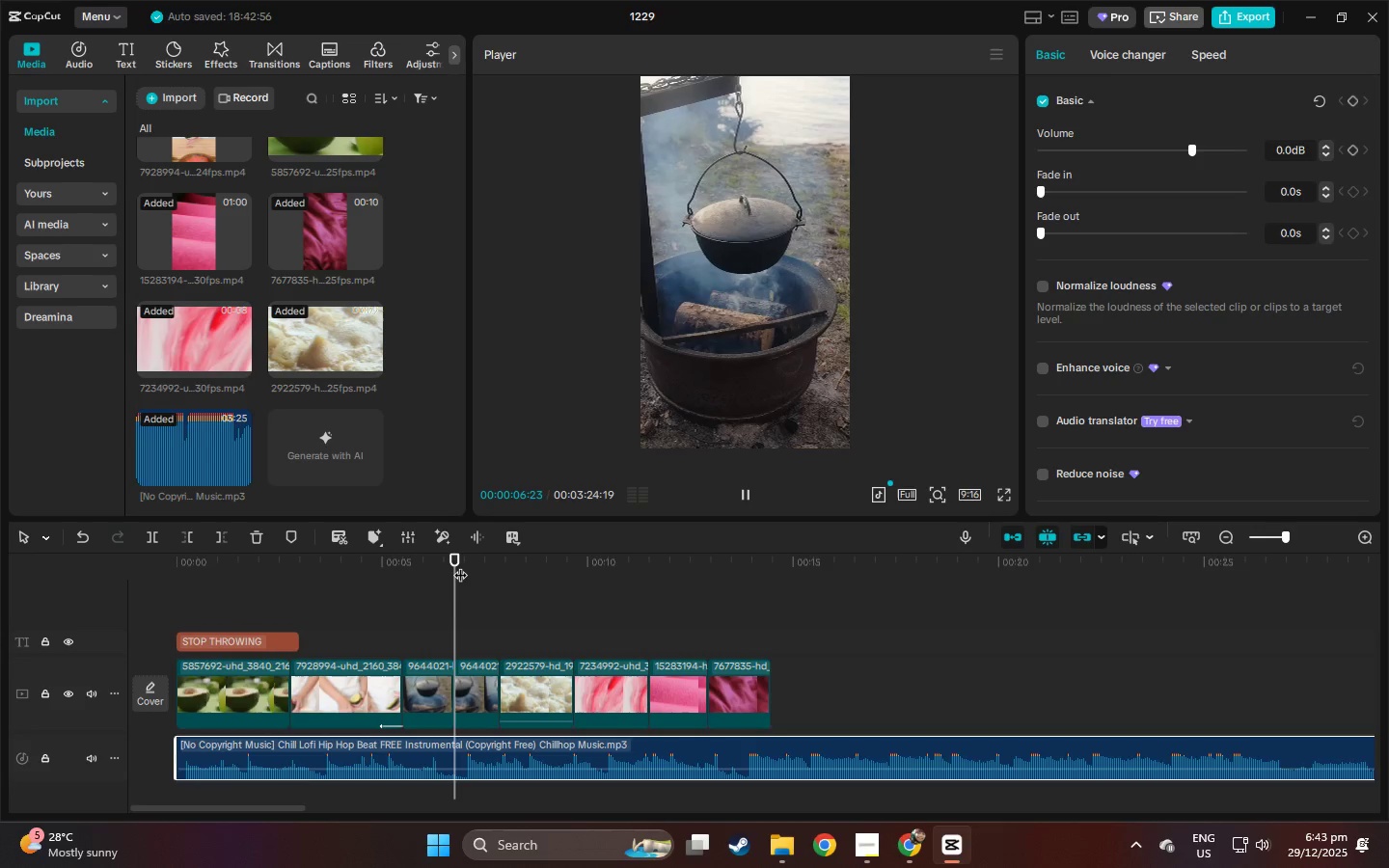 
key(Space)
 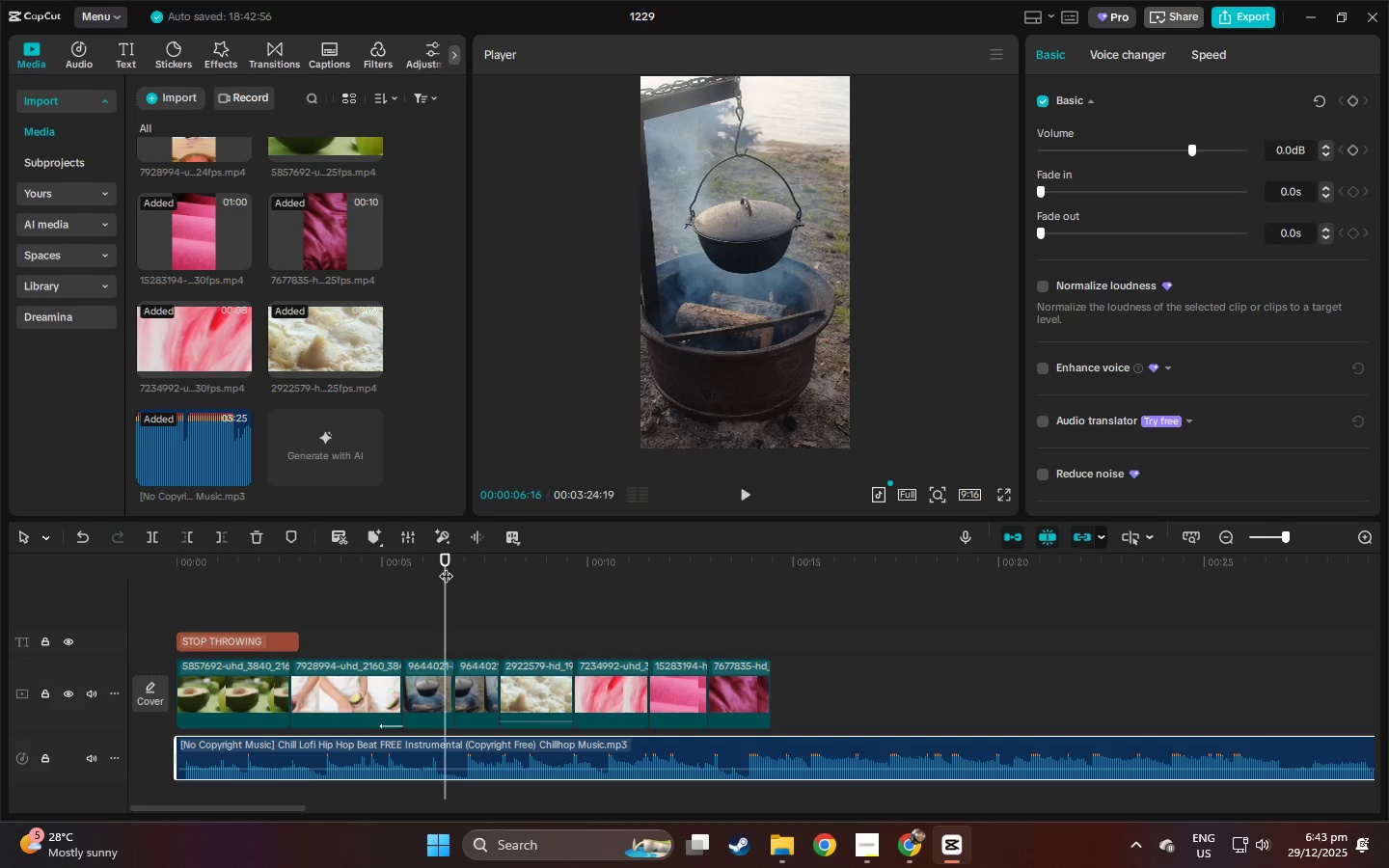 
key(Space)
 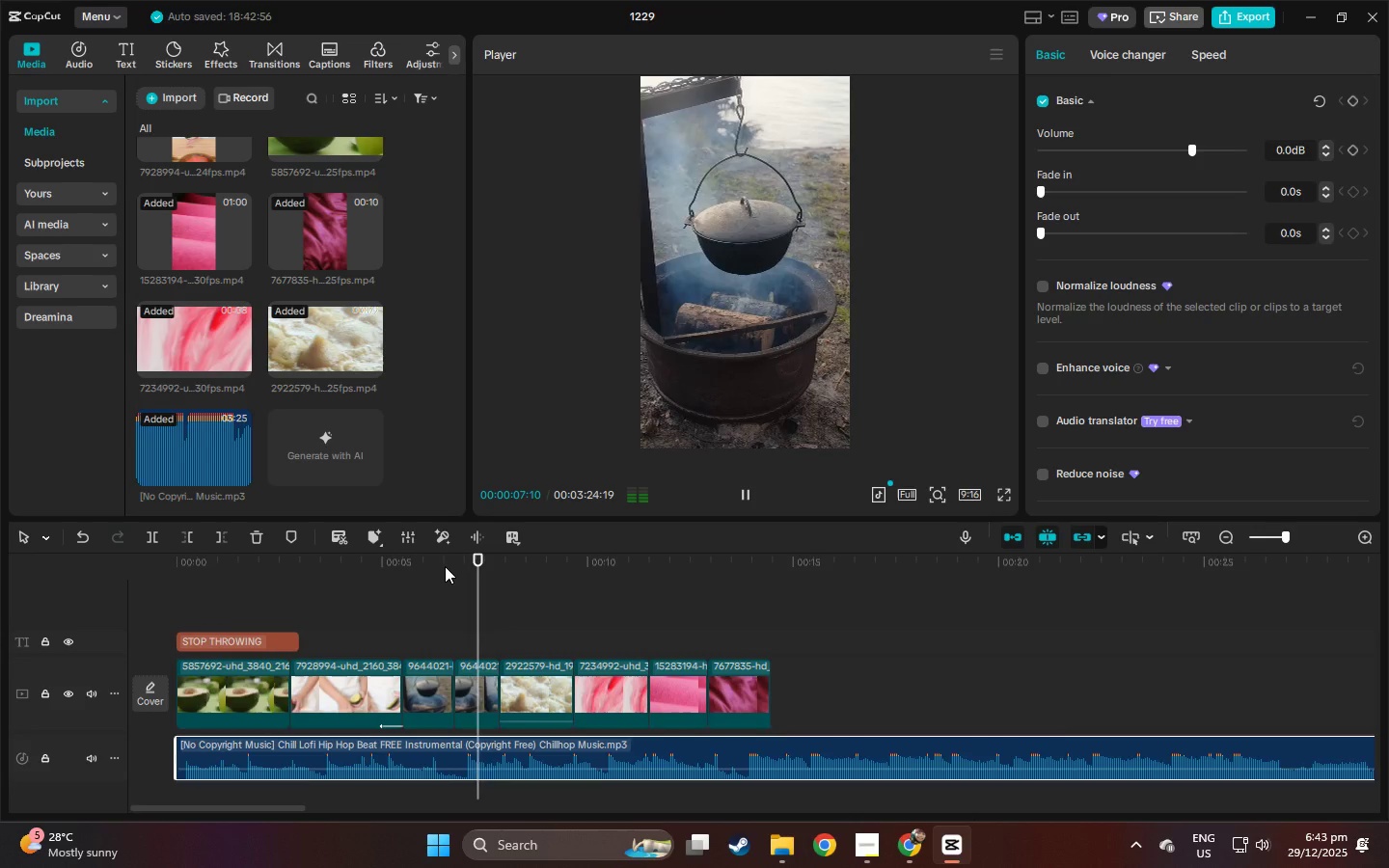 
key(Space)
 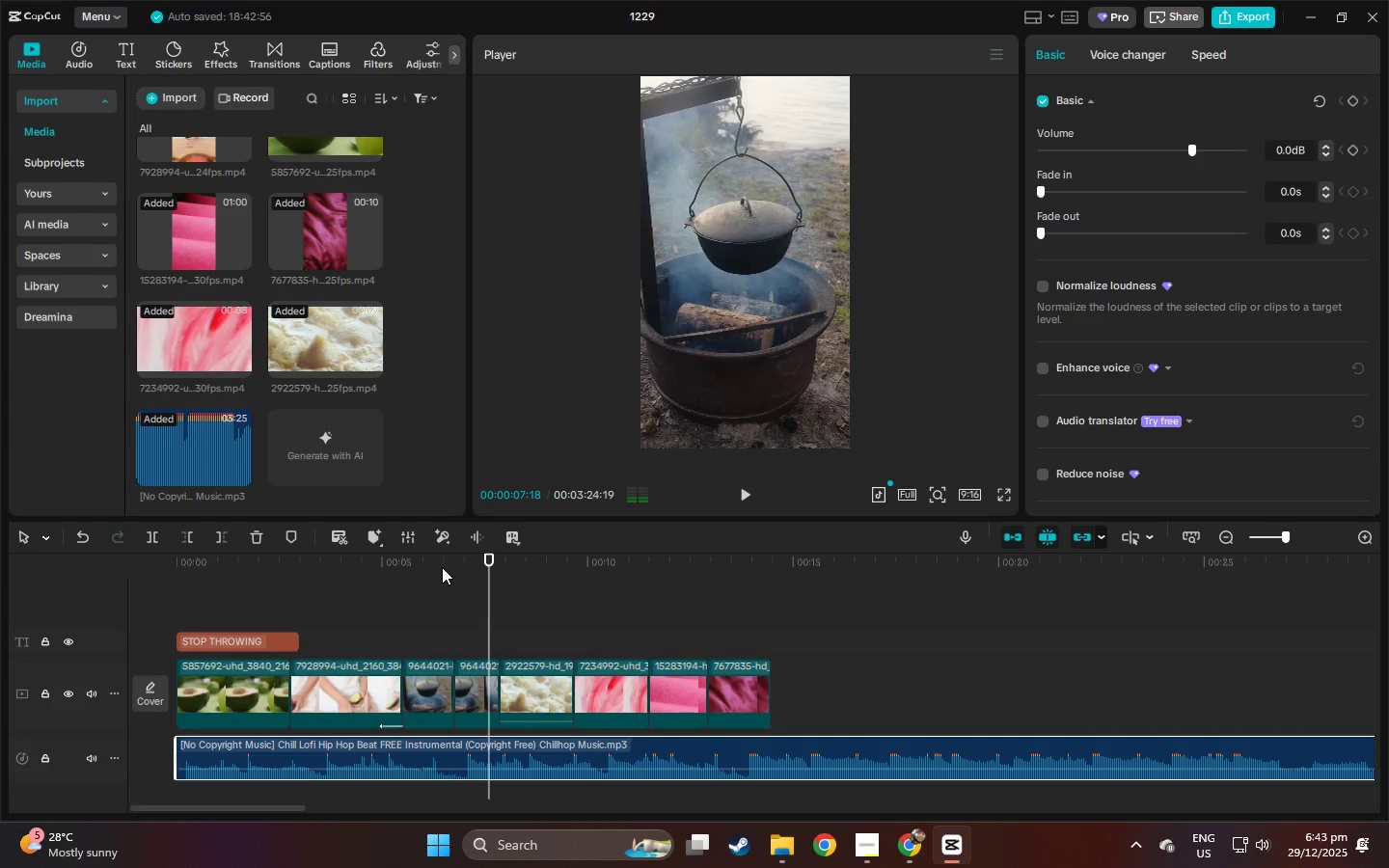 
left_click([442, 567])
 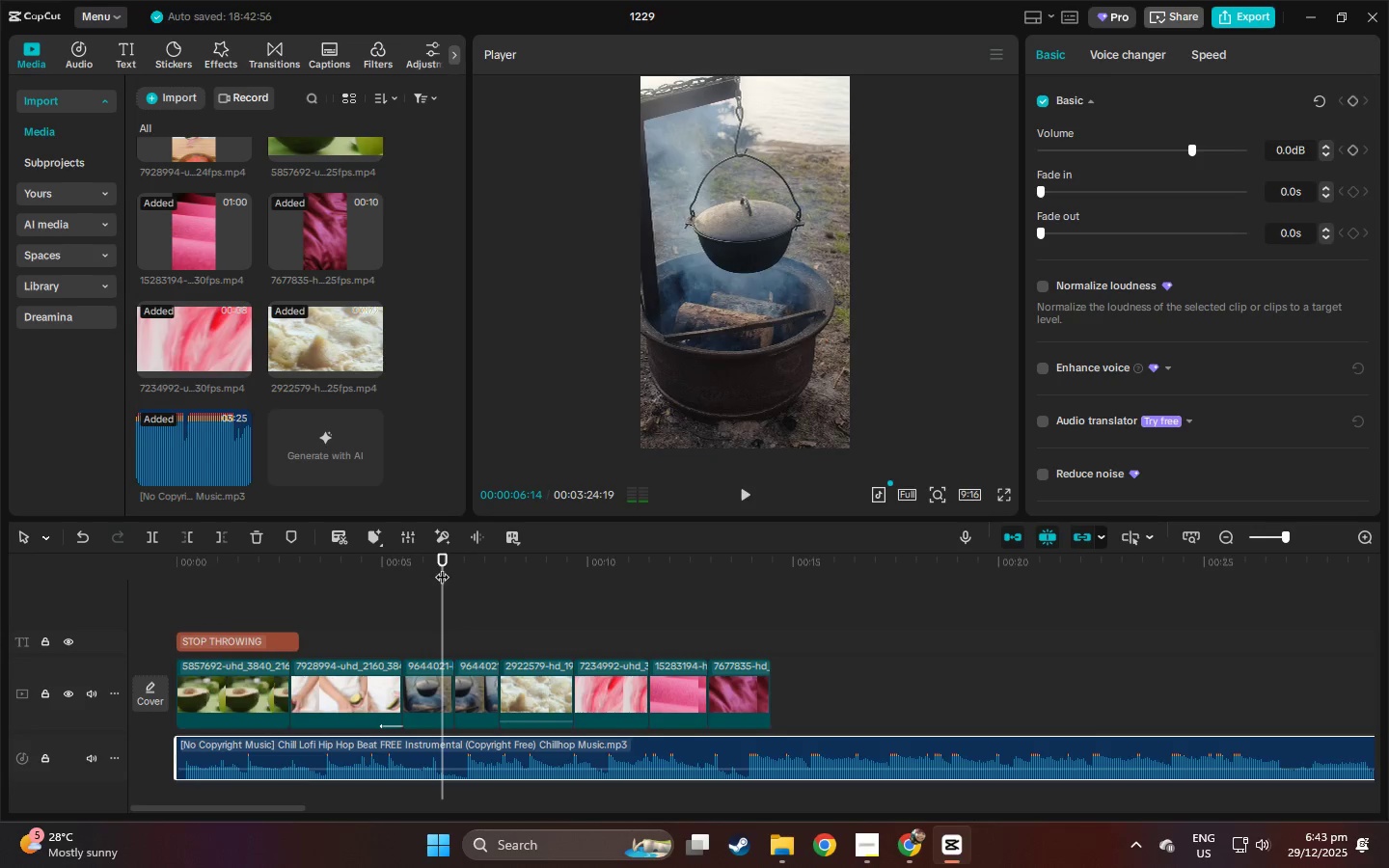 
key(Space)
 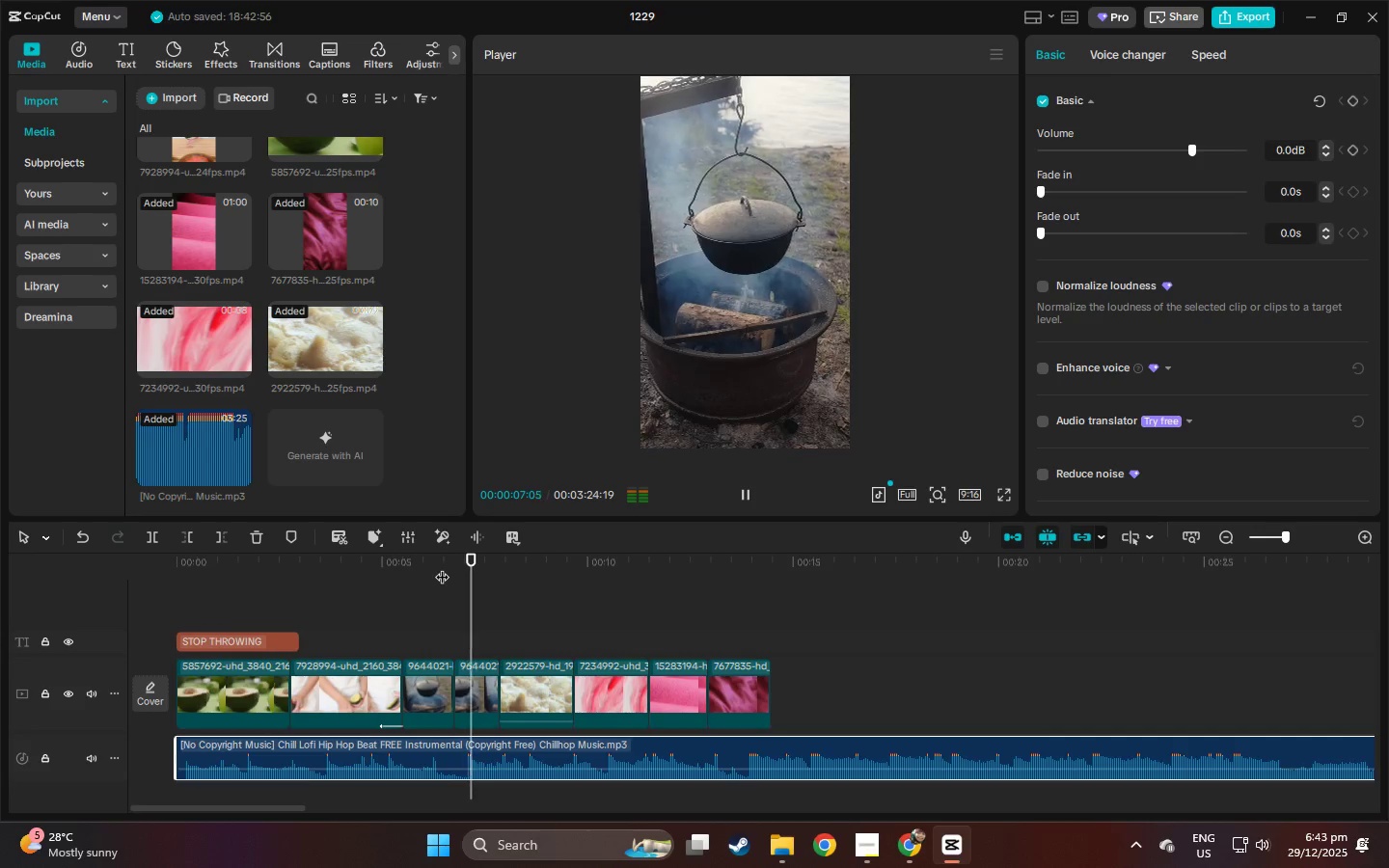 
left_click([442, 567])
 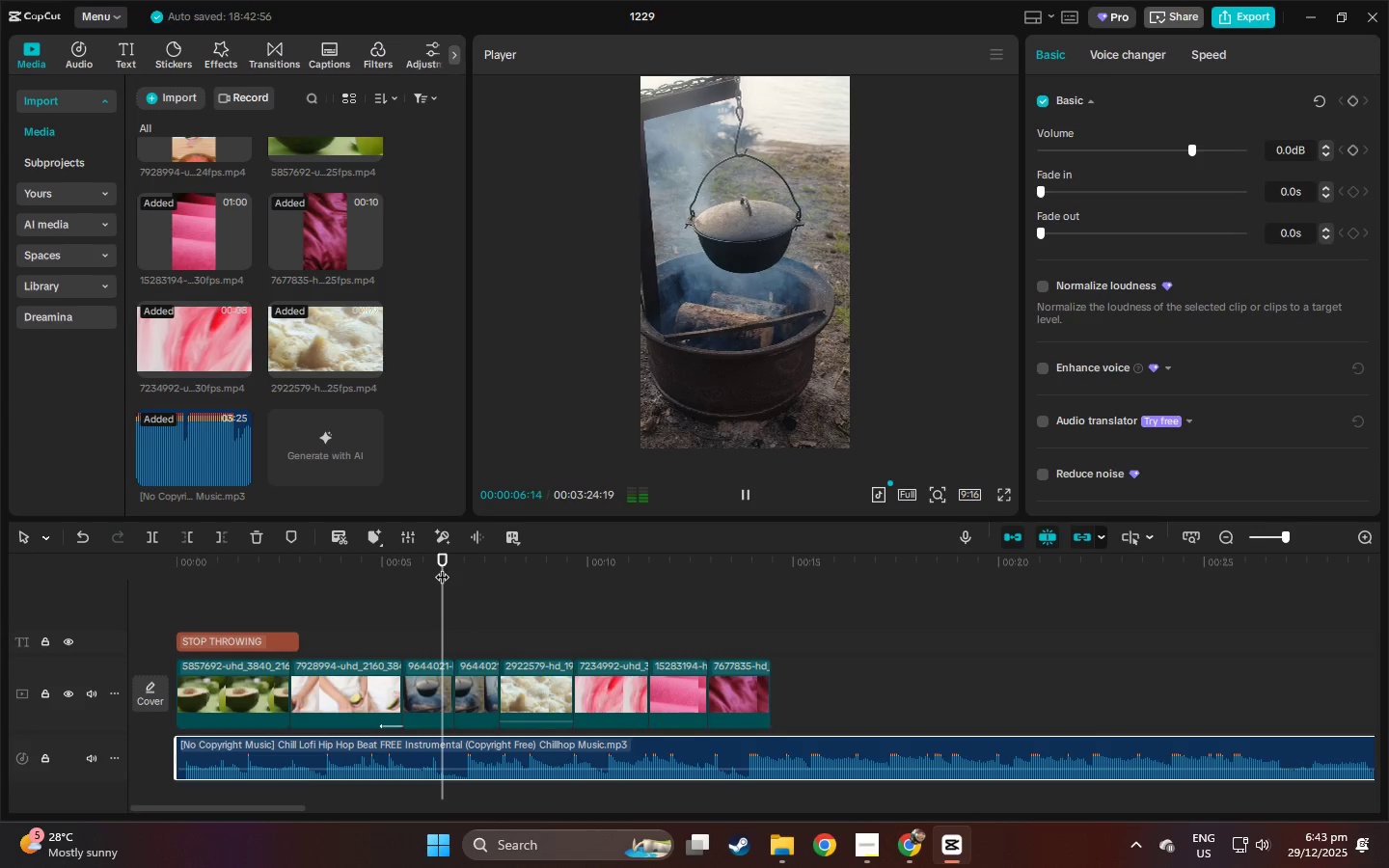 
key(Space)
 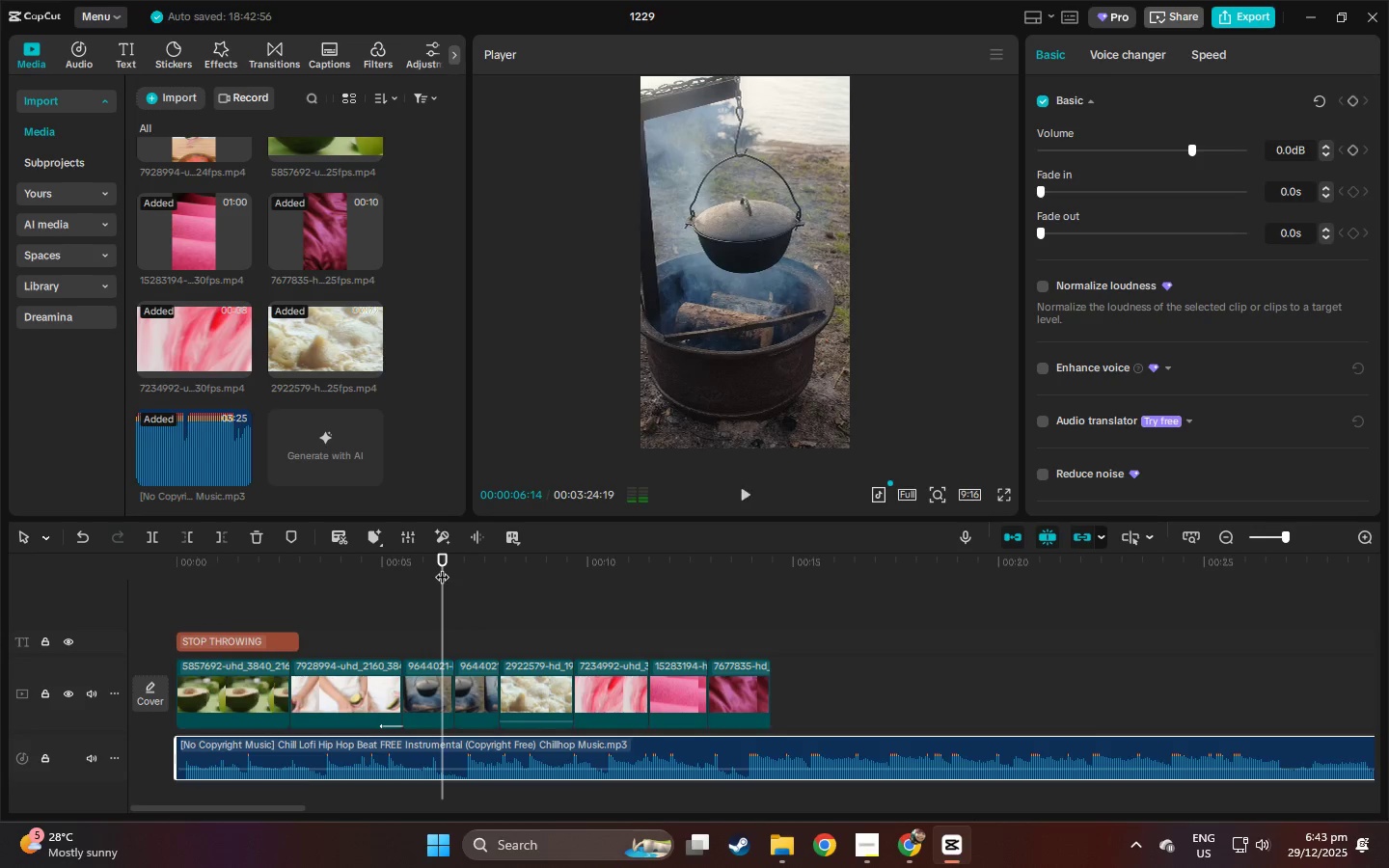 
key(Space)
 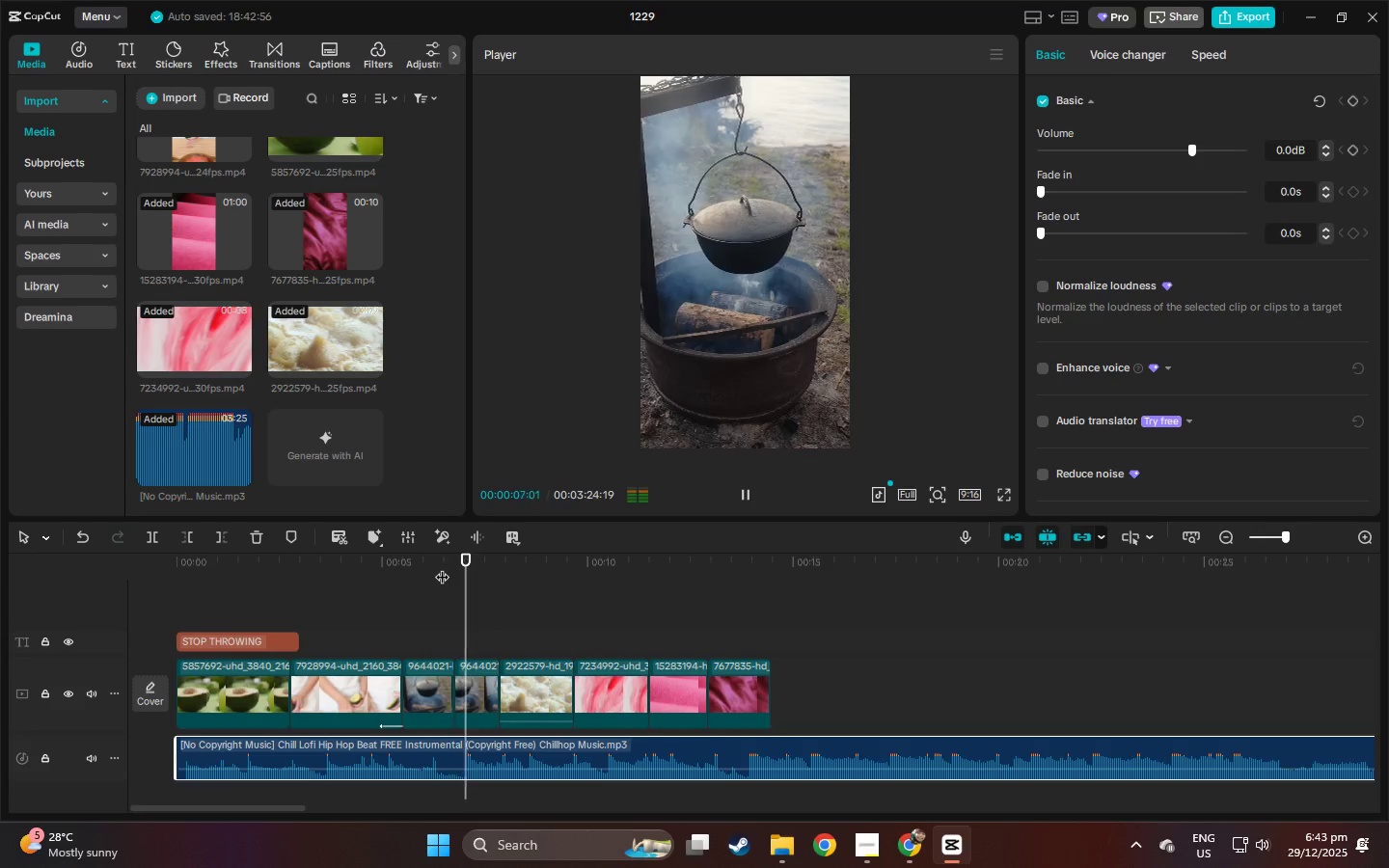 
left_click([442, 567])
 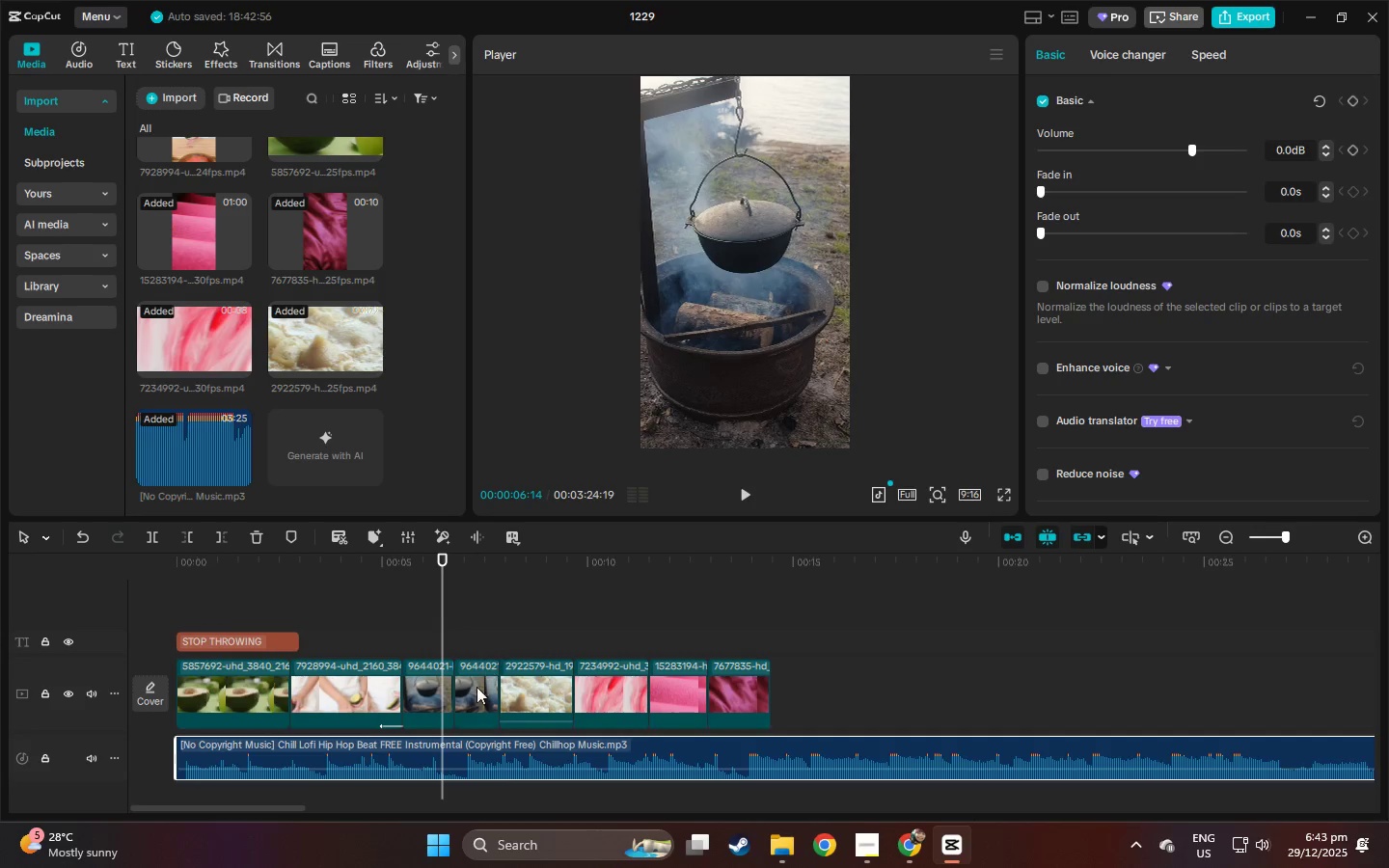 
key(Space)
 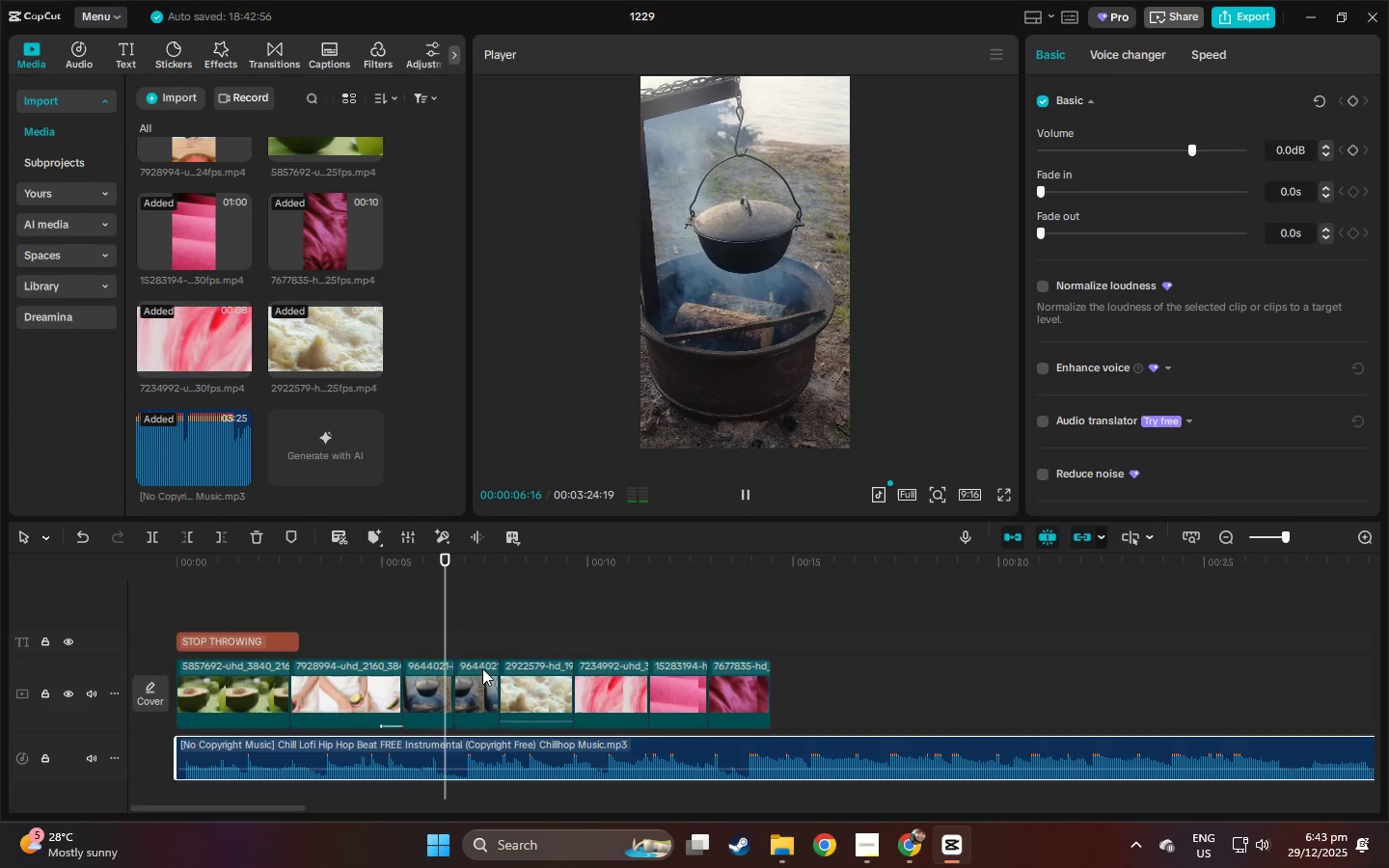 
key(Space)
 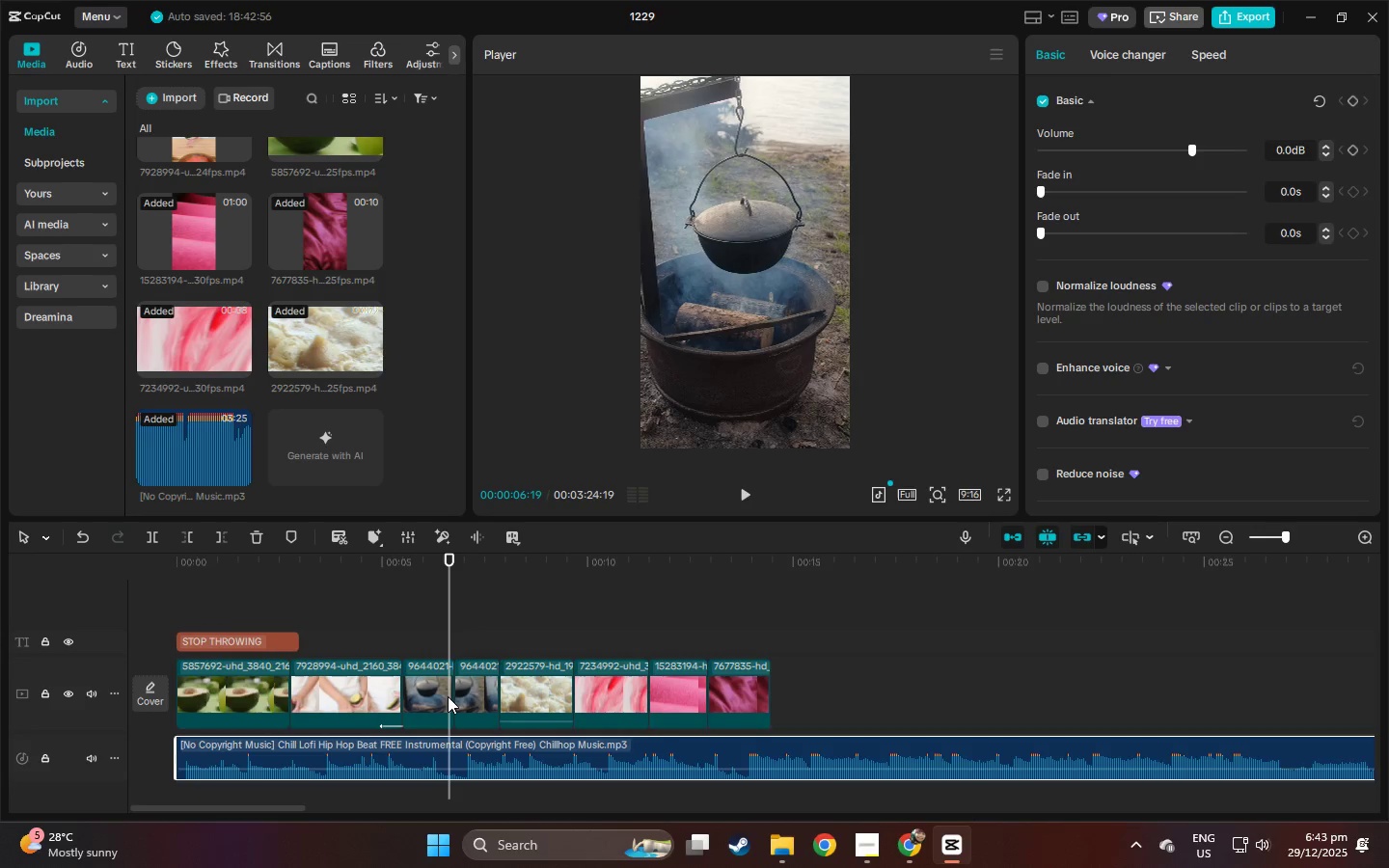 
key(Space)
 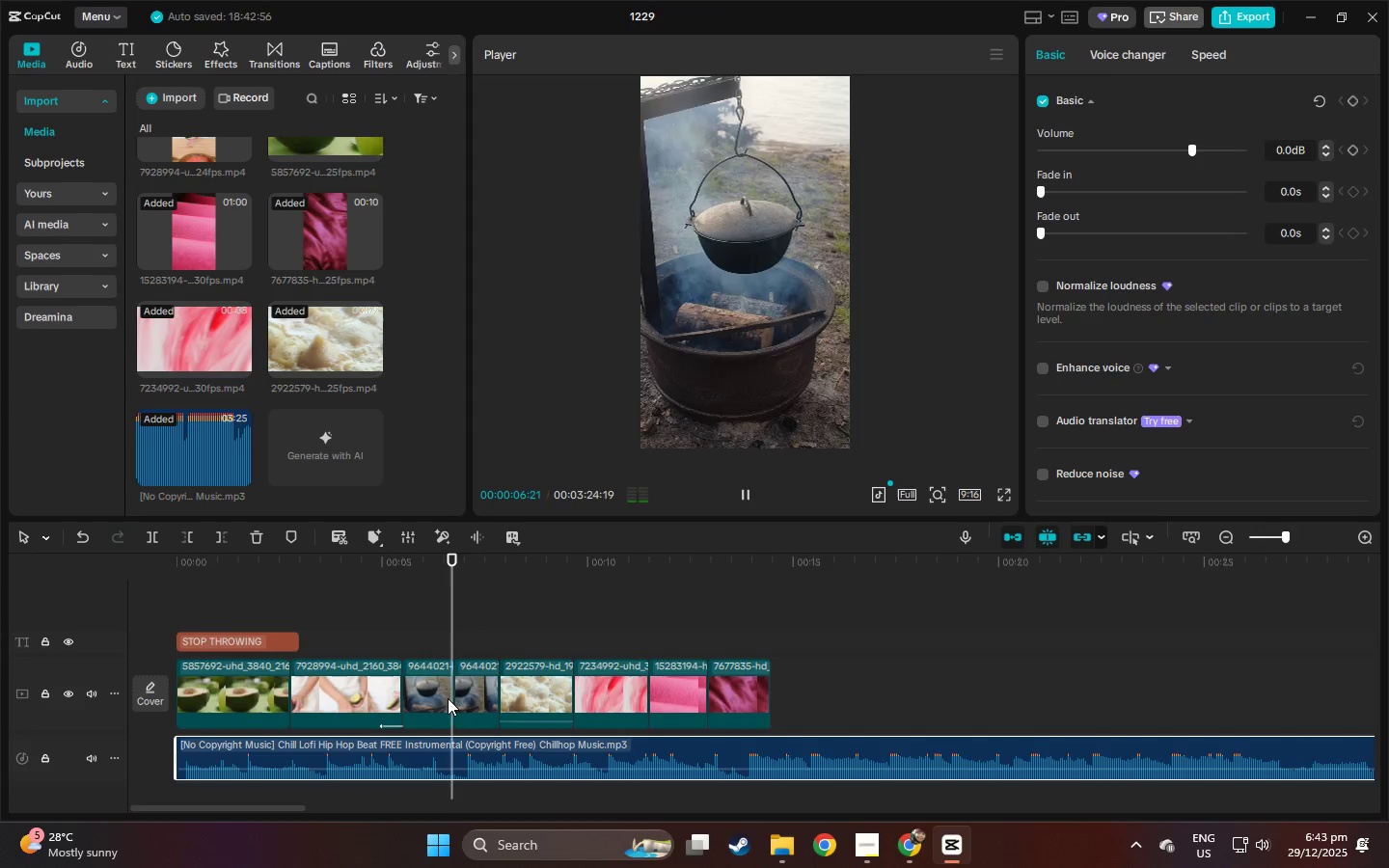 
key(Space)
 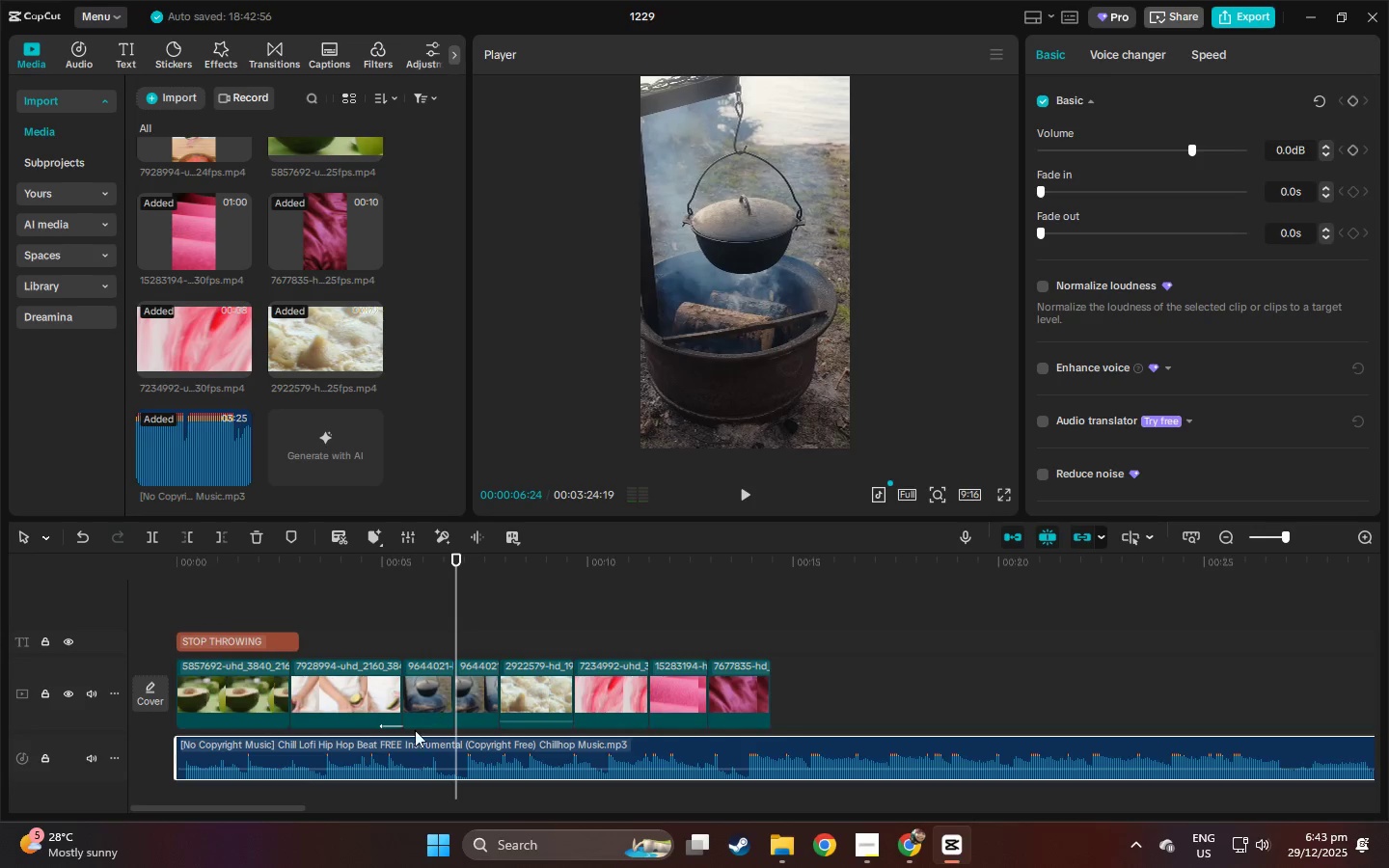 
key(Control+ControlLeft)
 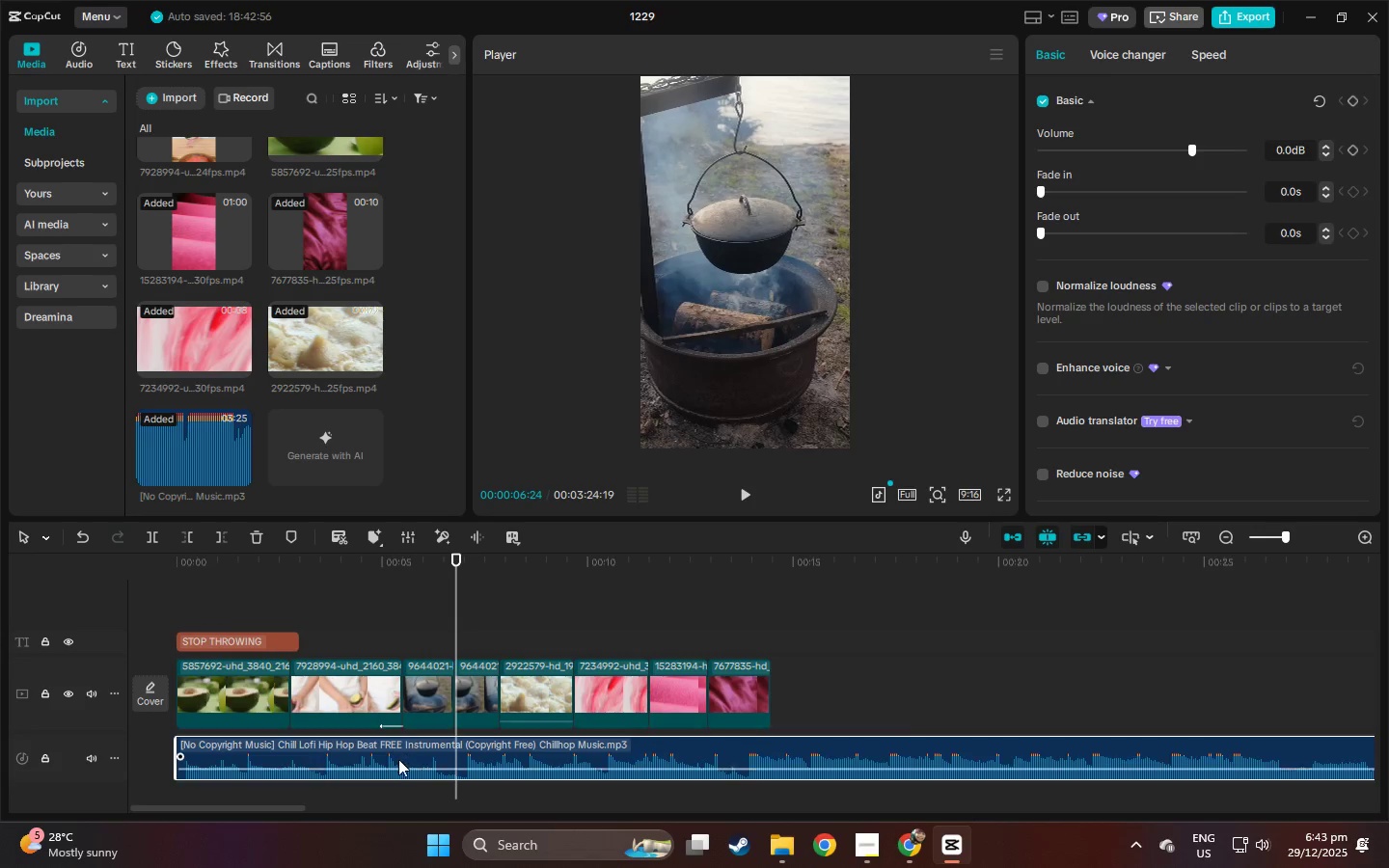 
key(Control+B)
 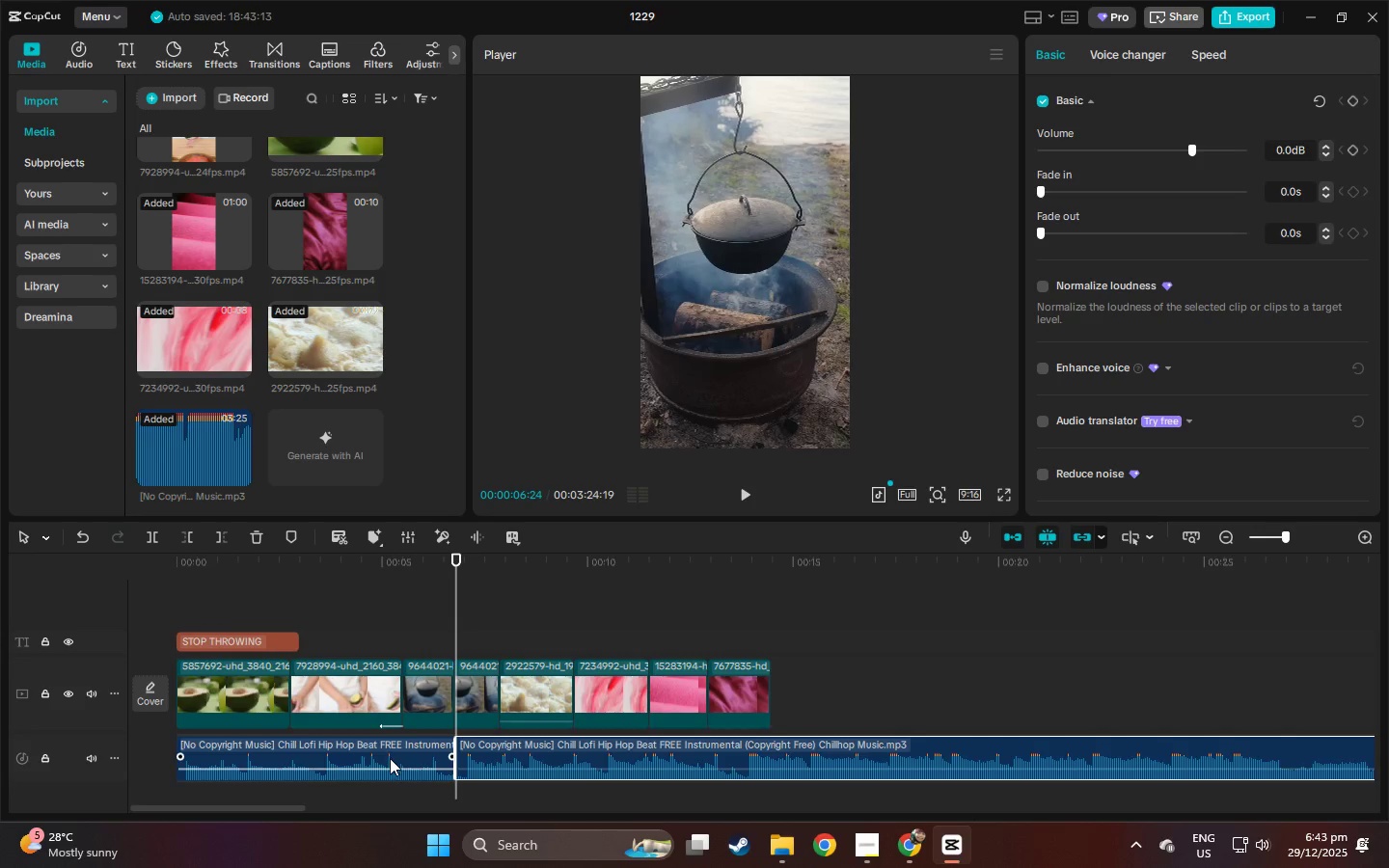 
left_click([390, 758])
 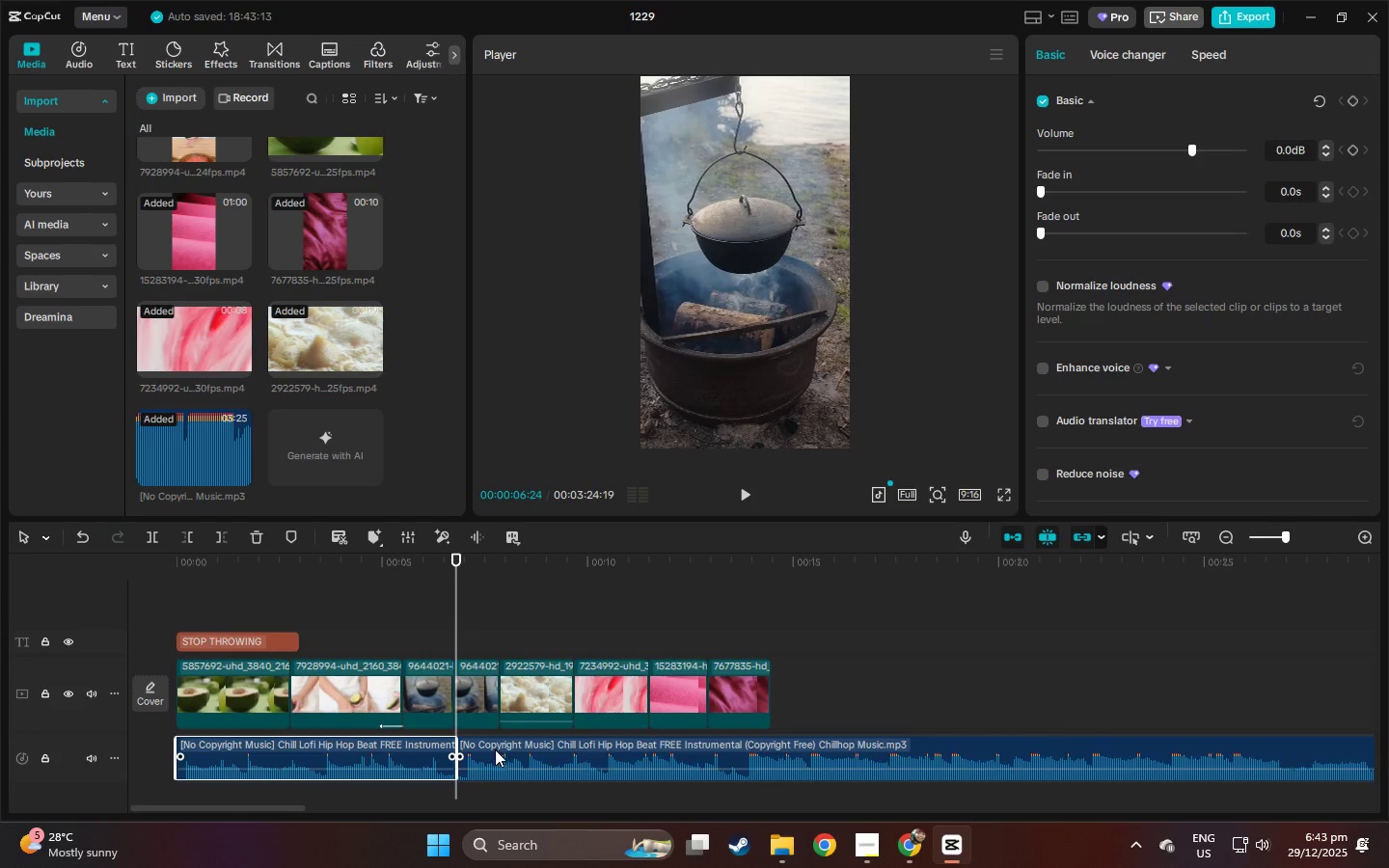 
key(Delete)
 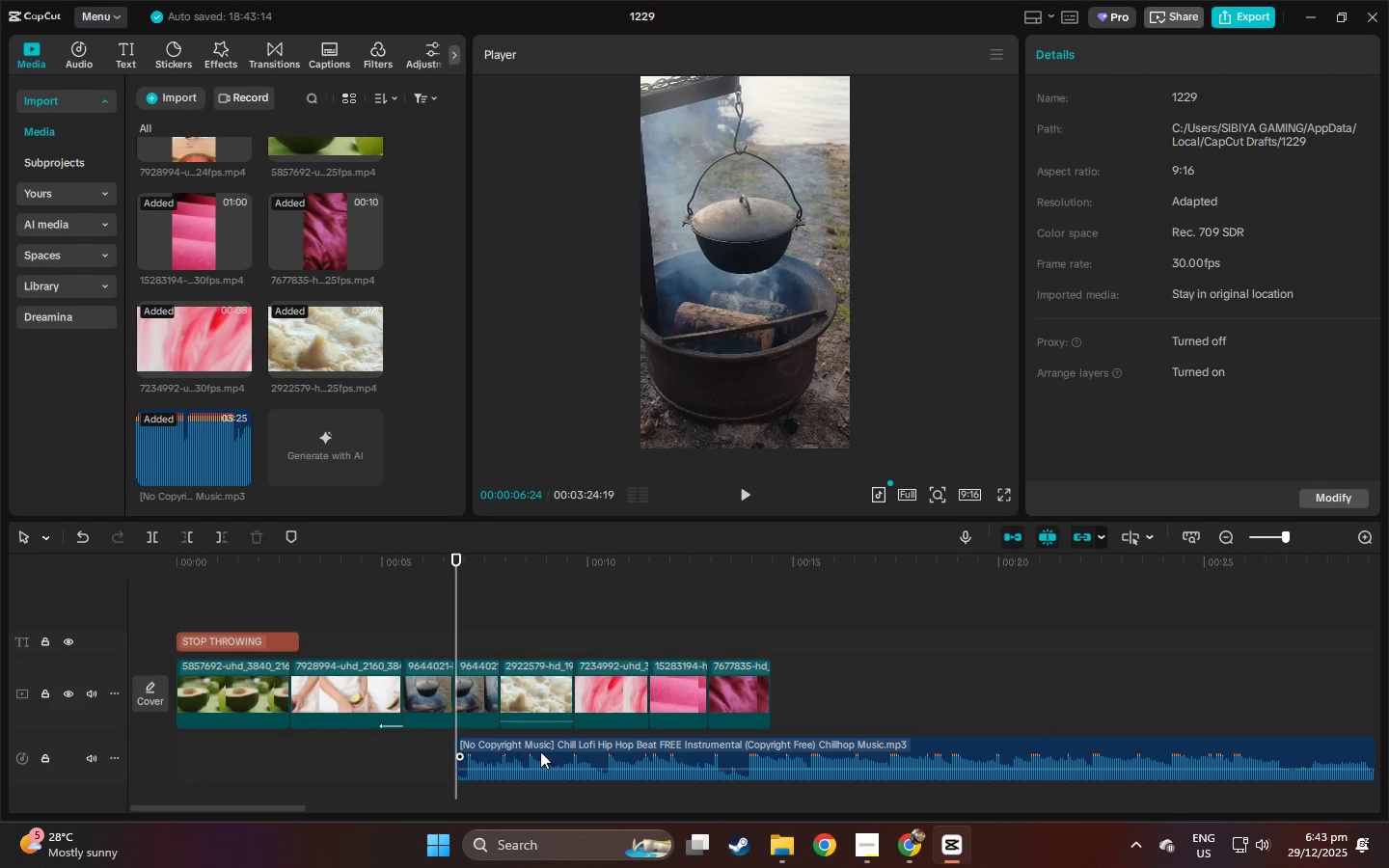 
left_click_drag(start_coordinate=[545, 751], to_coordinate=[234, 746])
 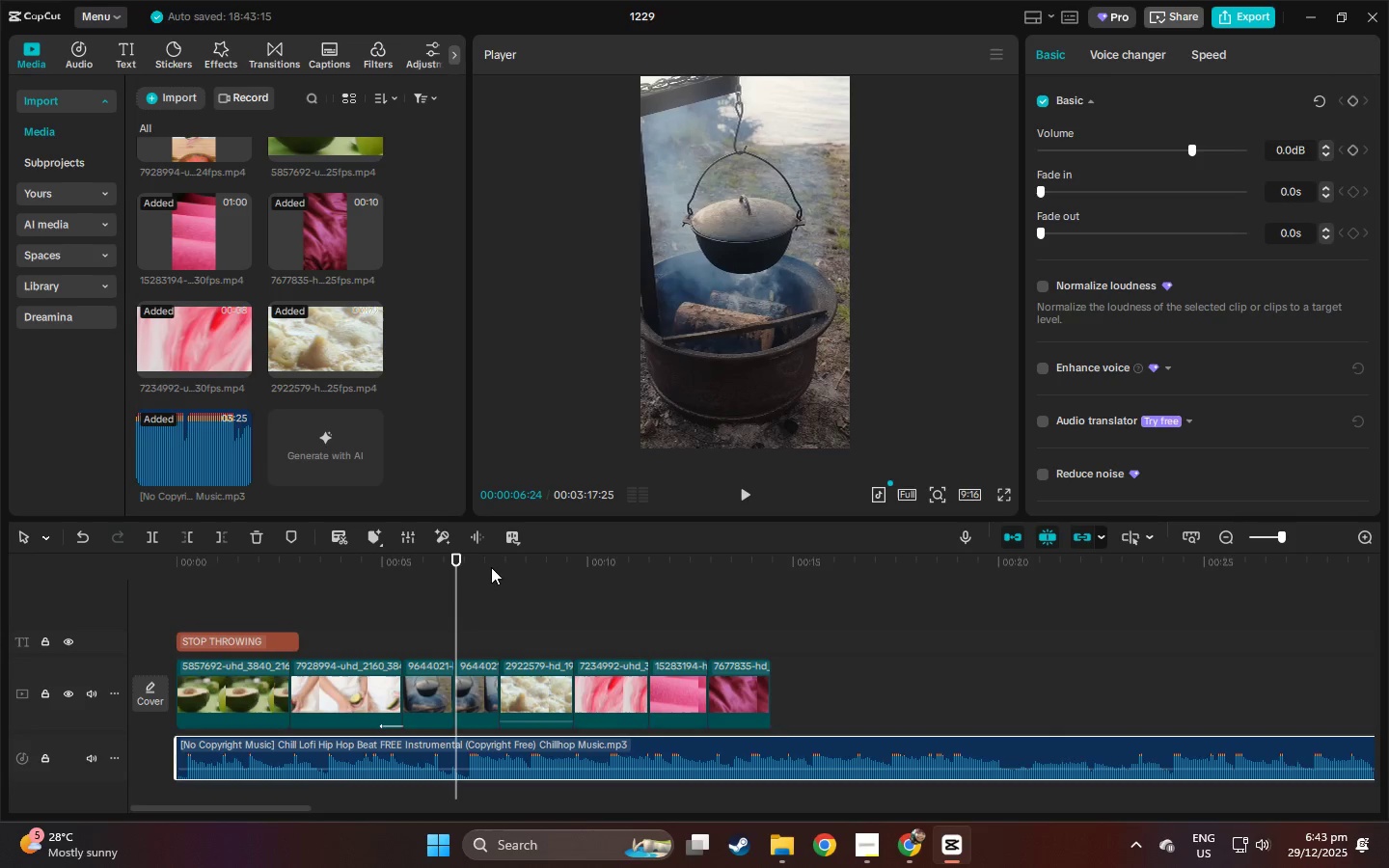 
left_click_drag(start_coordinate=[467, 564], to_coordinate=[461, 564])
 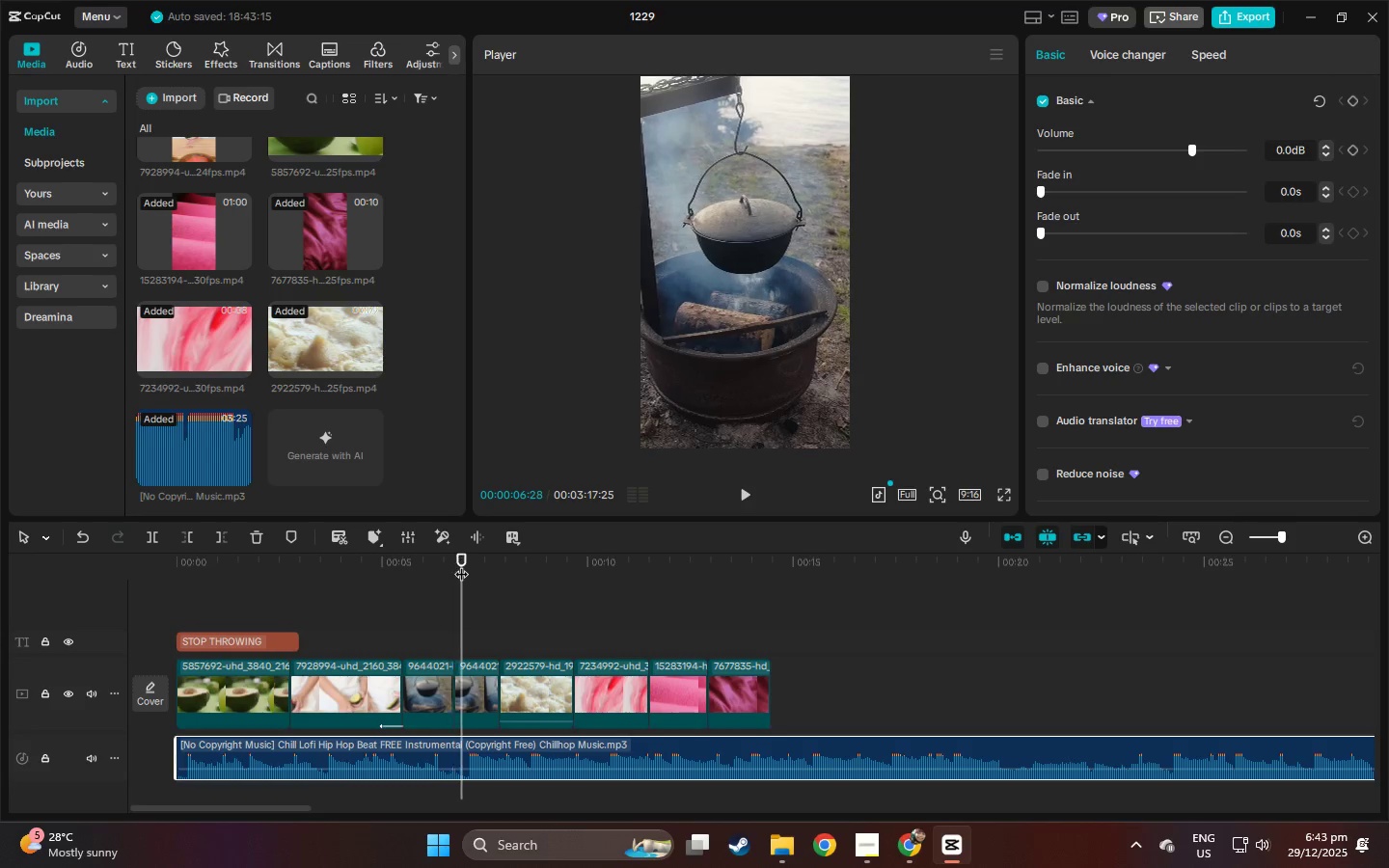 
key(Space)
 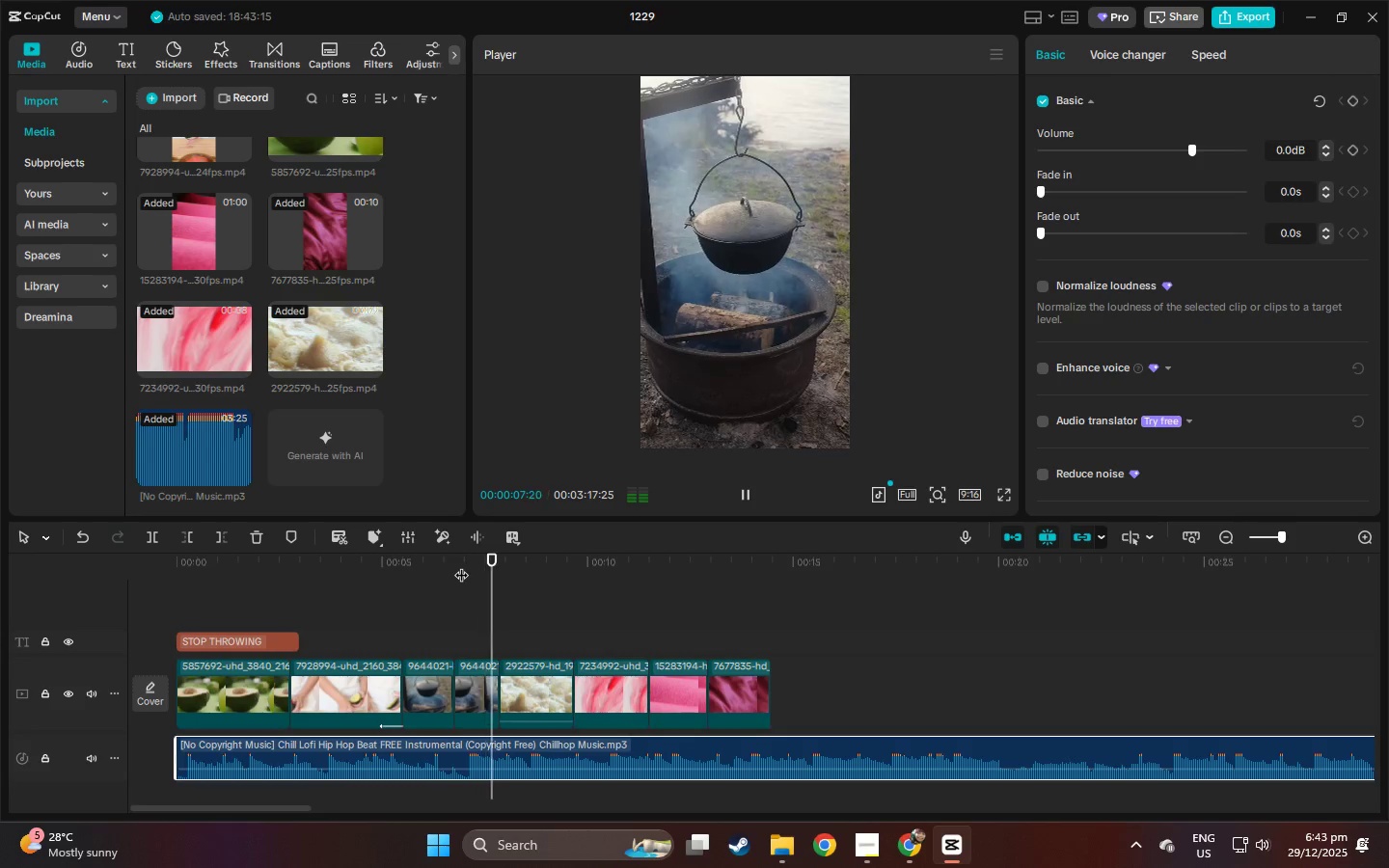 
left_click_drag(start_coordinate=[456, 567], to_coordinate=[449, 569])
 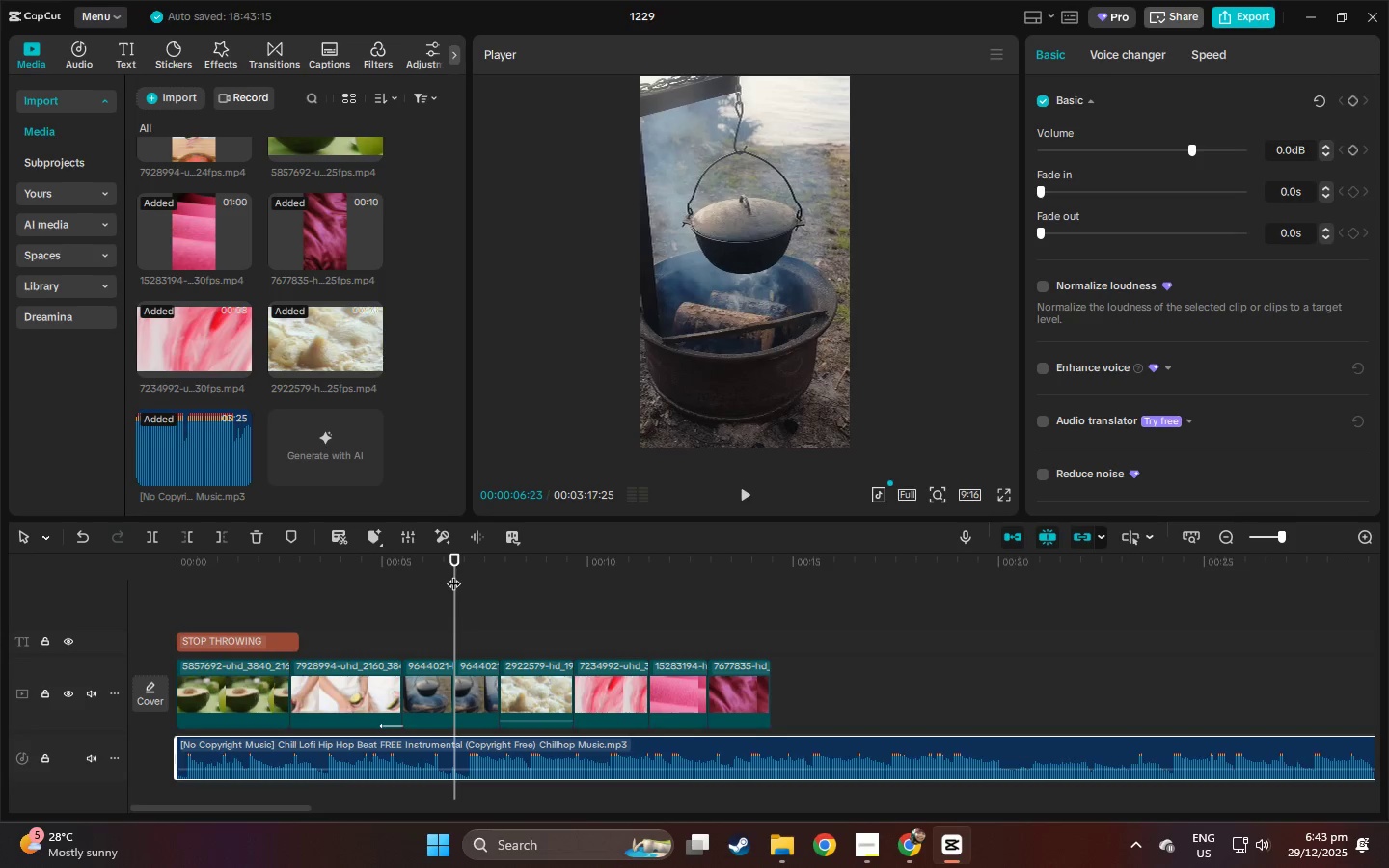 
key(Control+ControlLeft)
 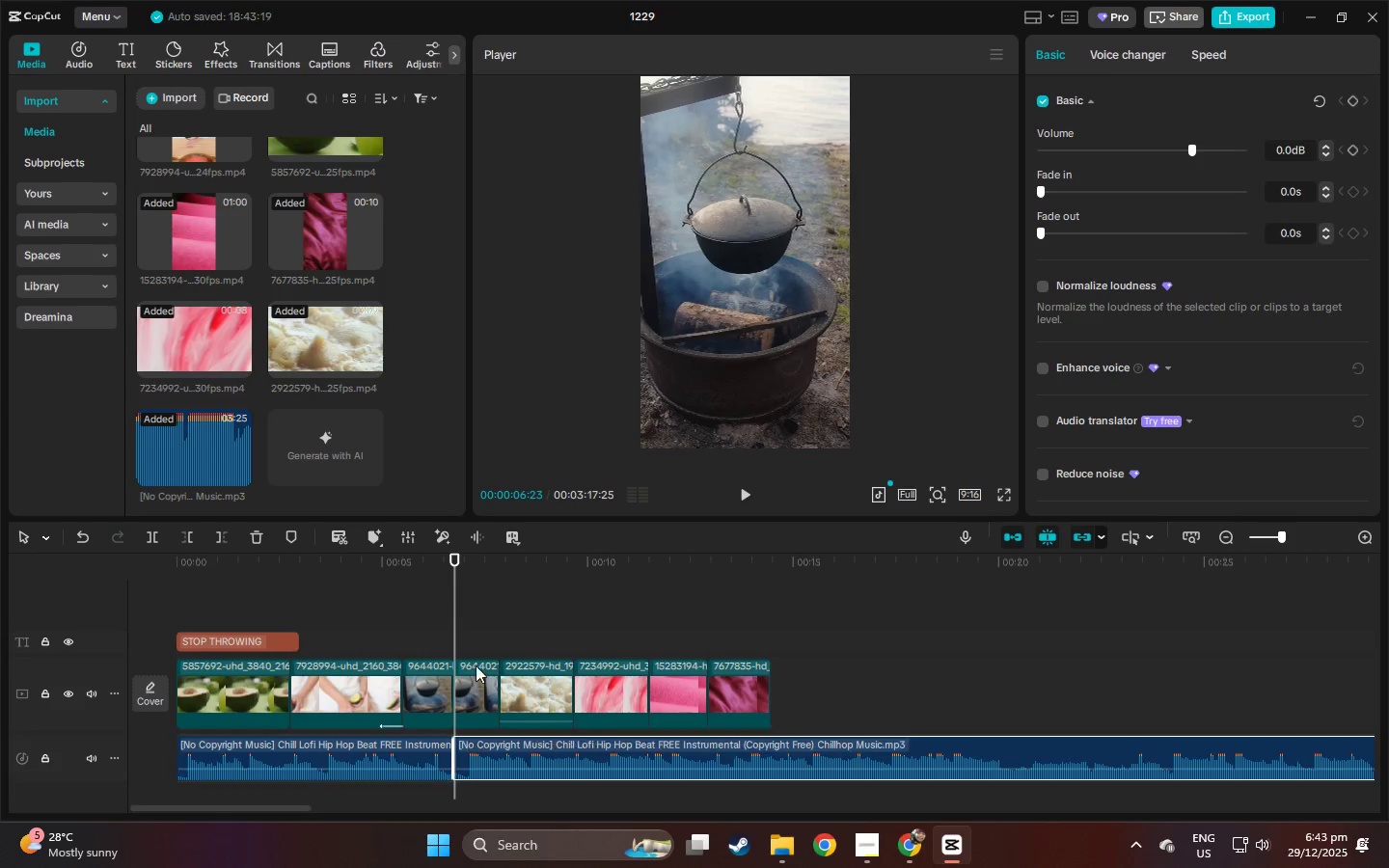 
key(Control+B)
 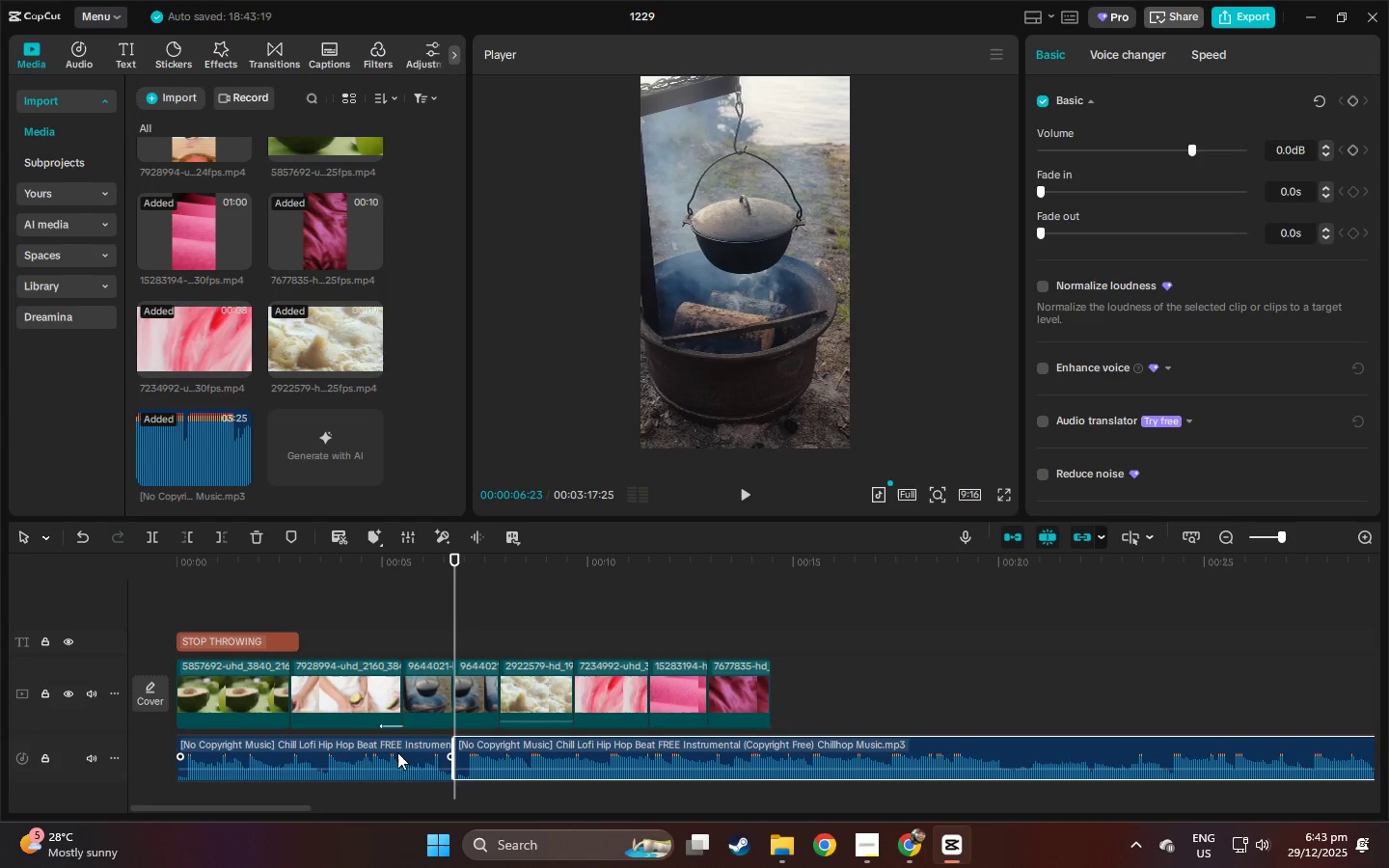 
left_click([395, 753])
 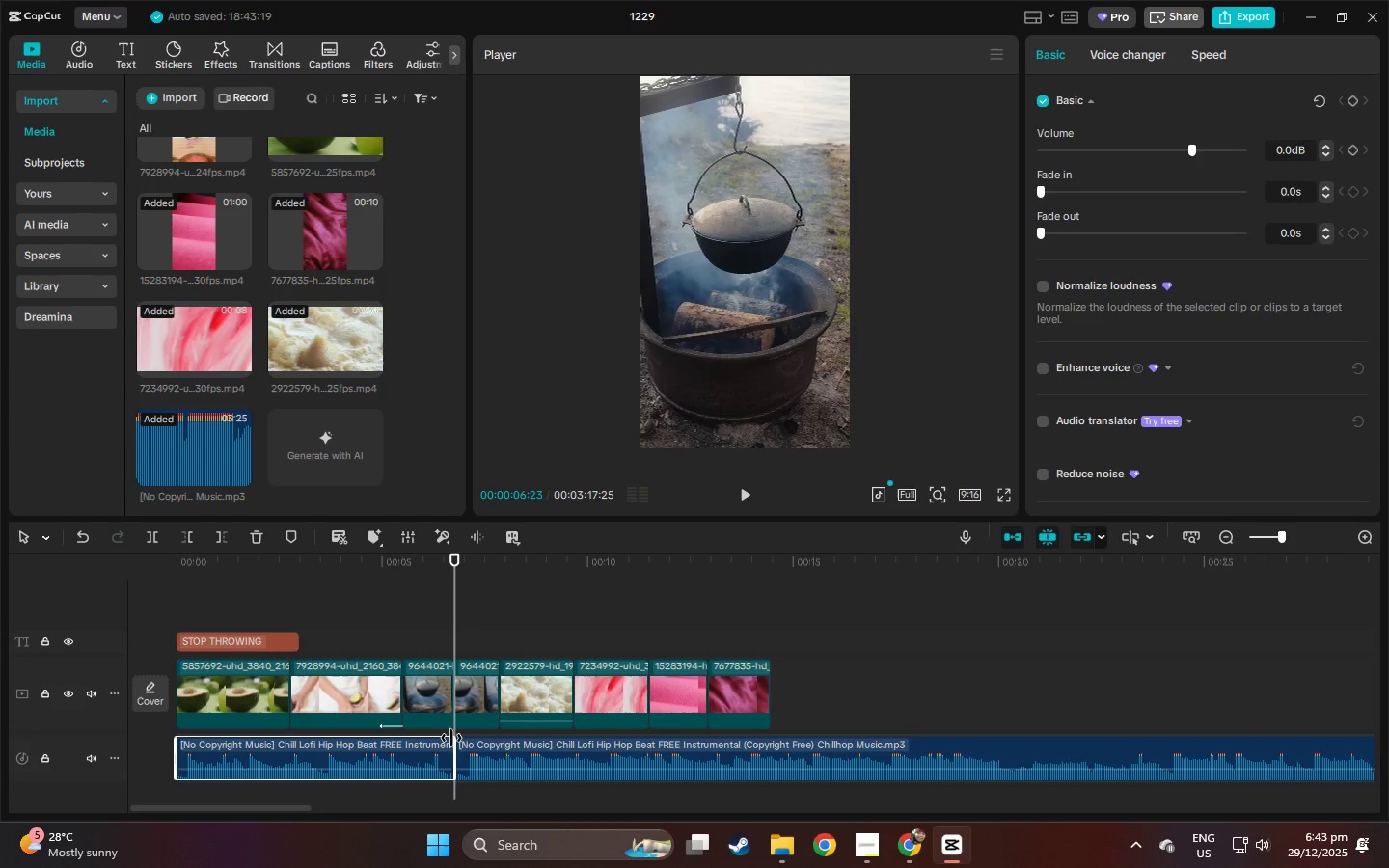 
key(Delete)
 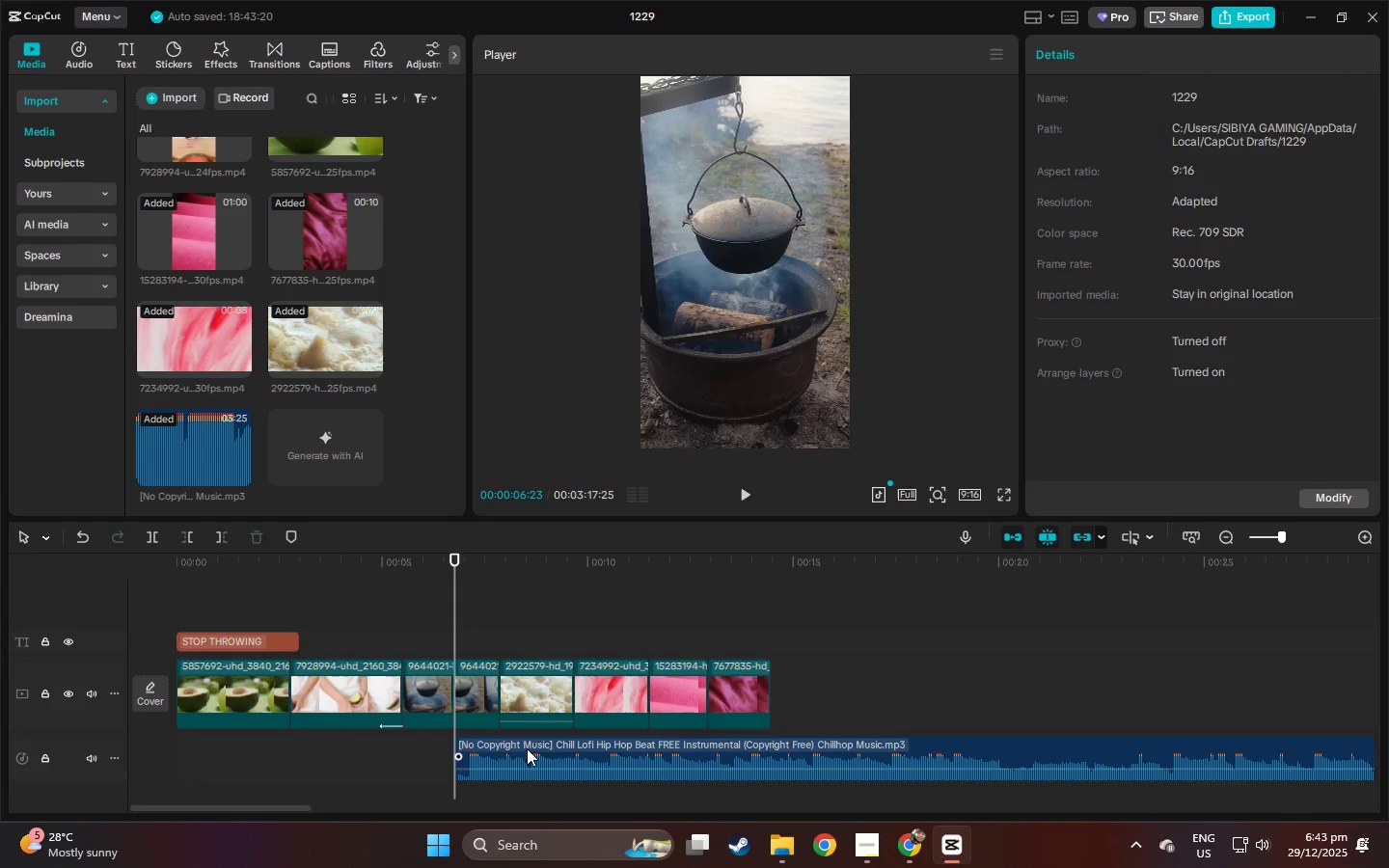 
left_click_drag(start_coordinate=[531, 747], to_coordinate=[233, 740])
 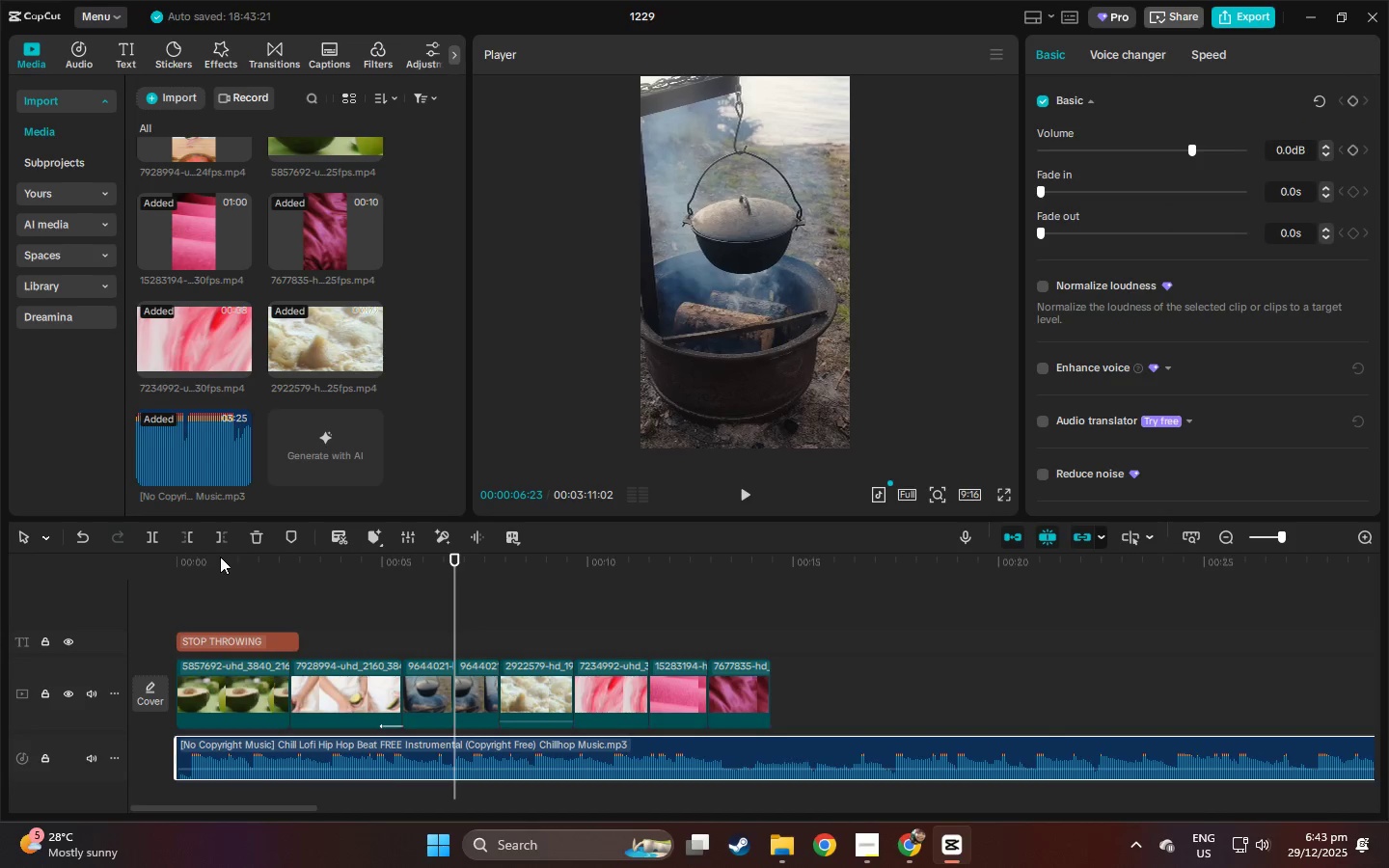 
left_click_drag(start_coordinate=[212, 550], to_coordinate=[143, 554])
 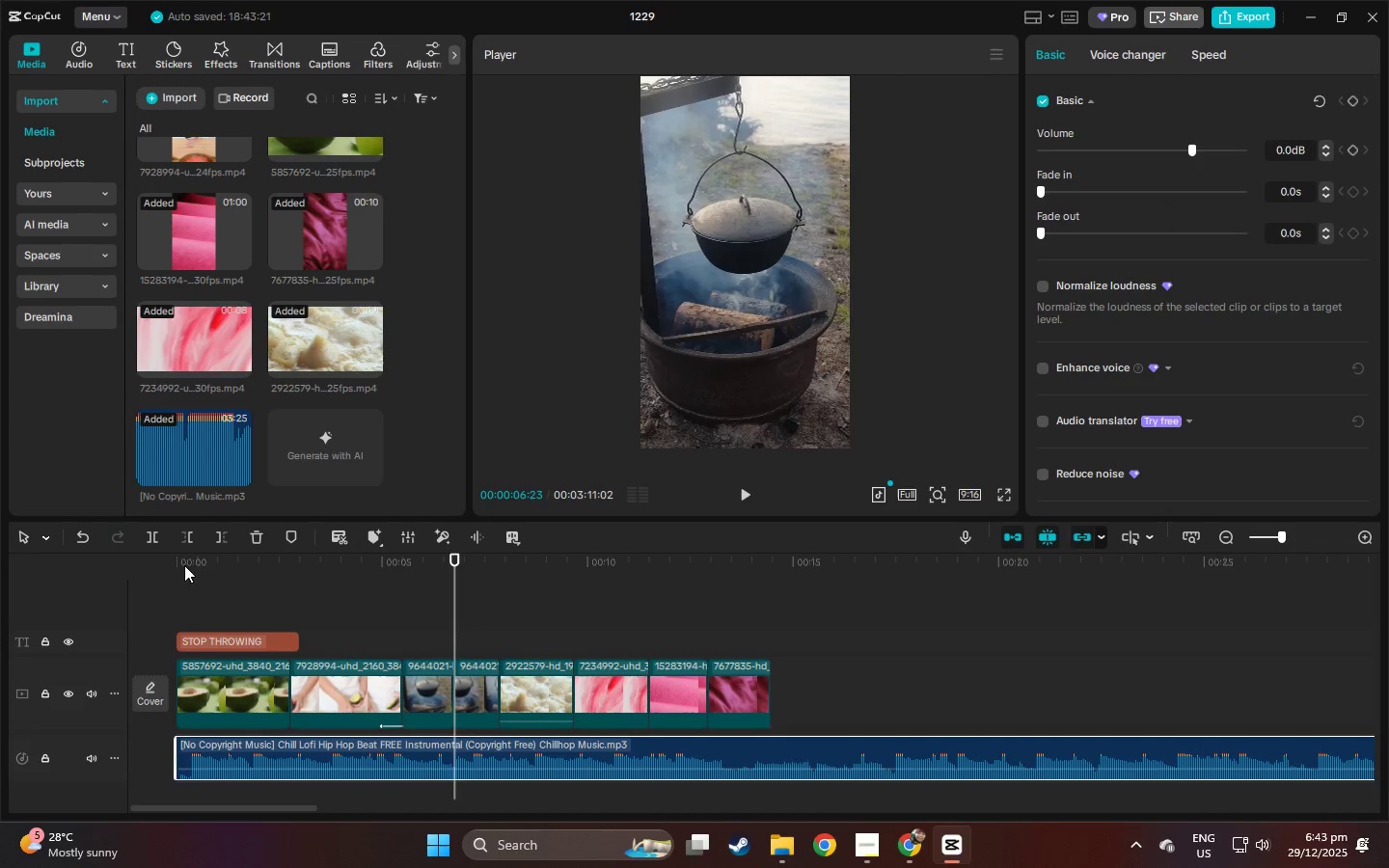 
left_click_drag(start_coordinate=[187, 565], to_coordinate=[154, 566])
 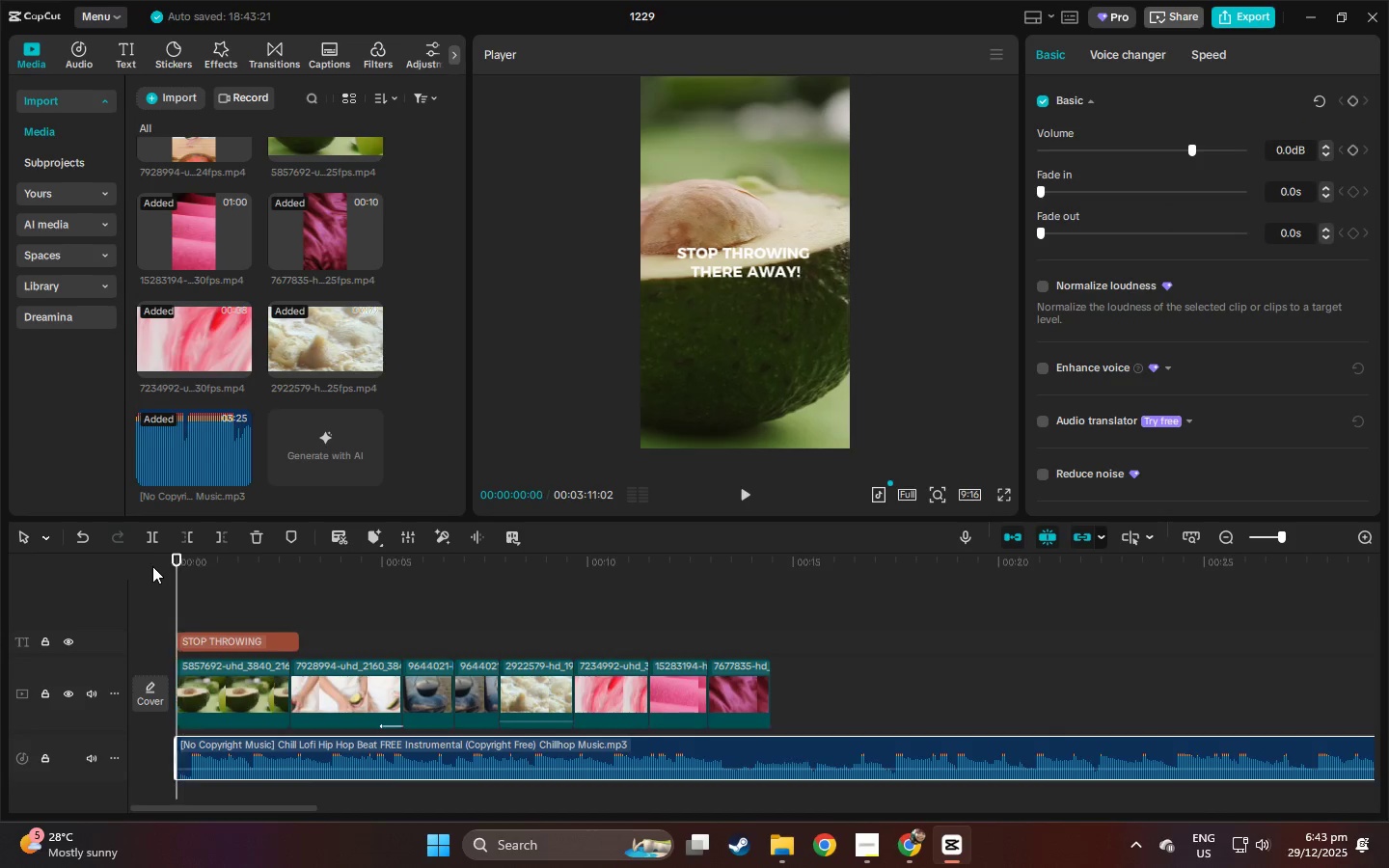 
key(Space)
 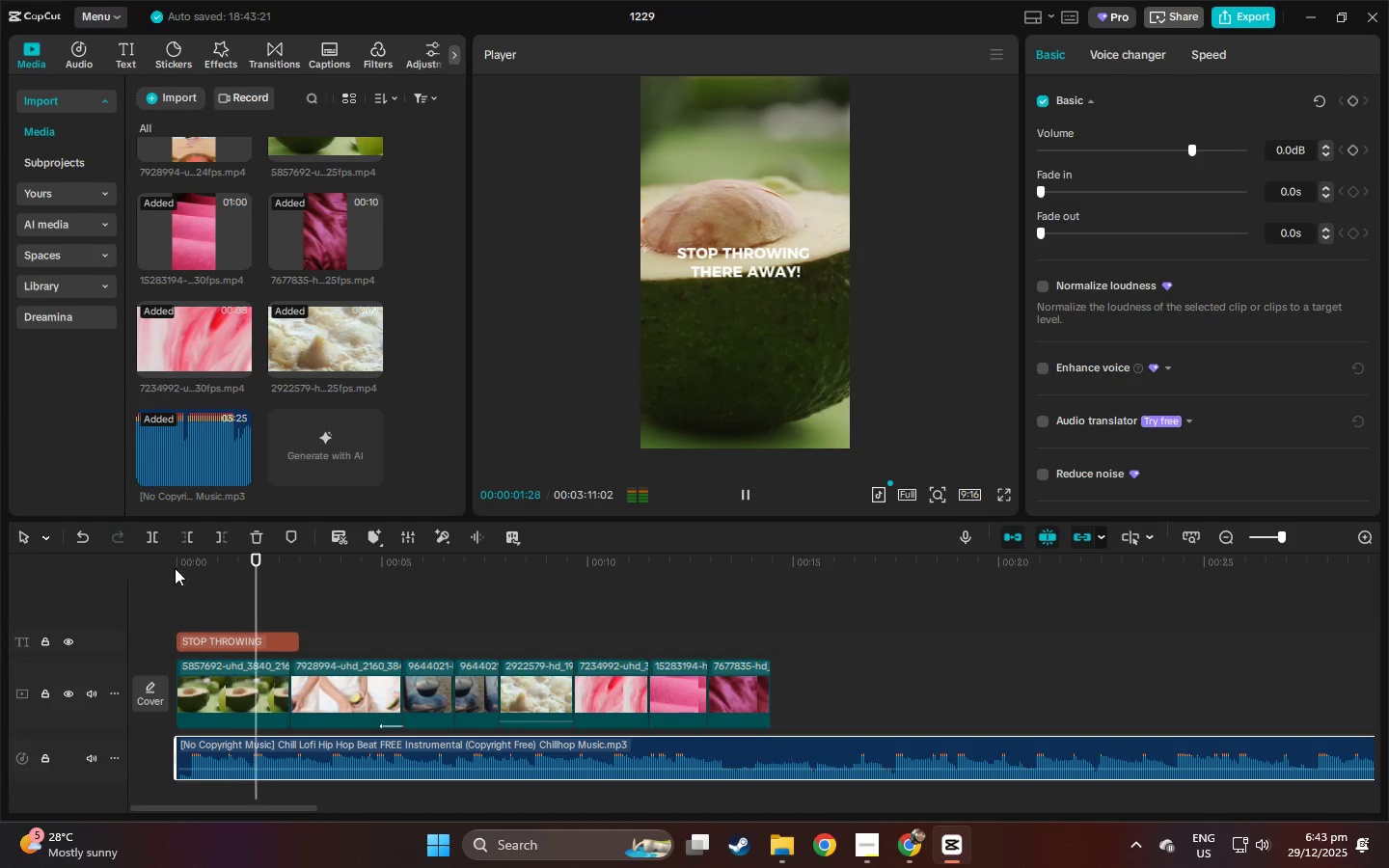 
left_click_drag(start_coordinate=[777, 560], to_coordinate=[773, 558])
 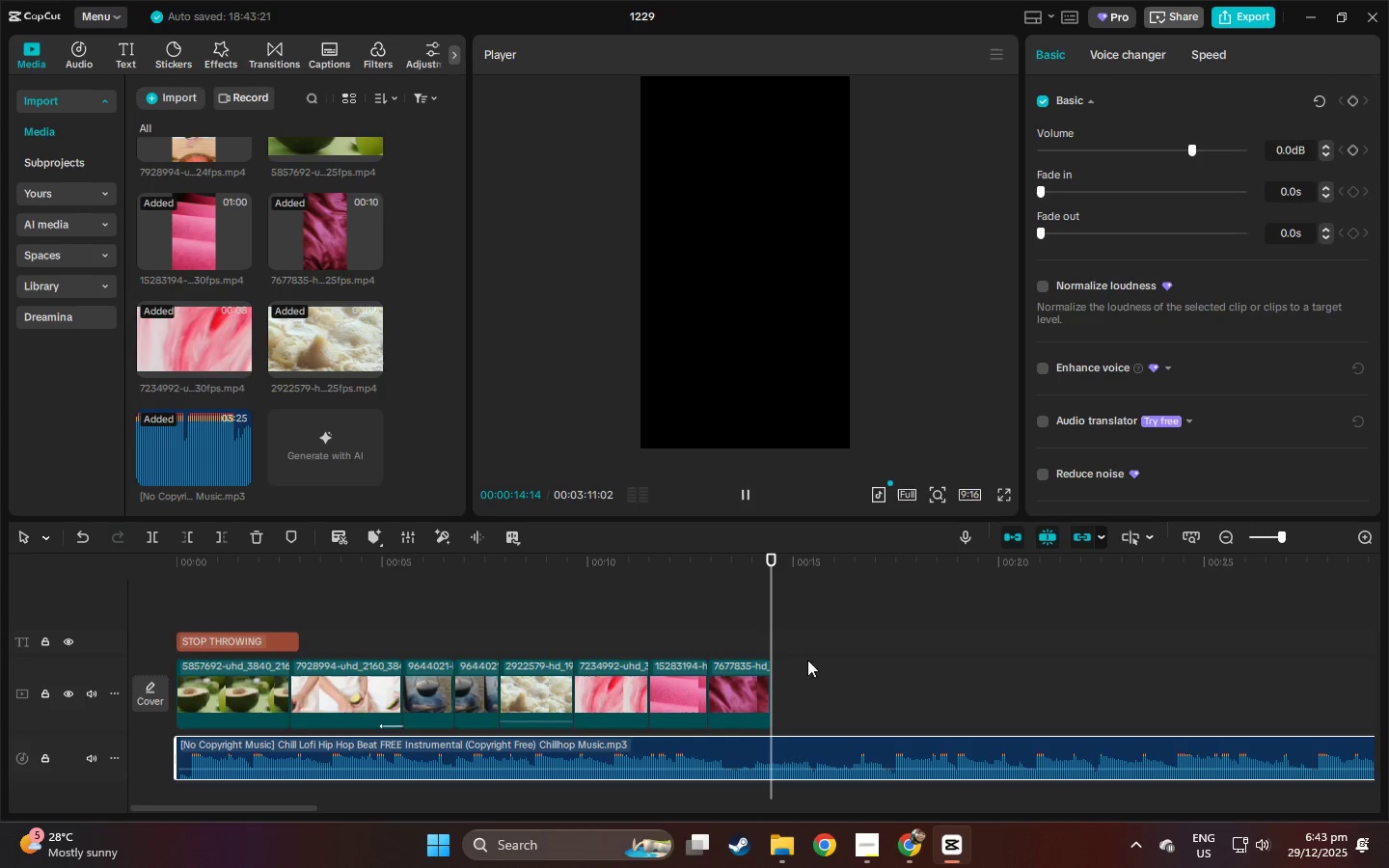 
hold_key(key=ControlLeft, duration=0.55)
 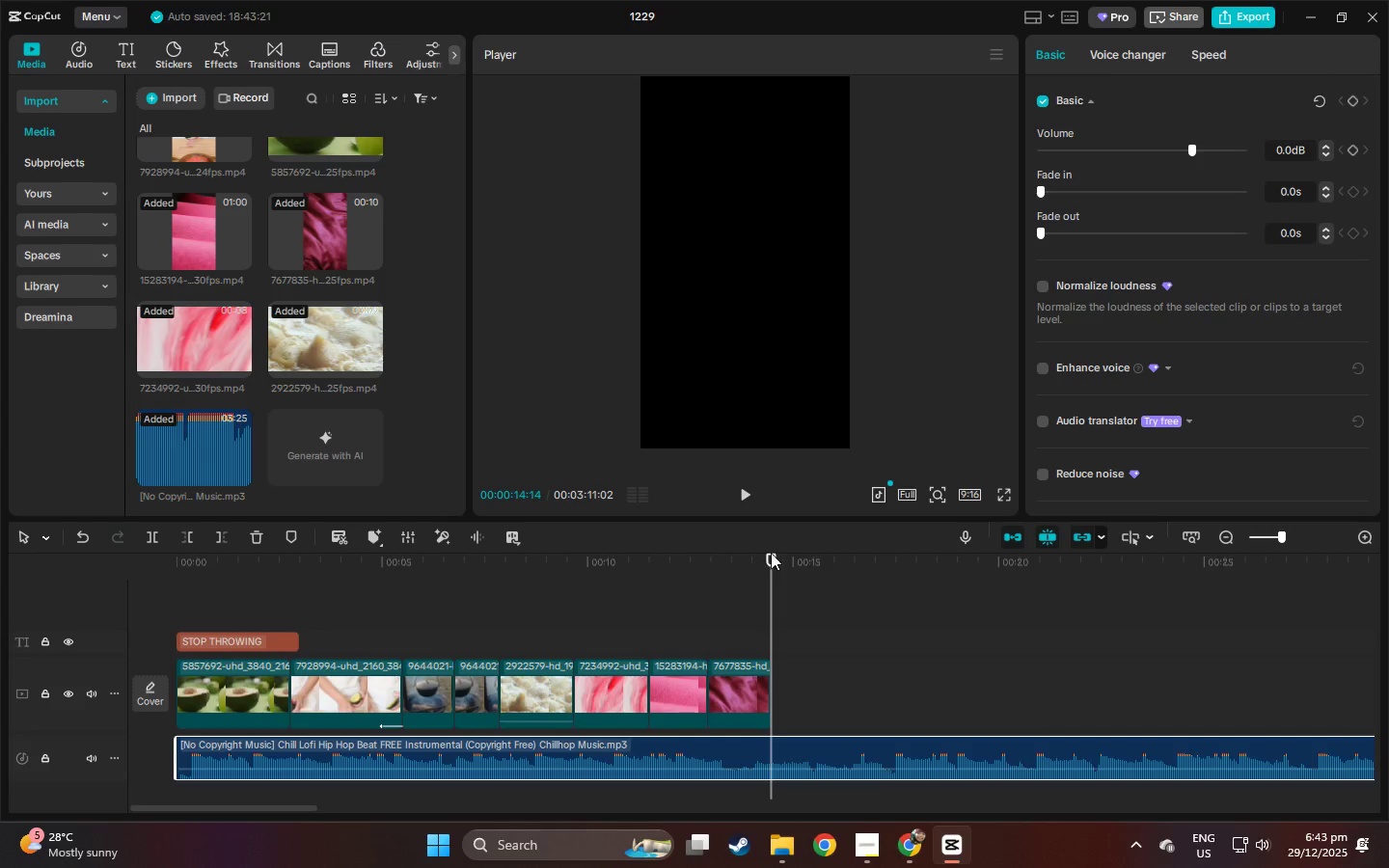 
hold_key(key=ControlLeft, duration=4.67)
left_click_drag(start_coordinate=[771, 553], to_coordinate=[793, 553])
 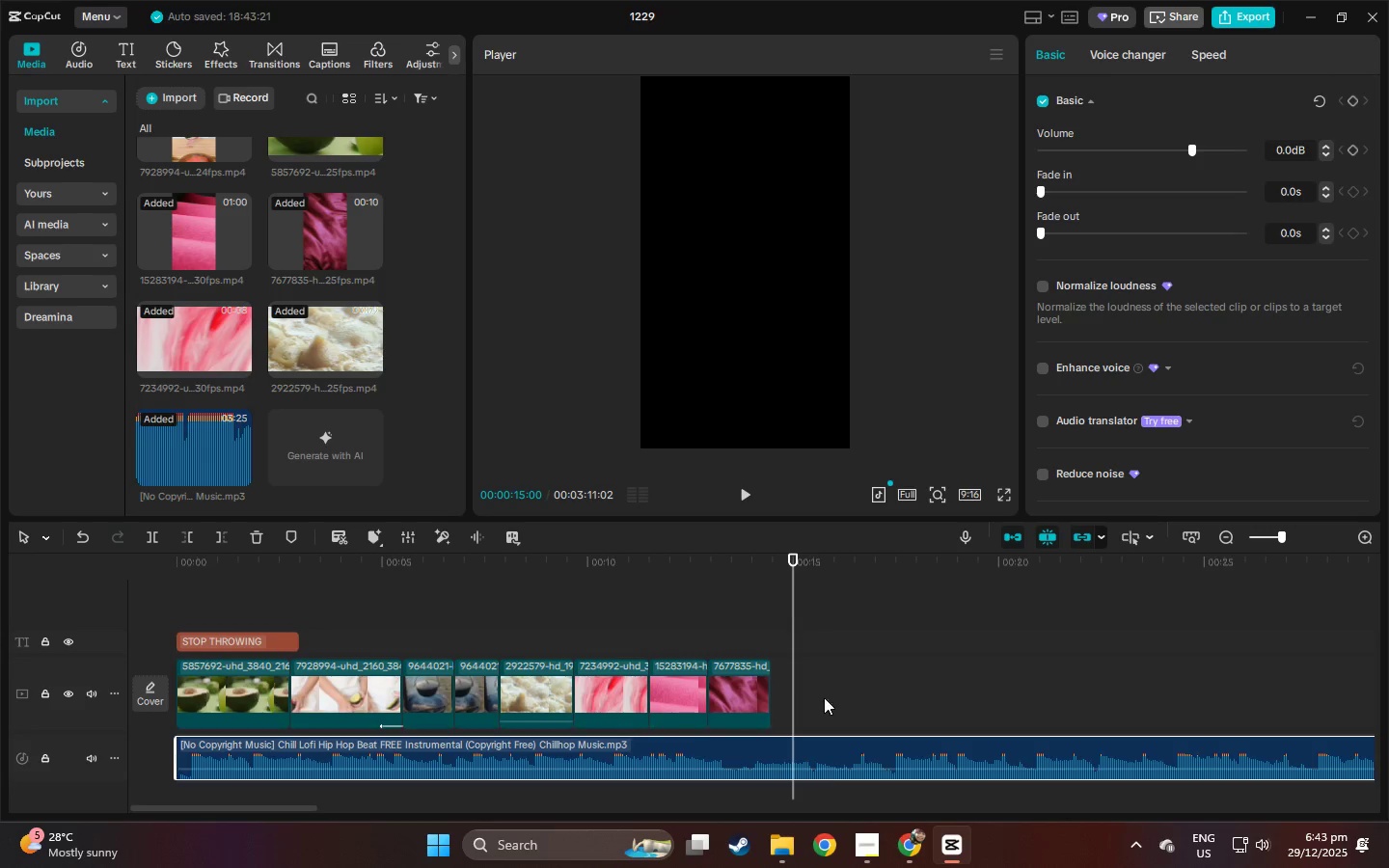 
key(Control+B)
 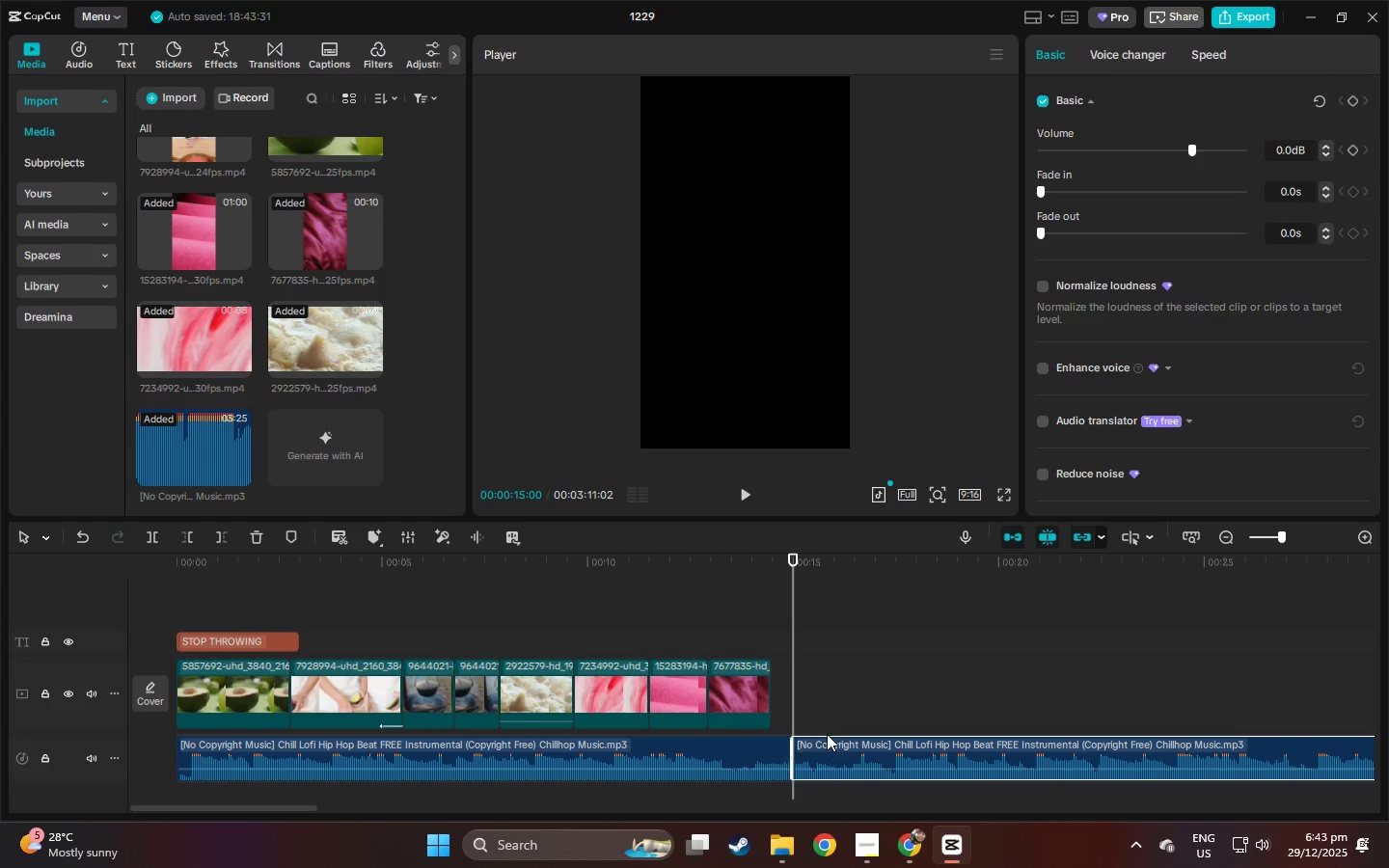 
key(Delete)
 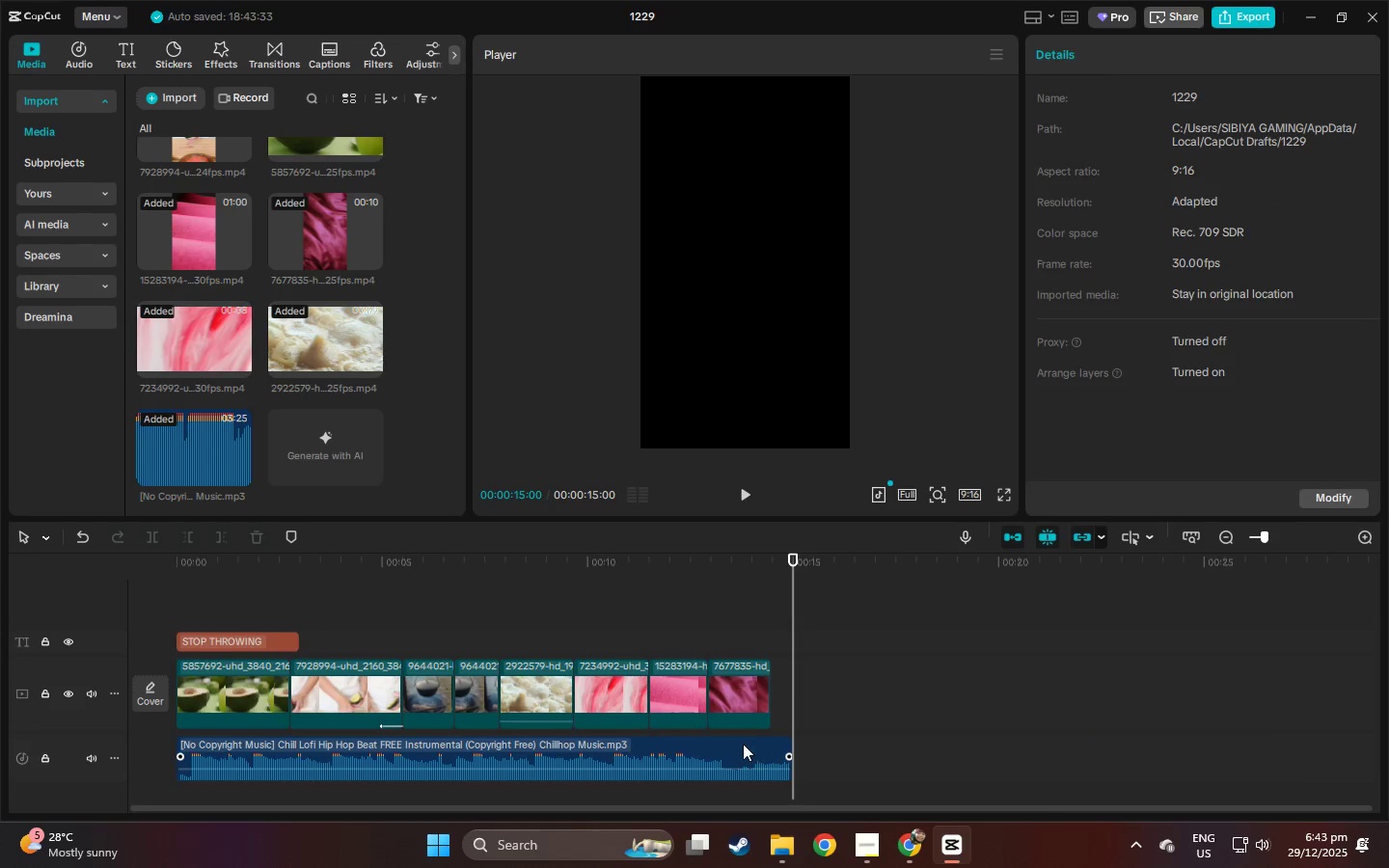 
left_click([740, 744])
 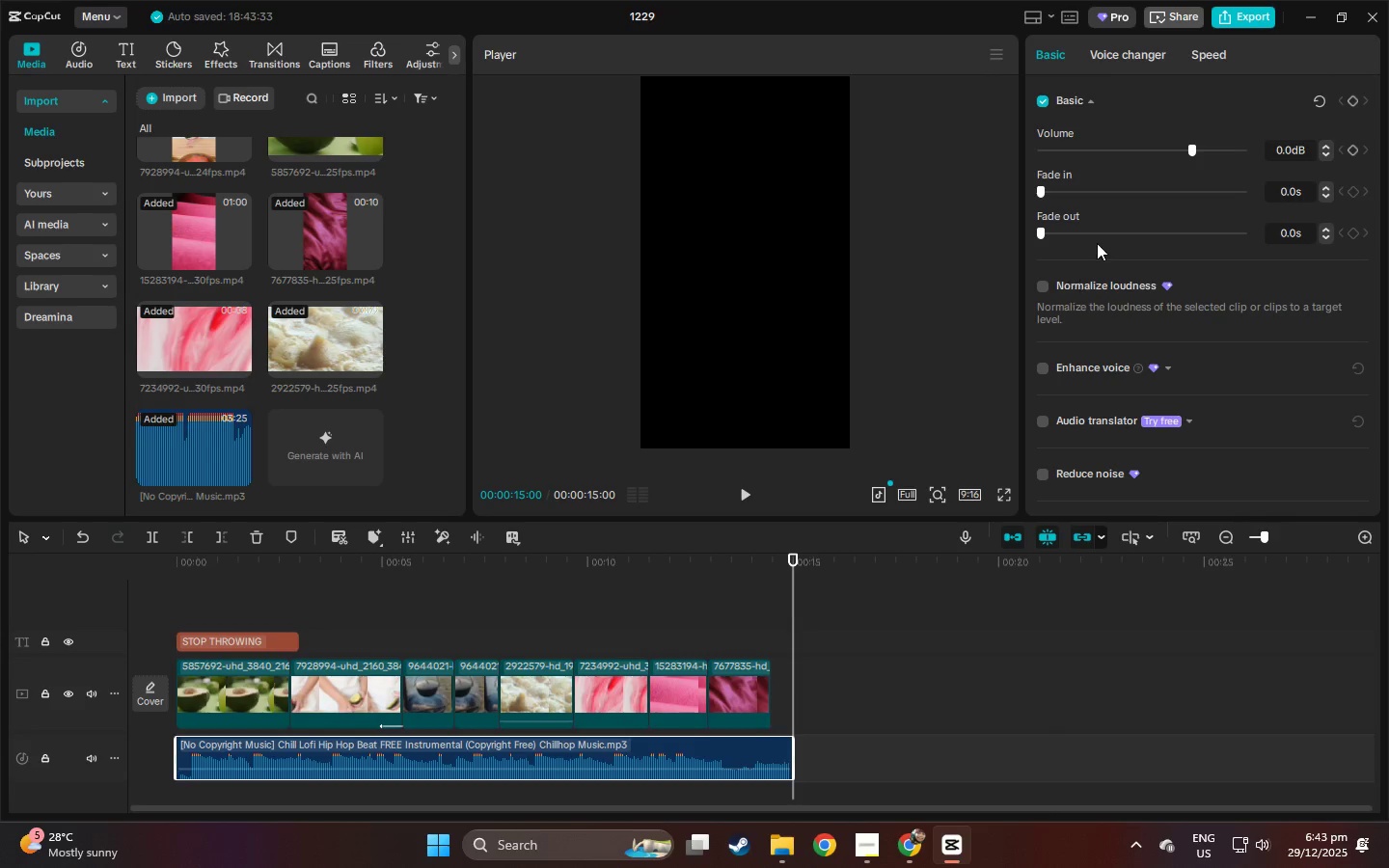 
left_click_drag(start_coordinate=[1089, 241], to_coordinate=[1103, 240])
 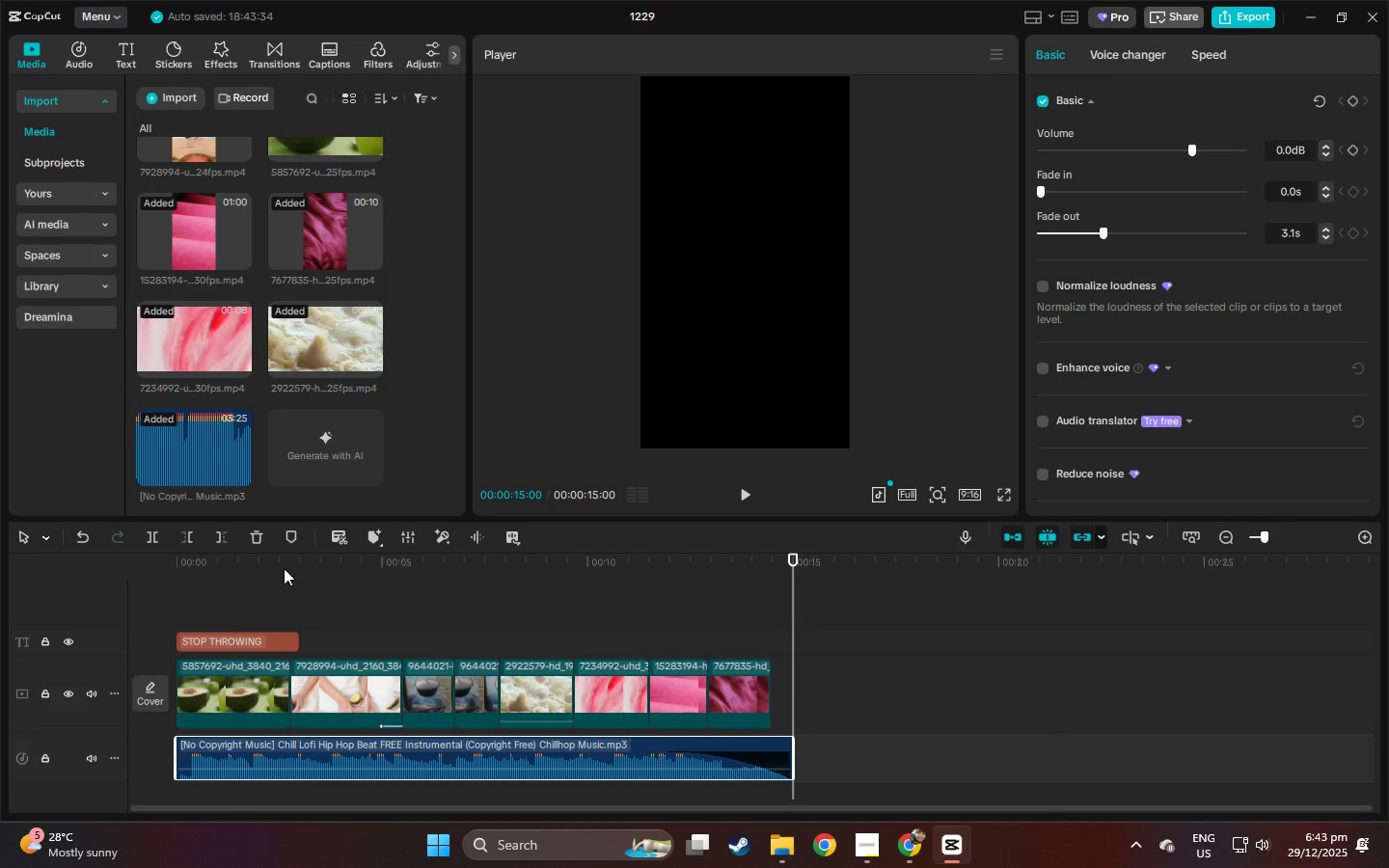 
left_click_drag(start_coordinate=[249, 554], to_coordinate=[109, 556])
 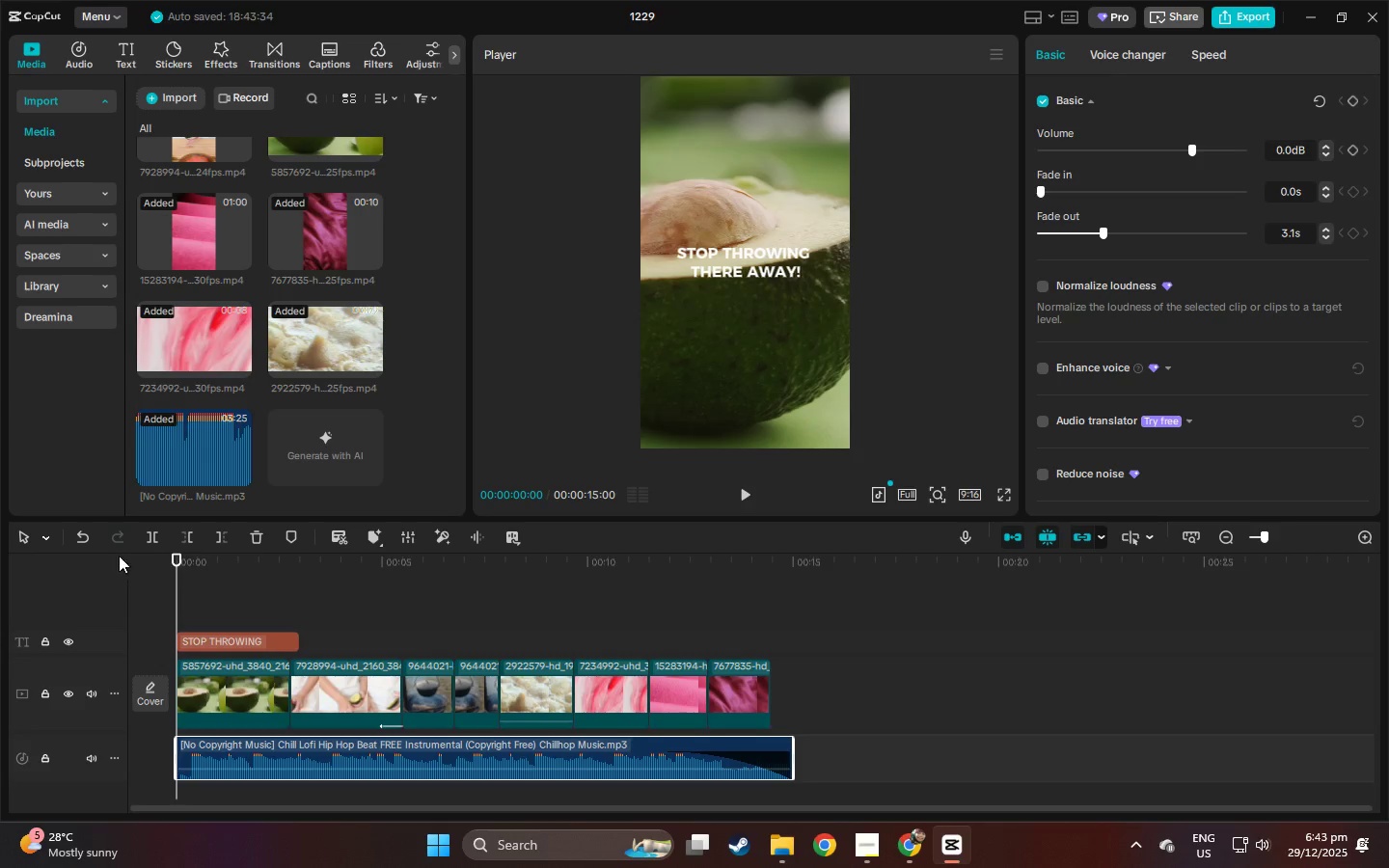 
key(Space)
 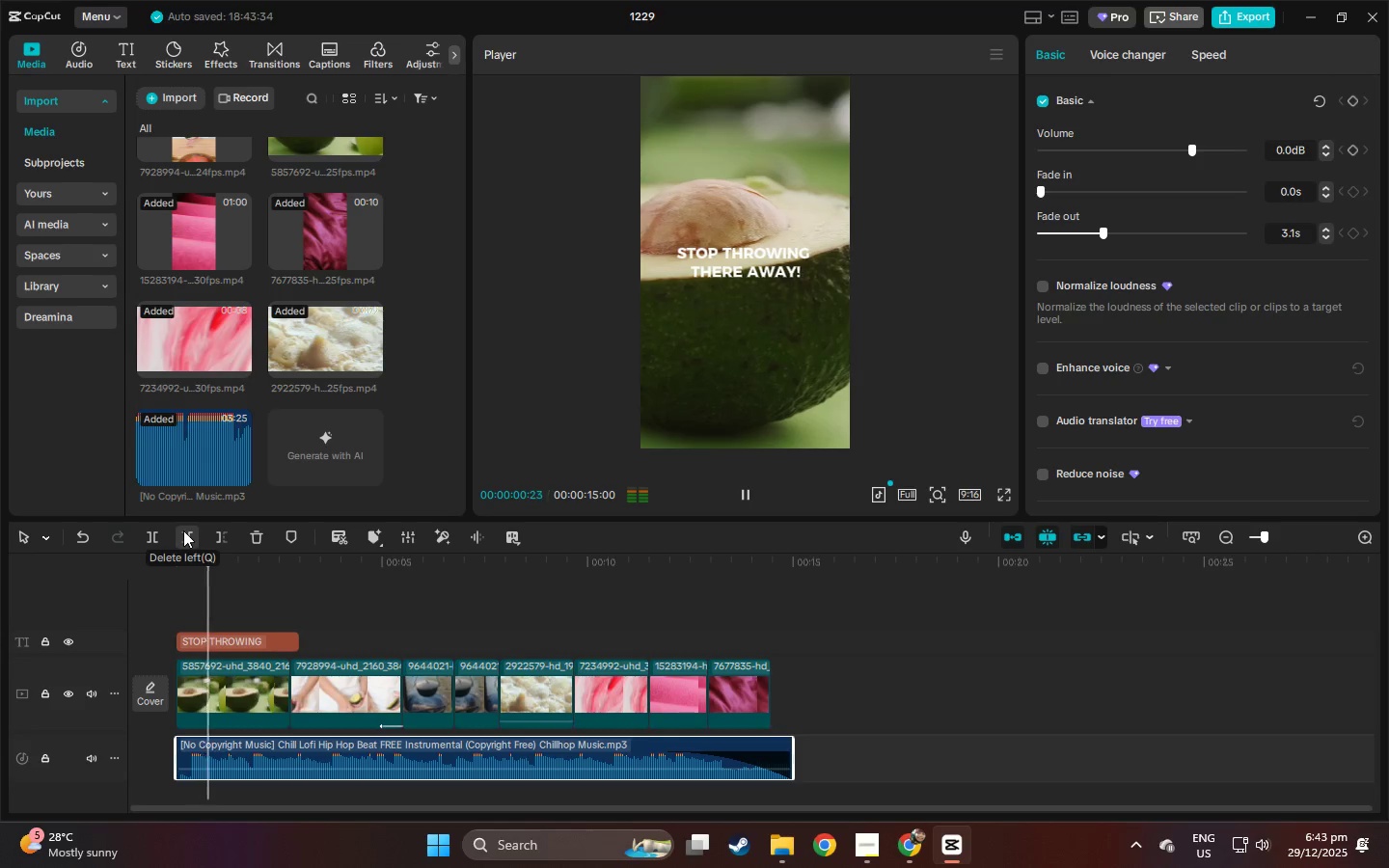 
key(Space)
 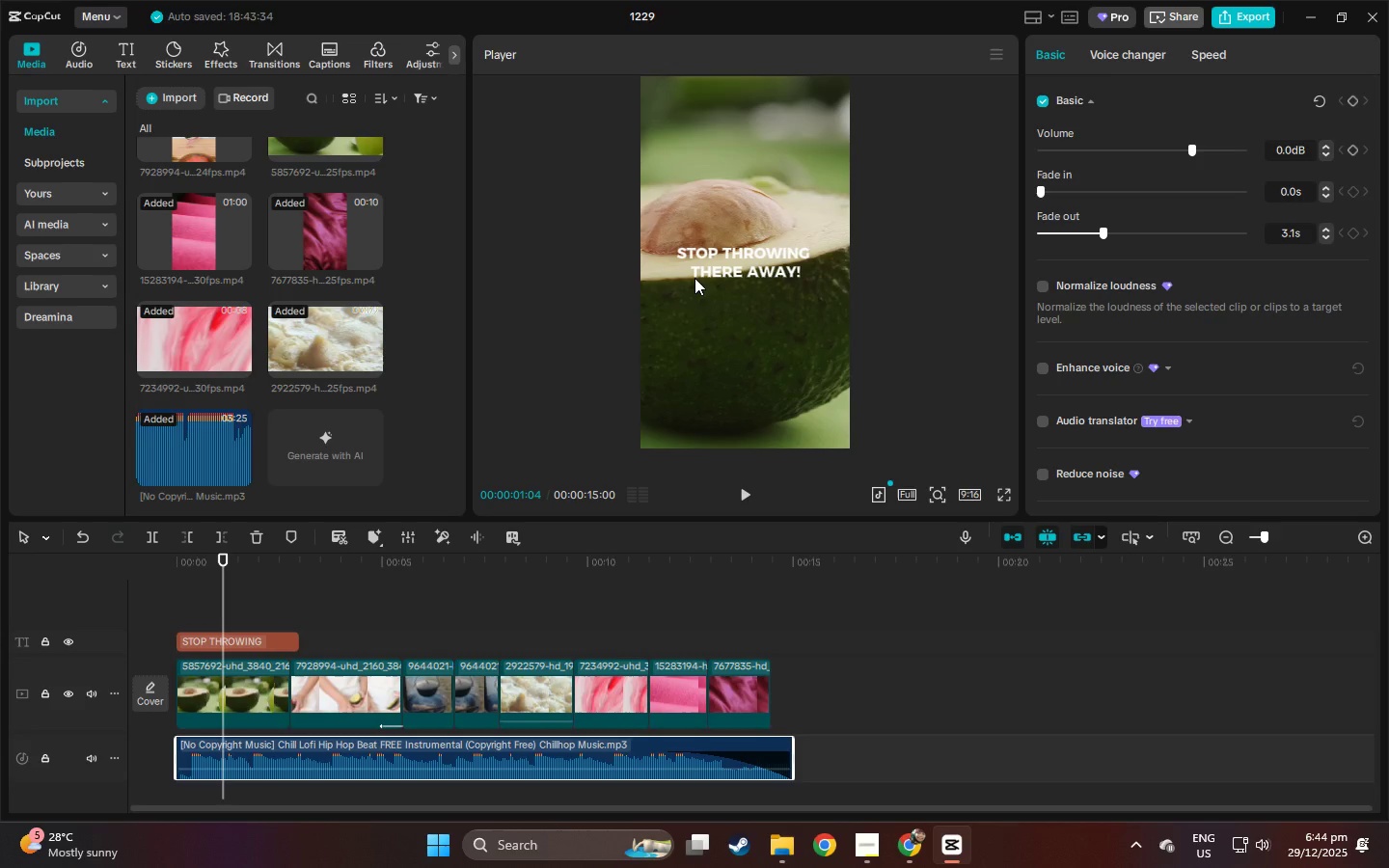 
wait(32.73)
 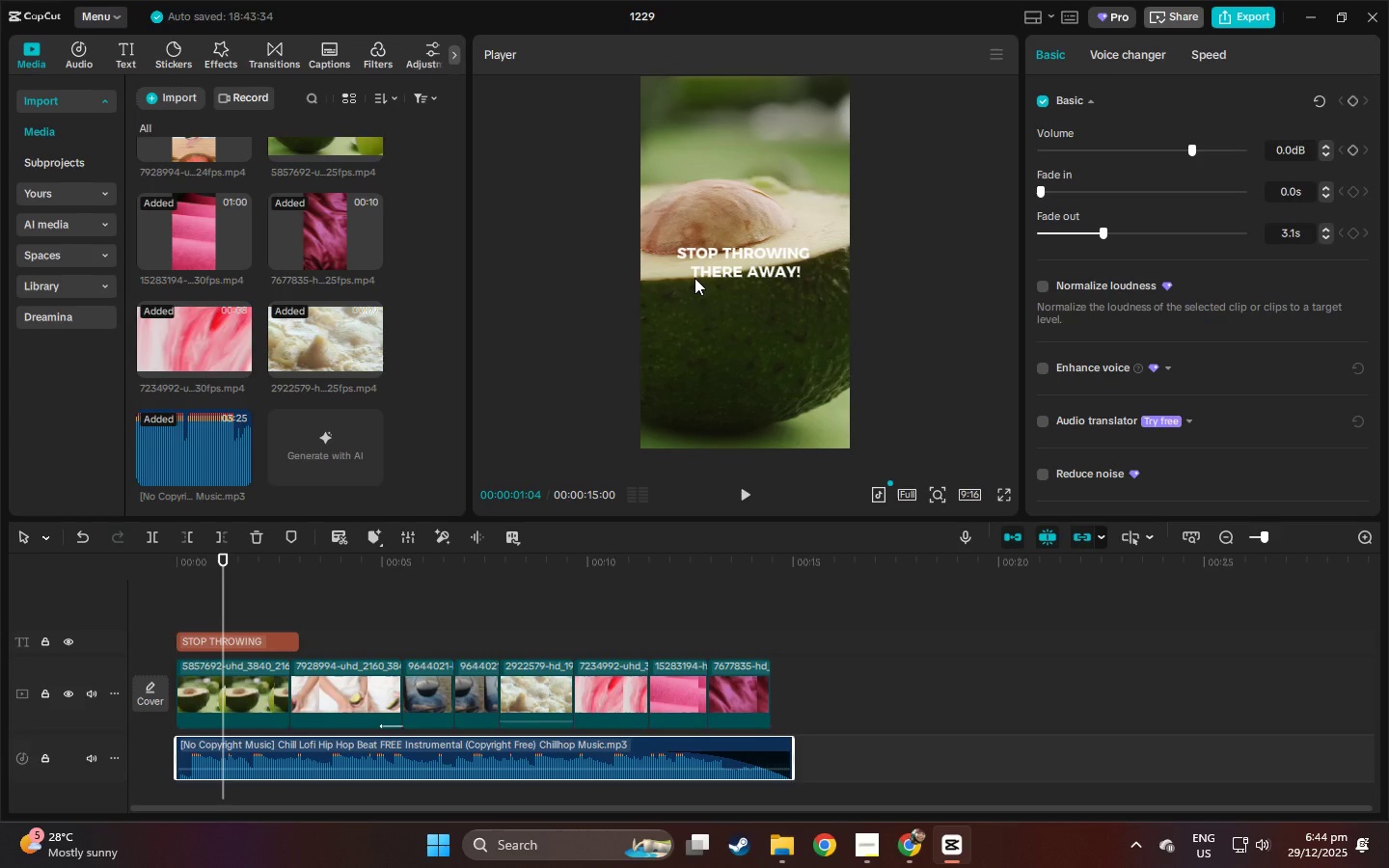 
key(Space)
 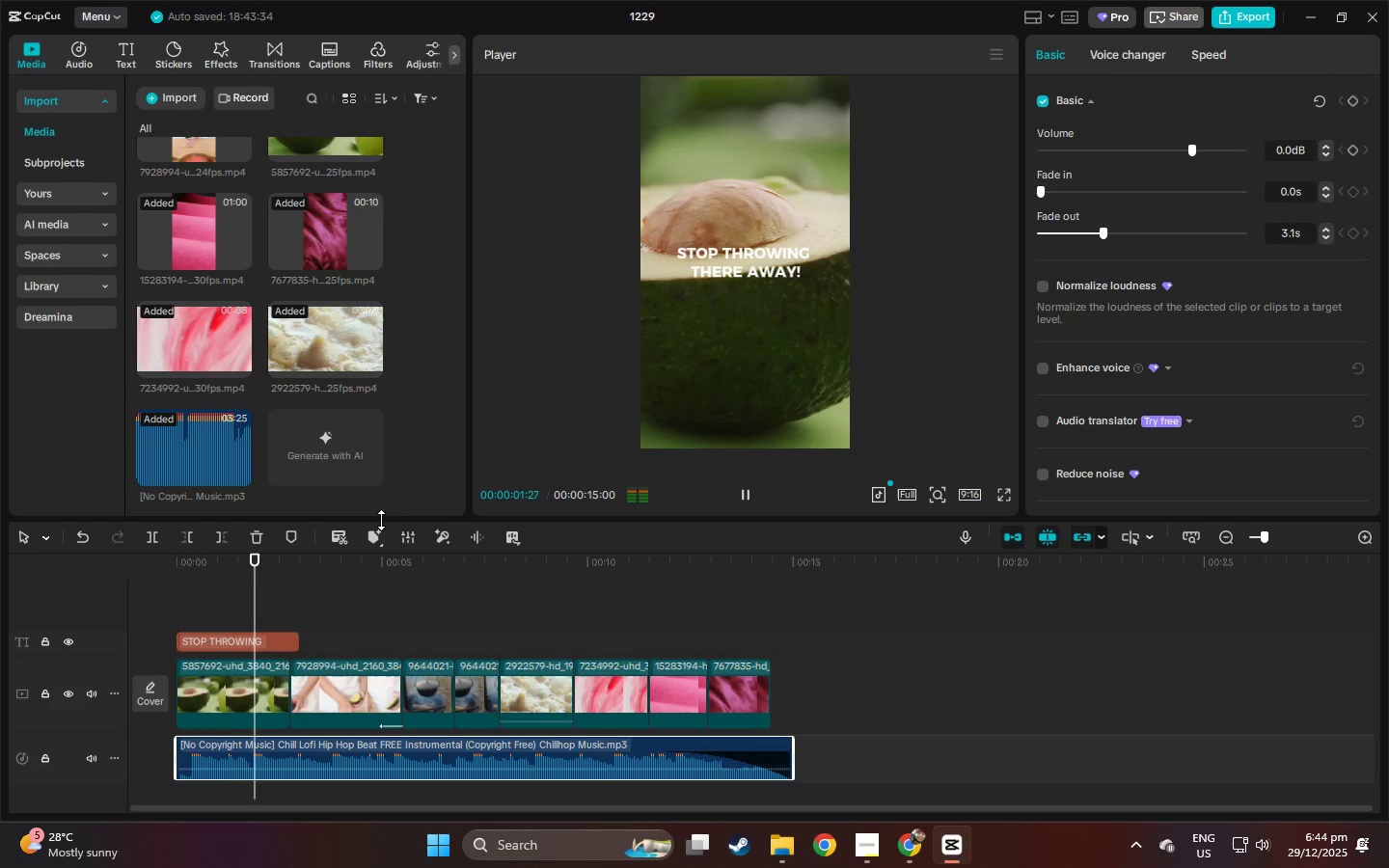 
key(Space)
 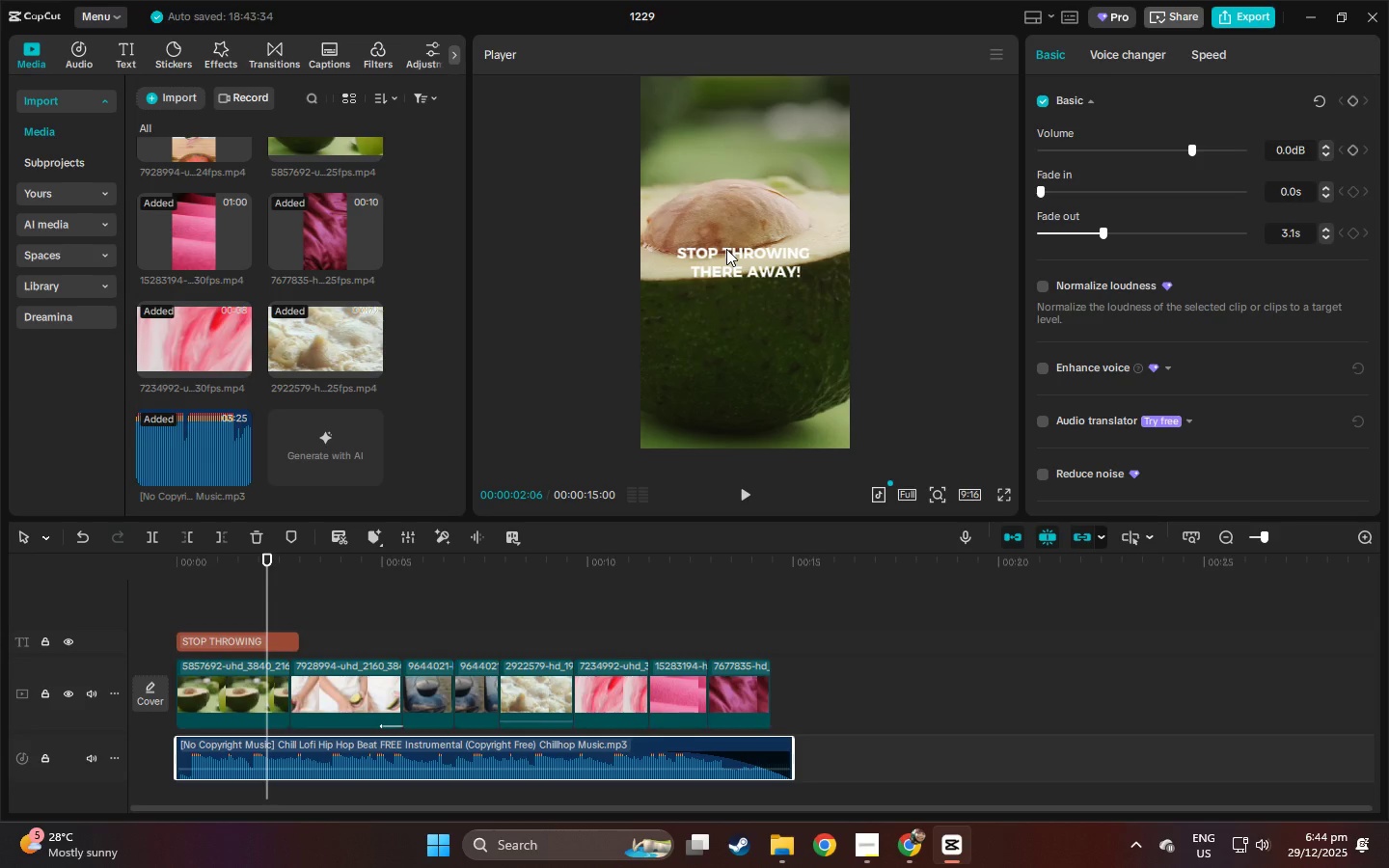 
wait(19.39)
 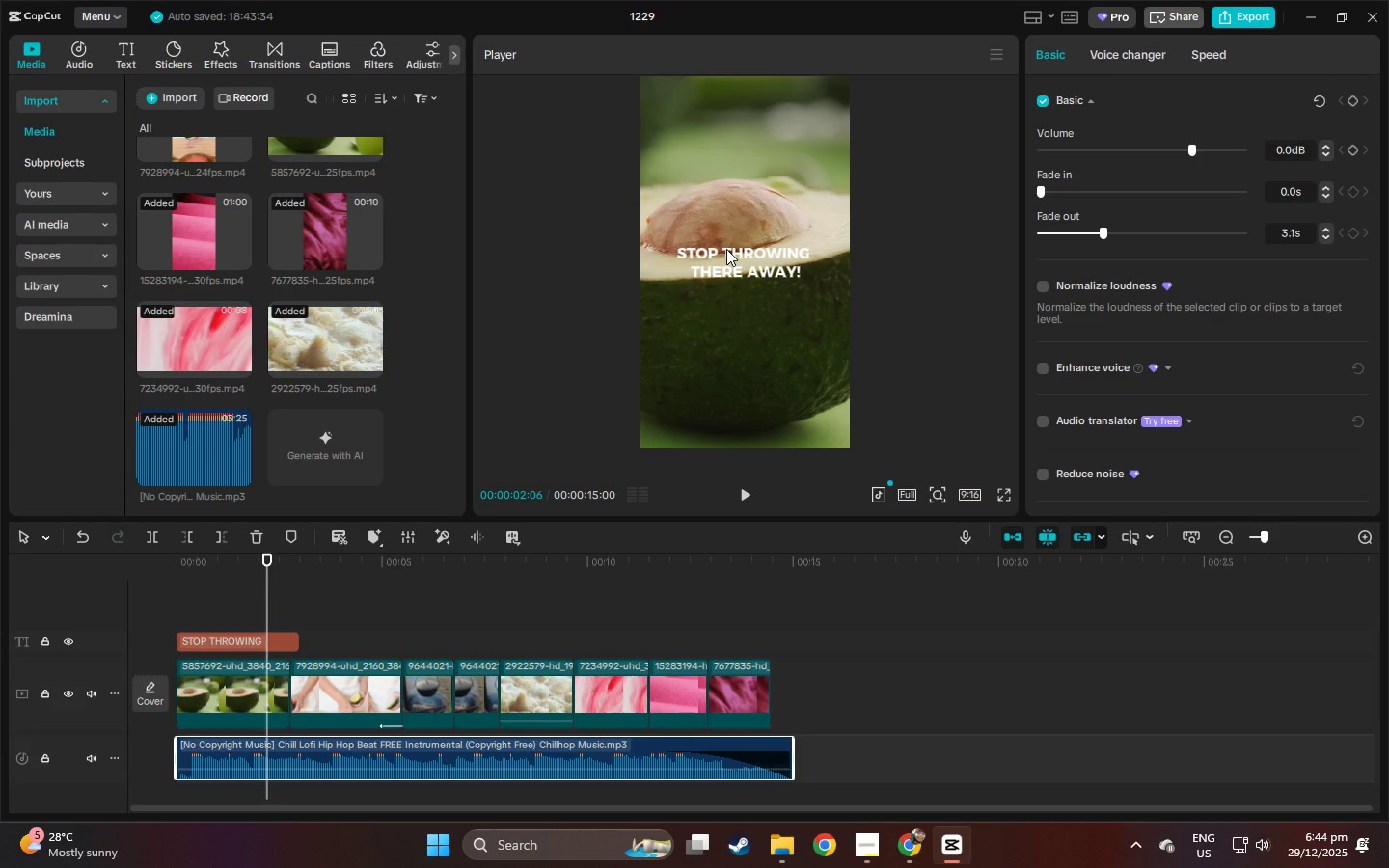 
left_click_drag(start_coordinate=[817, 285], to_coordinate=[850, 311])
 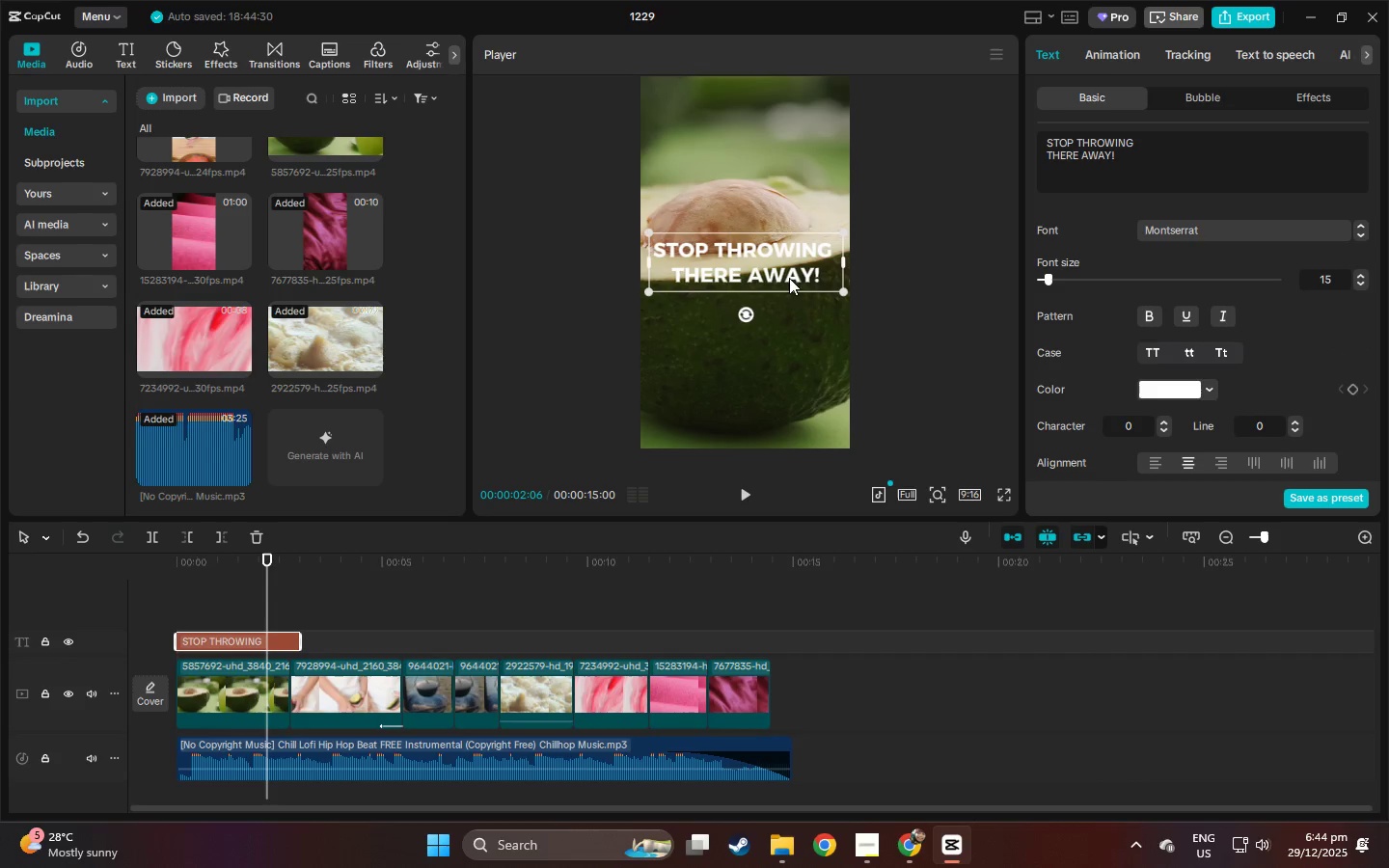 
left_click_drag(start_coordinate=[783, 276], to_coordinate=[783, 287])
 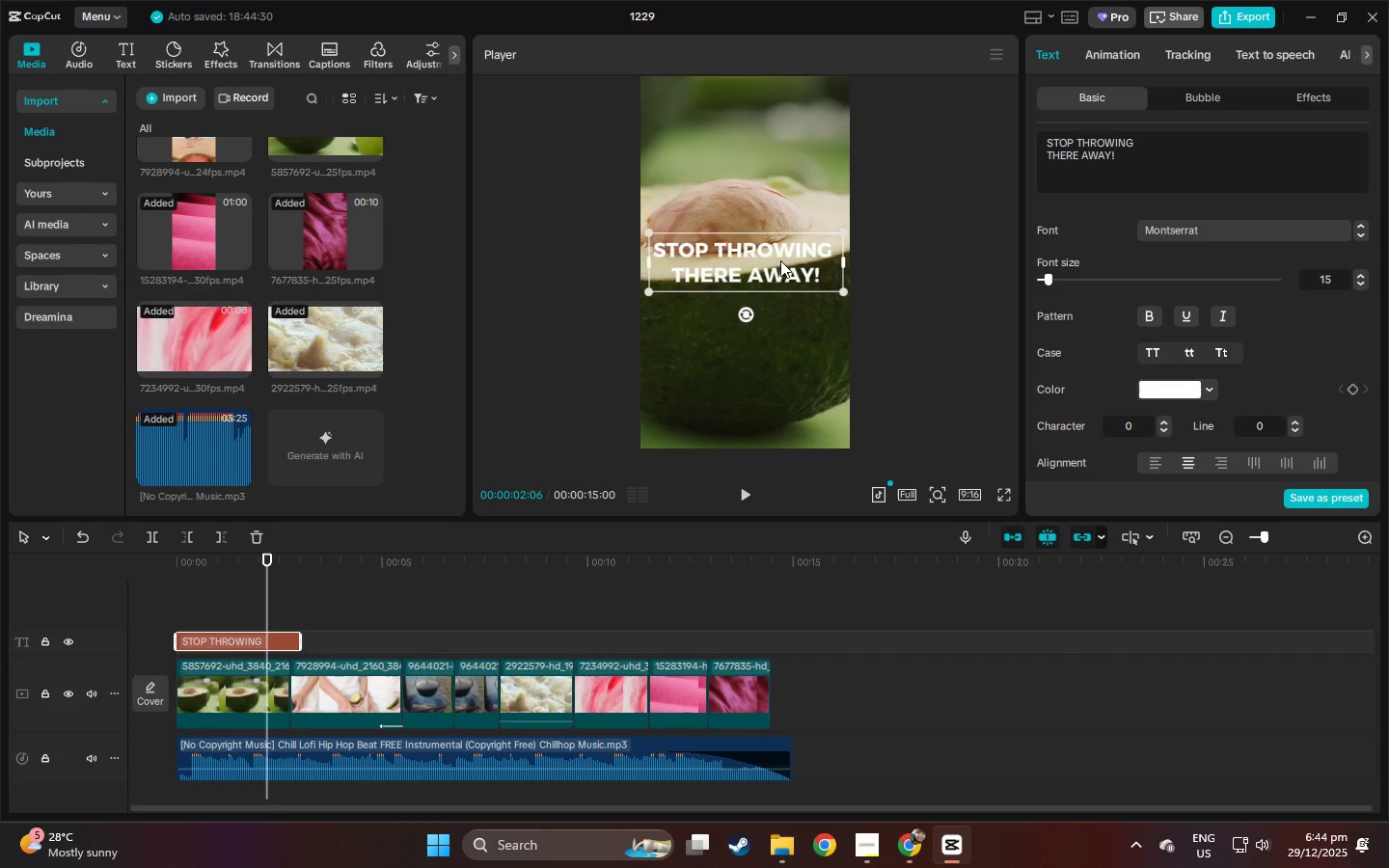 
left_click_drag(start_coordinate=[781, 260], to_coordinate=[783, 274])
 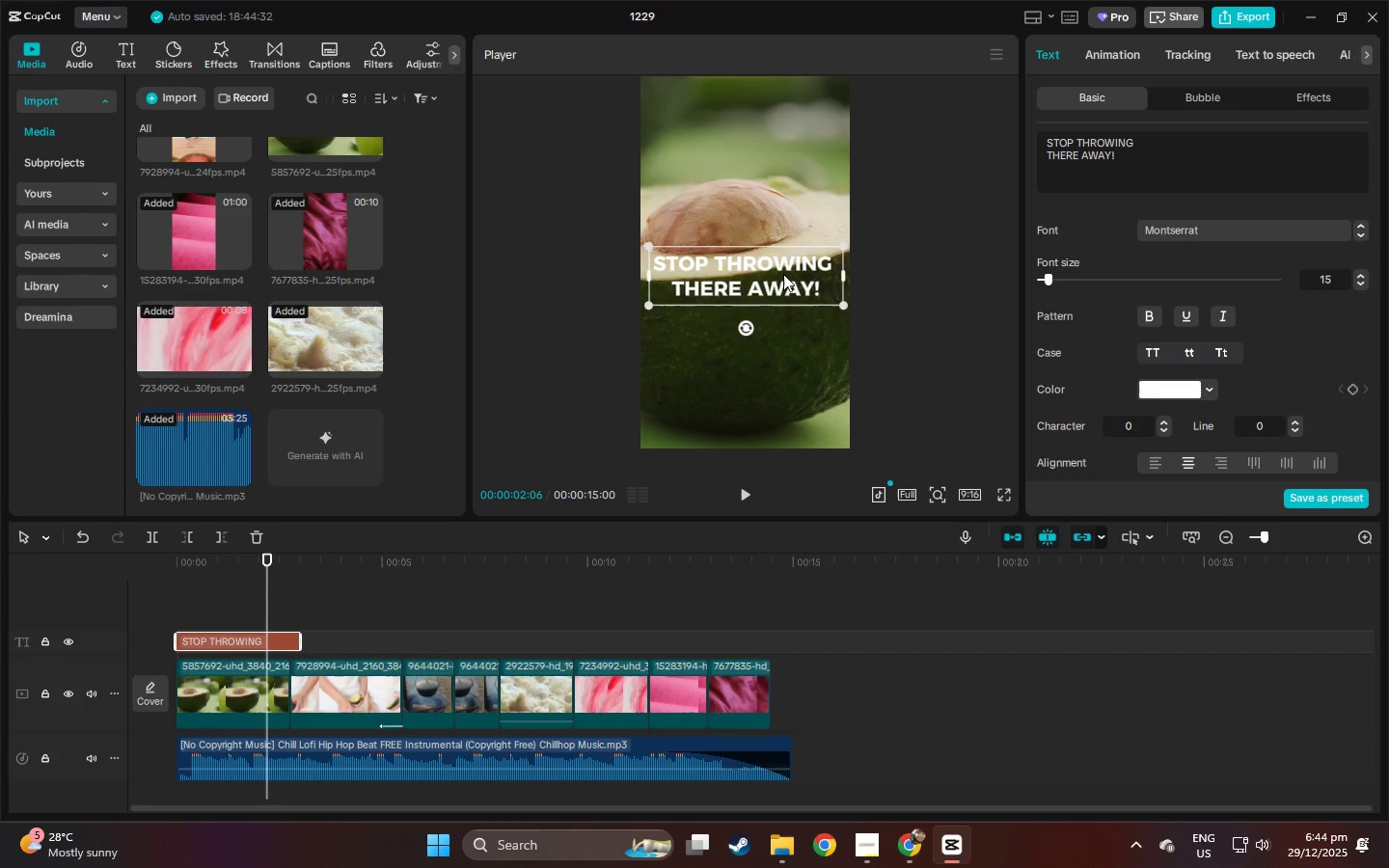 
left_click_drag(start_coordinate=[783, 274], to_coordinate=[783, 261])
 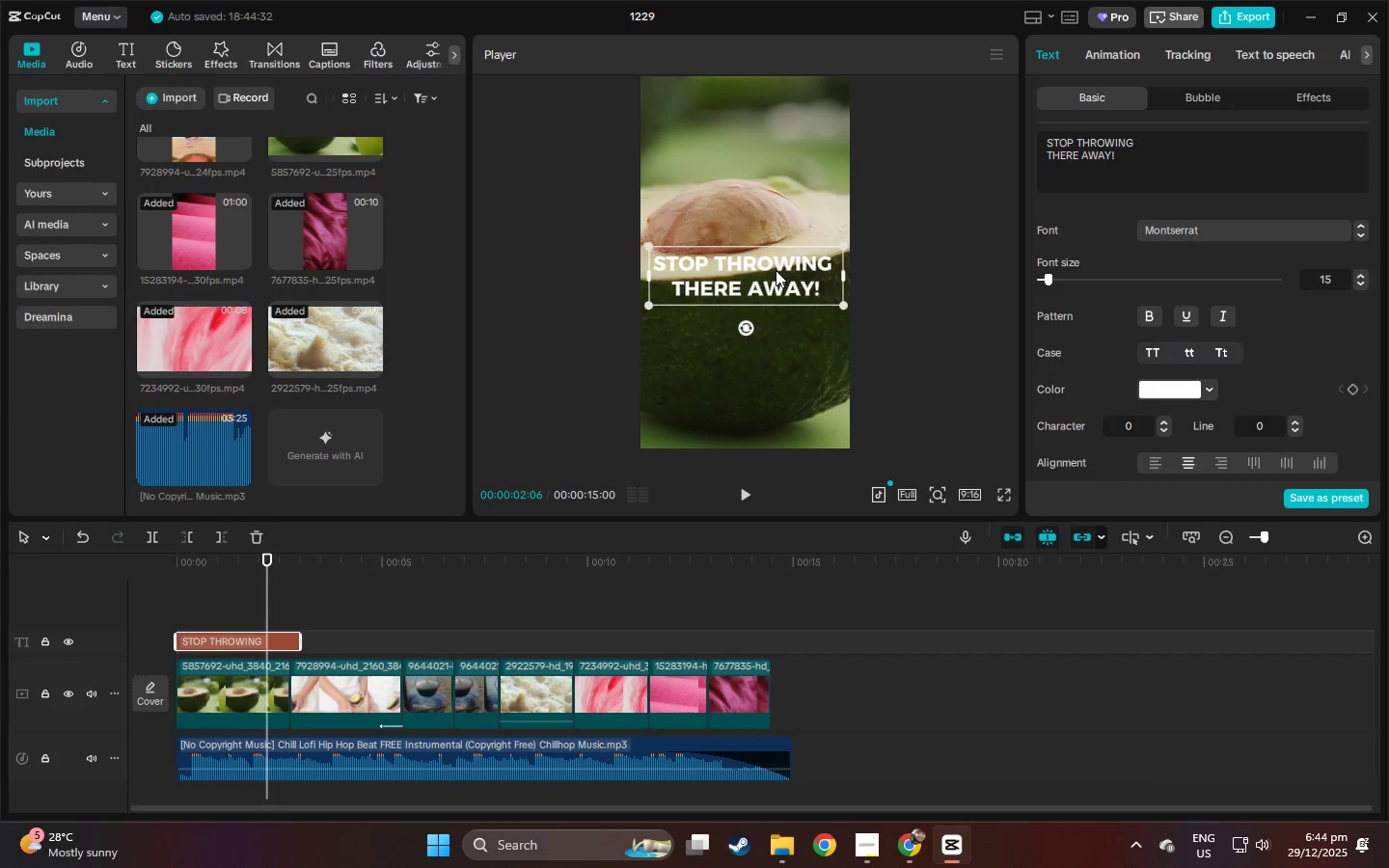 
left_click_drag(start_coordinate=[776, 270], to_coordinate=[775, 258])
 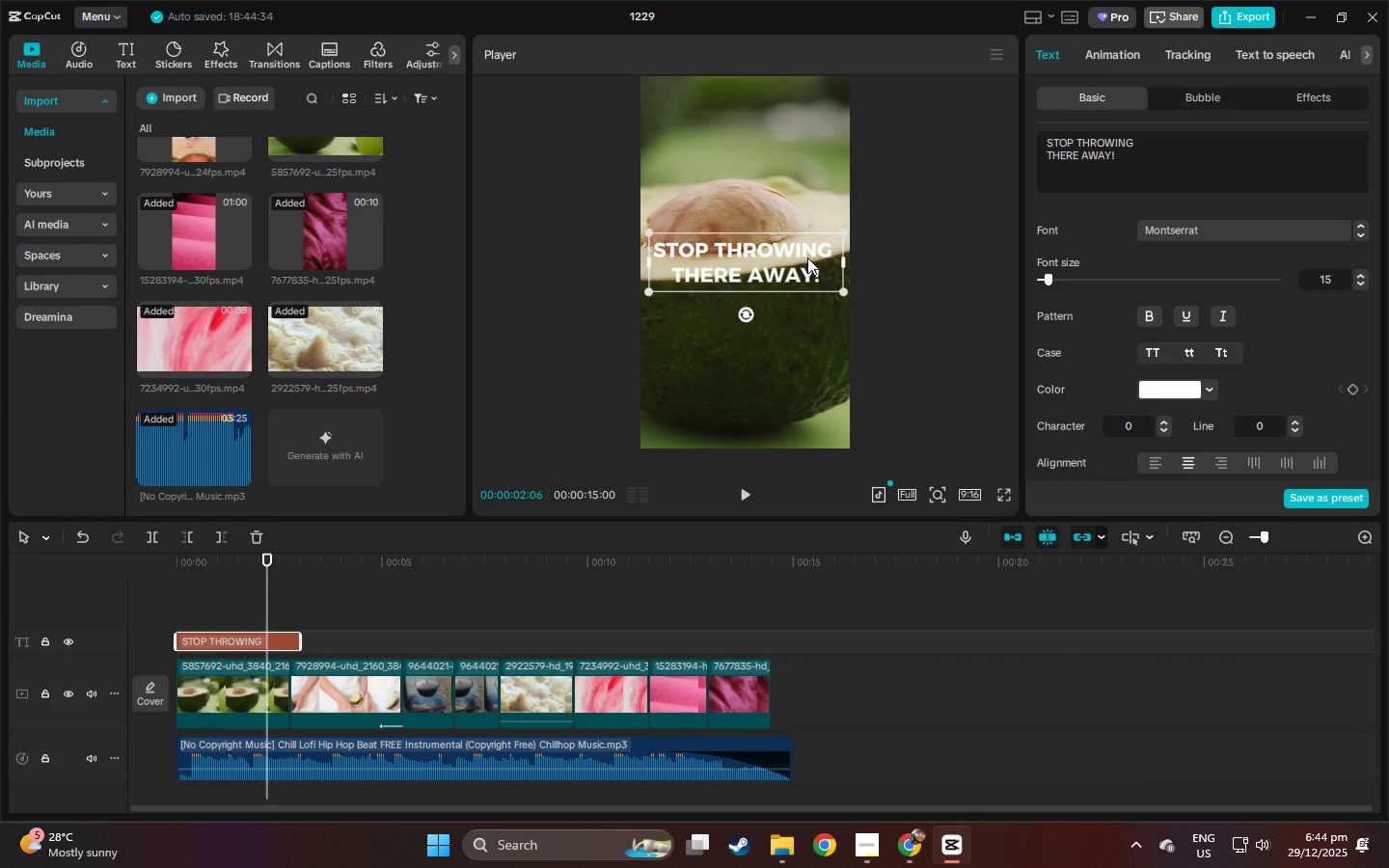 
left_click([807, 258])
 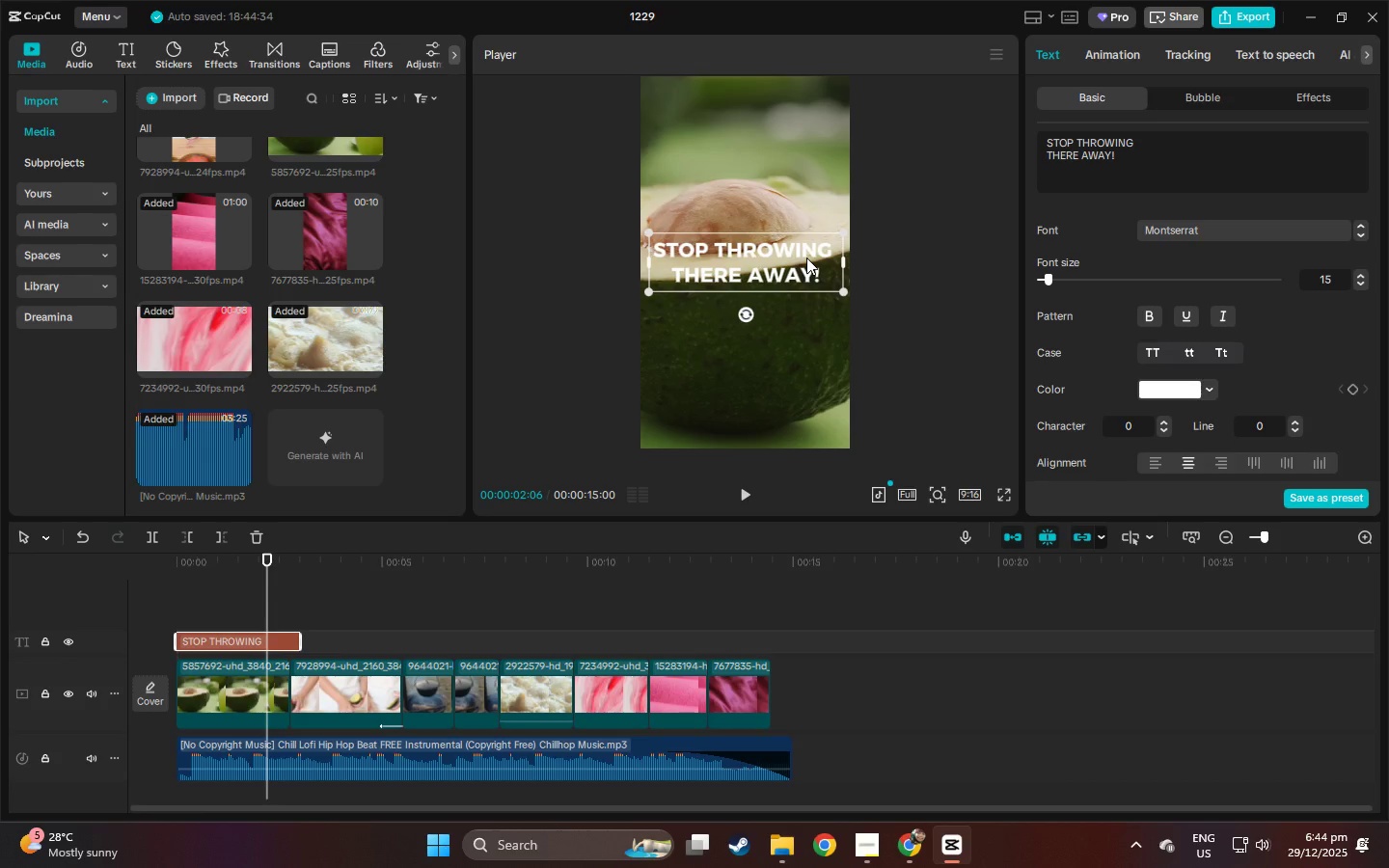 
wait(6.14)
 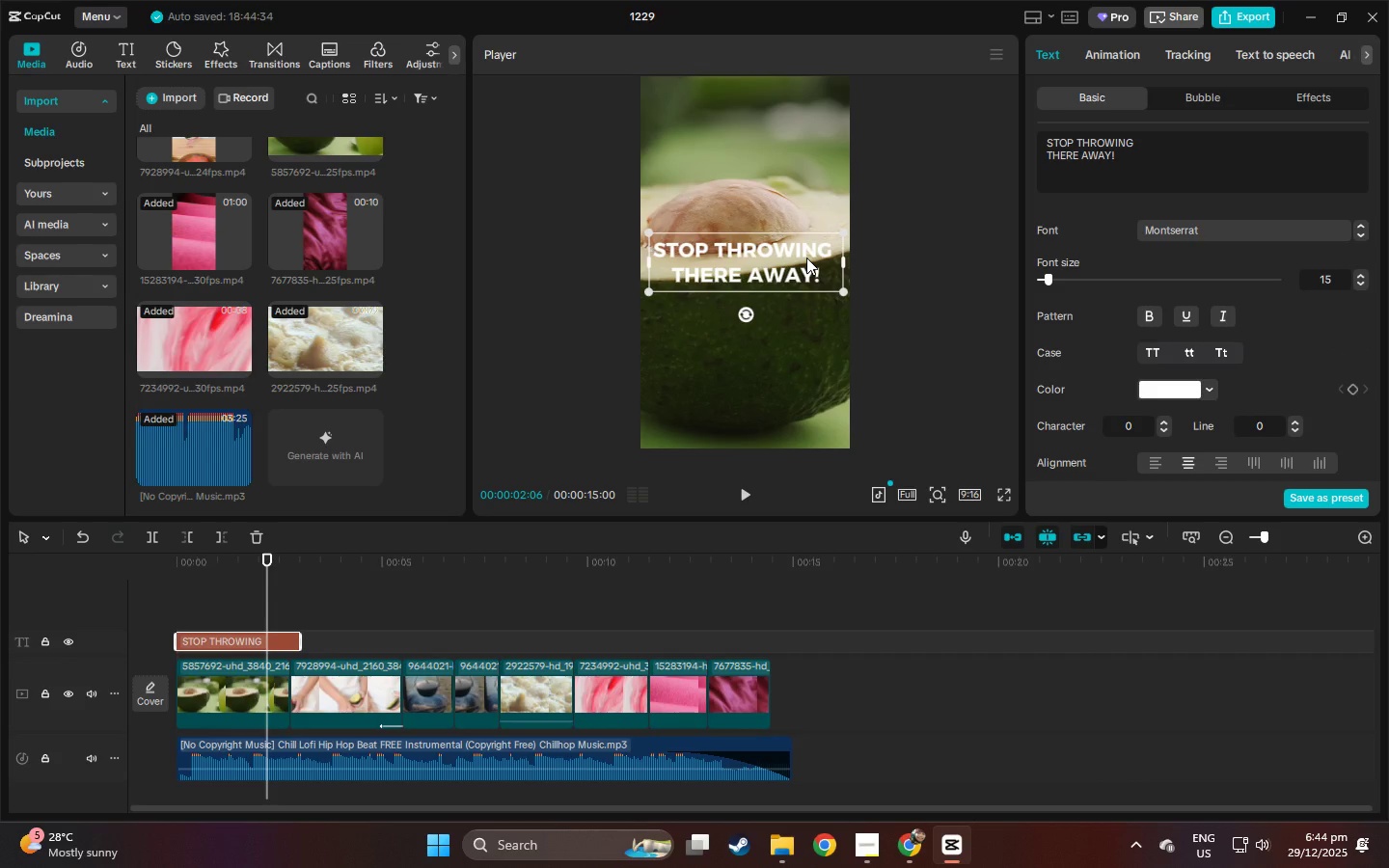 
scroll: coordinate [1171, 297], scroll_direction: down, amount: 61.0
 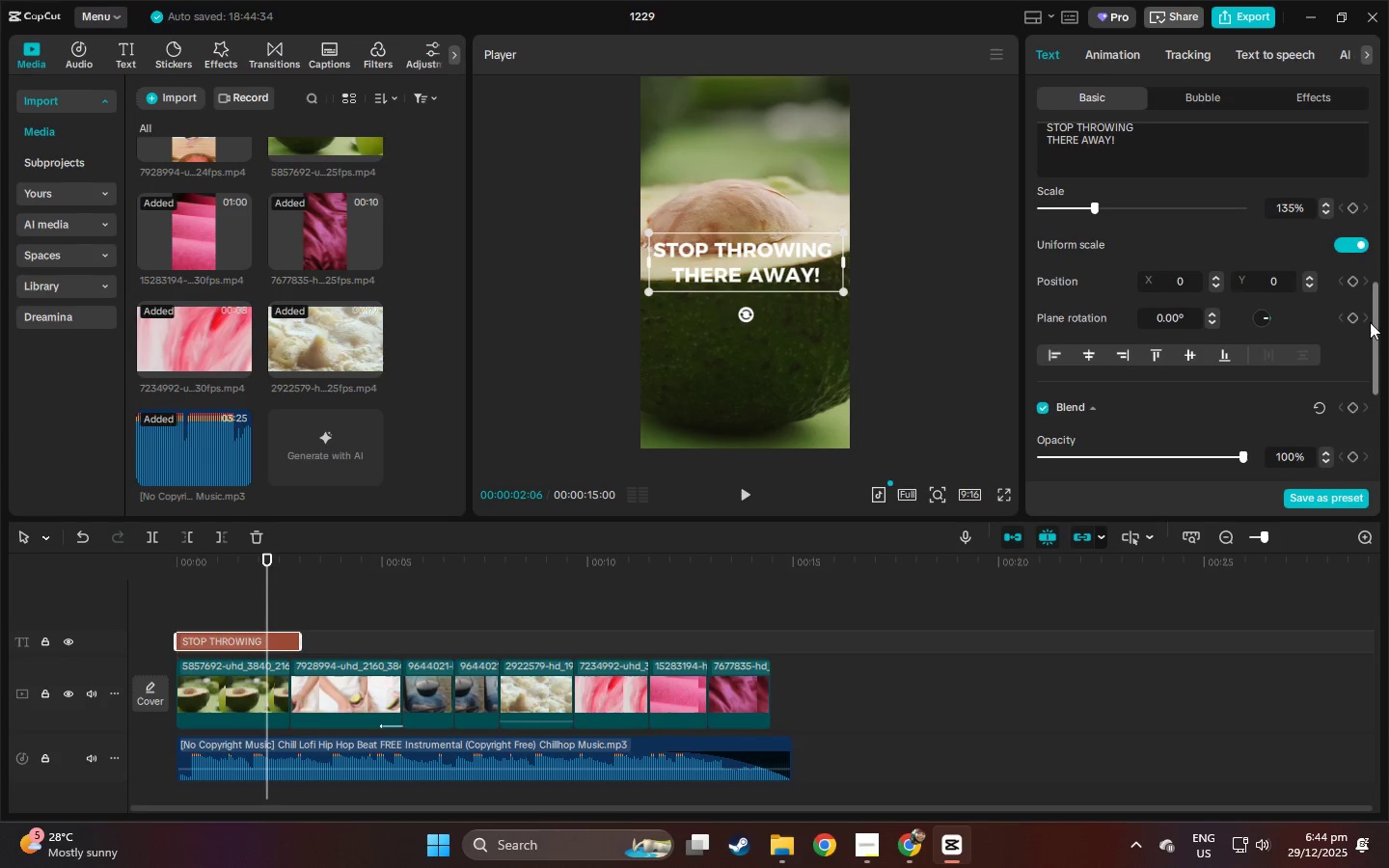 
left_click_drag(start_coordinate=[1371, 322], to_coordinate=[1359, 391])
 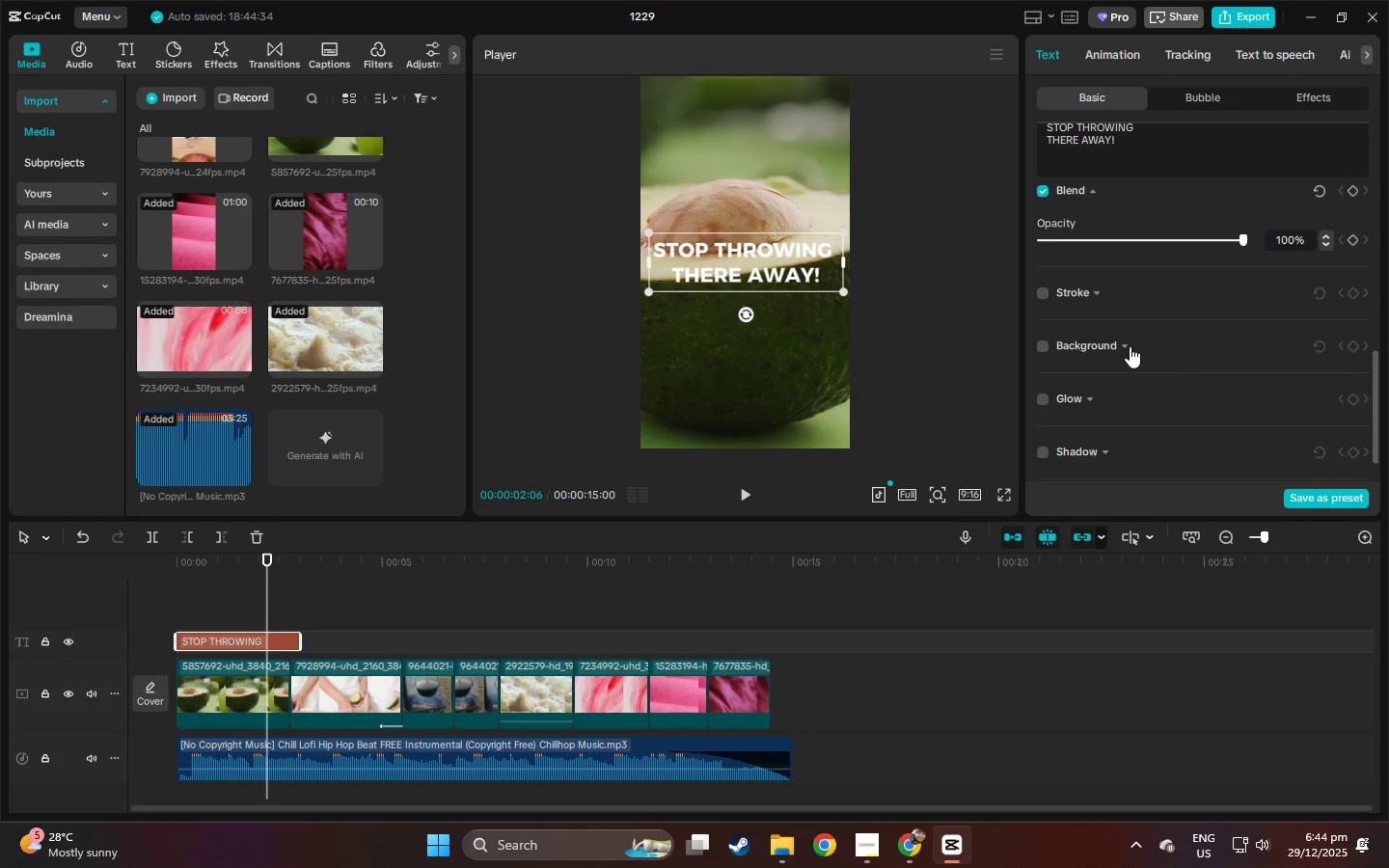 
left_click([1129, 345])
 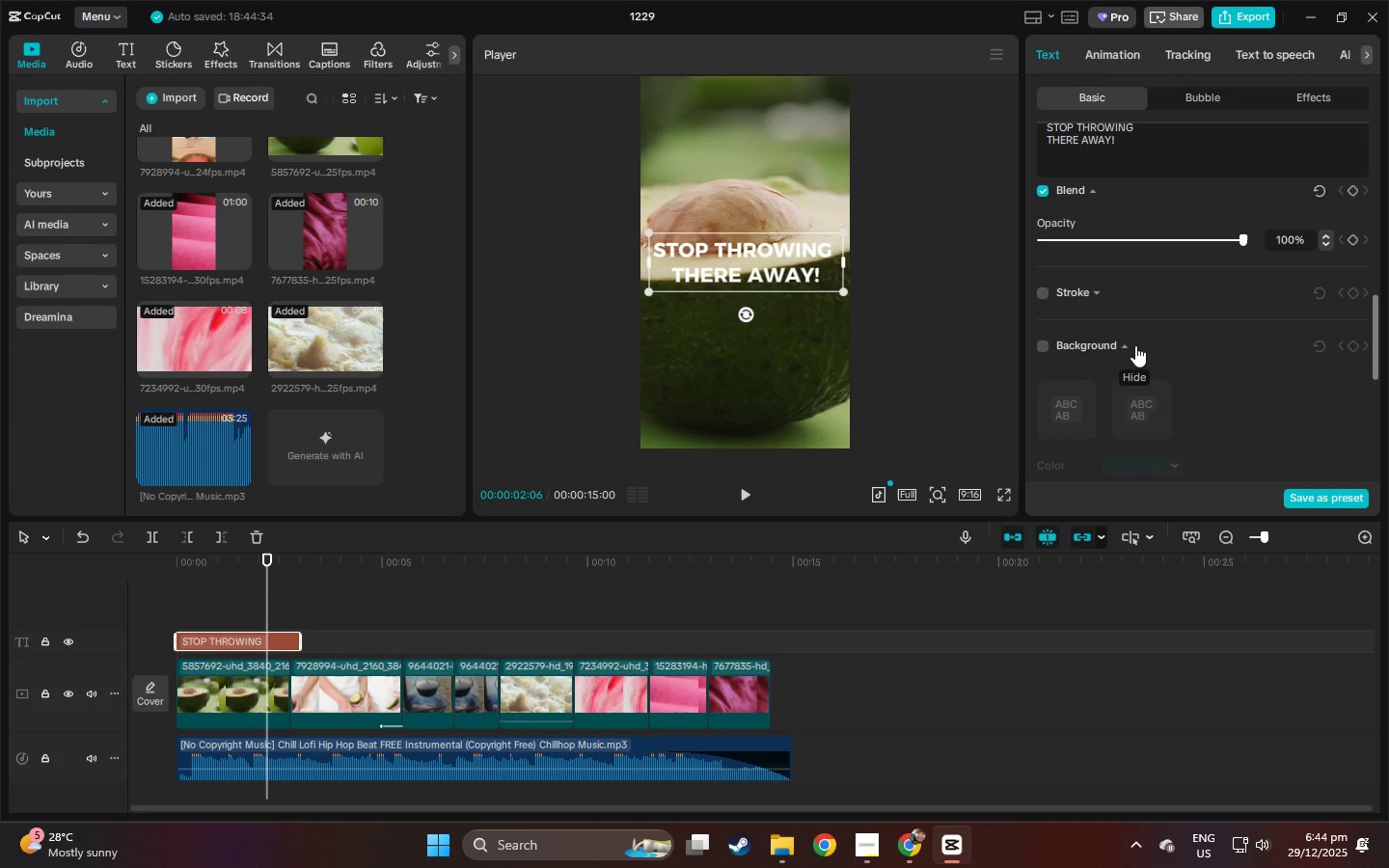 
scroll: coordinate [1148, 342], scroll_direction: down, amount: 3.0
 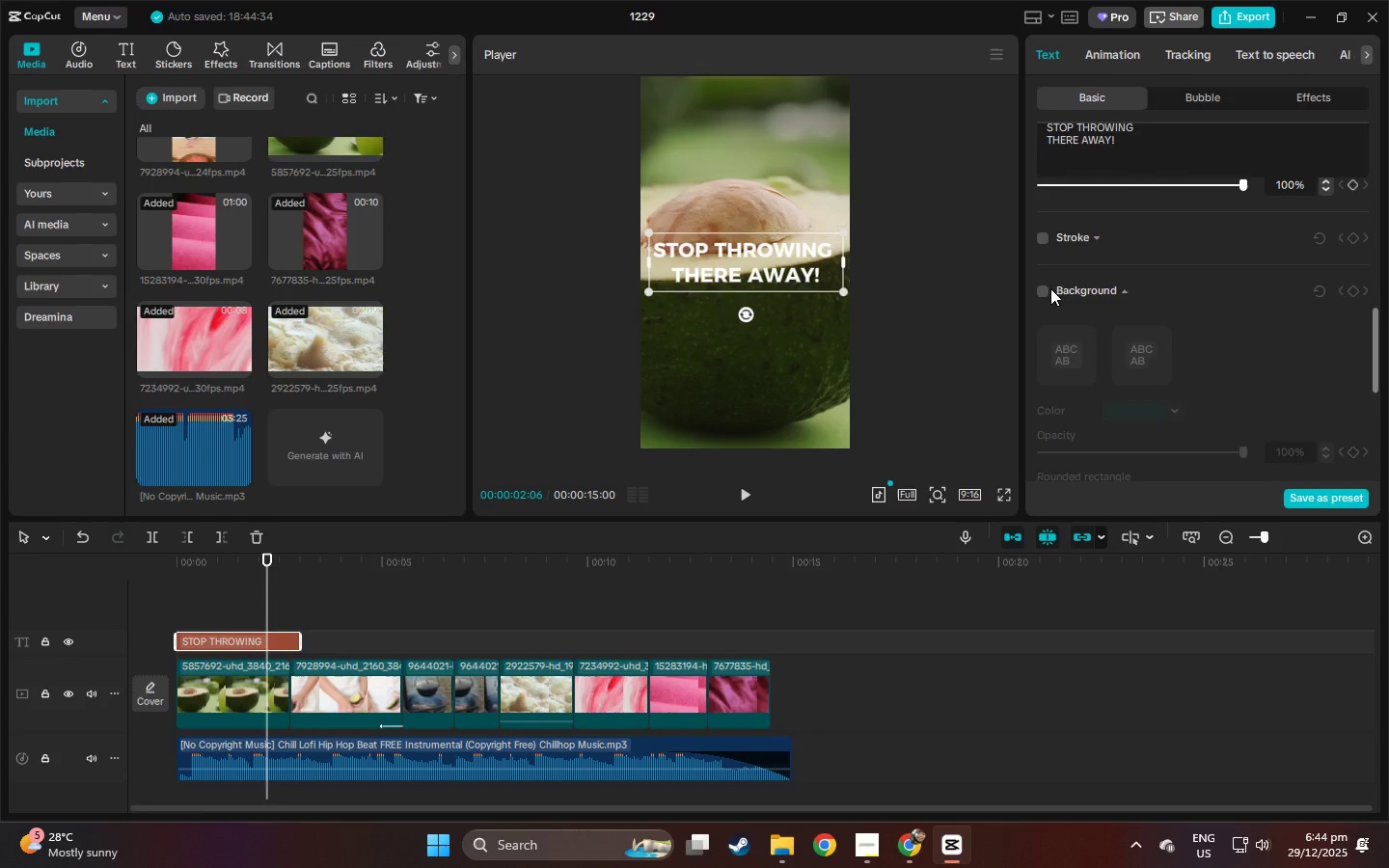 
left_click([1046, 288])
 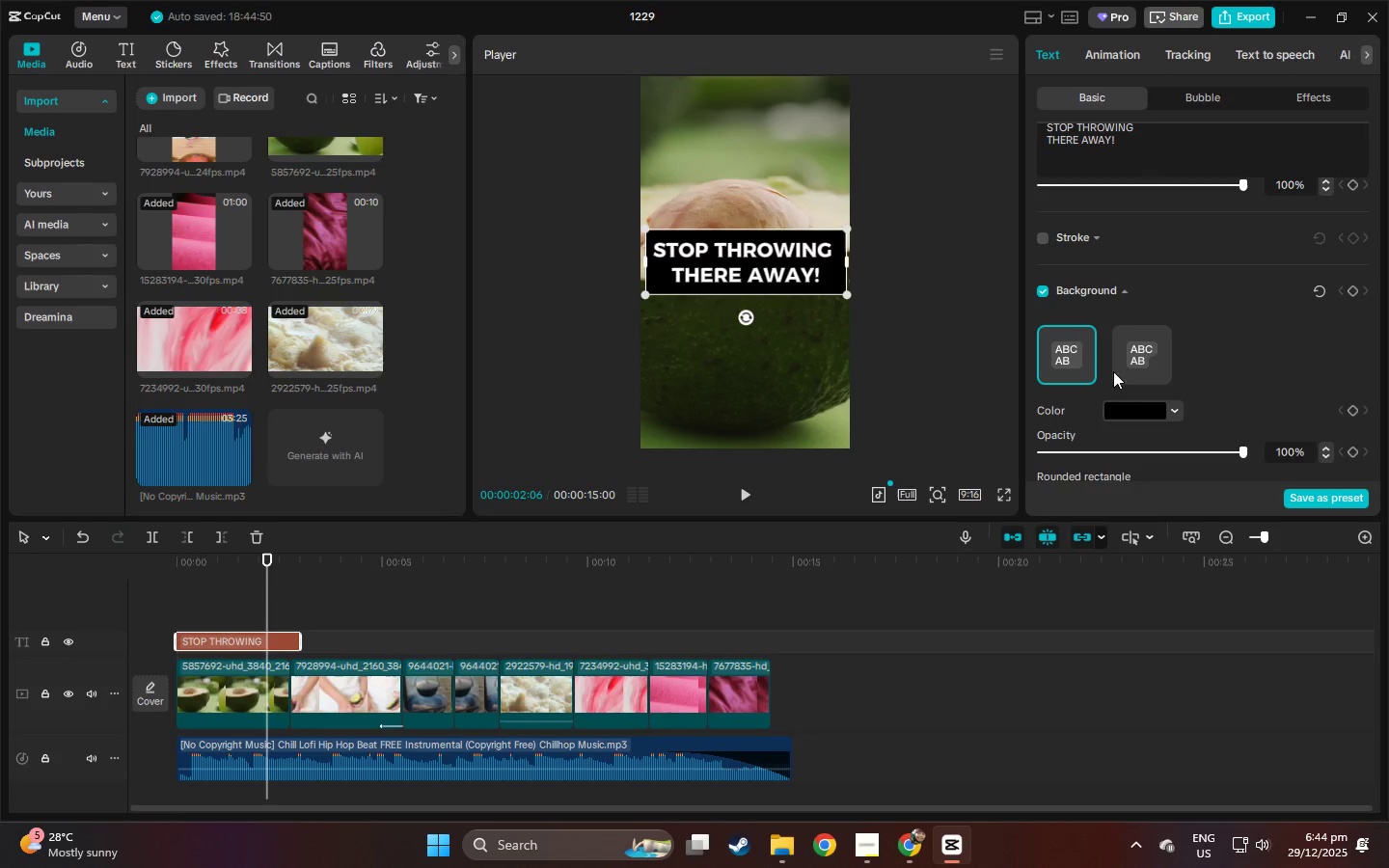 
mouse_move([1130, 438])
 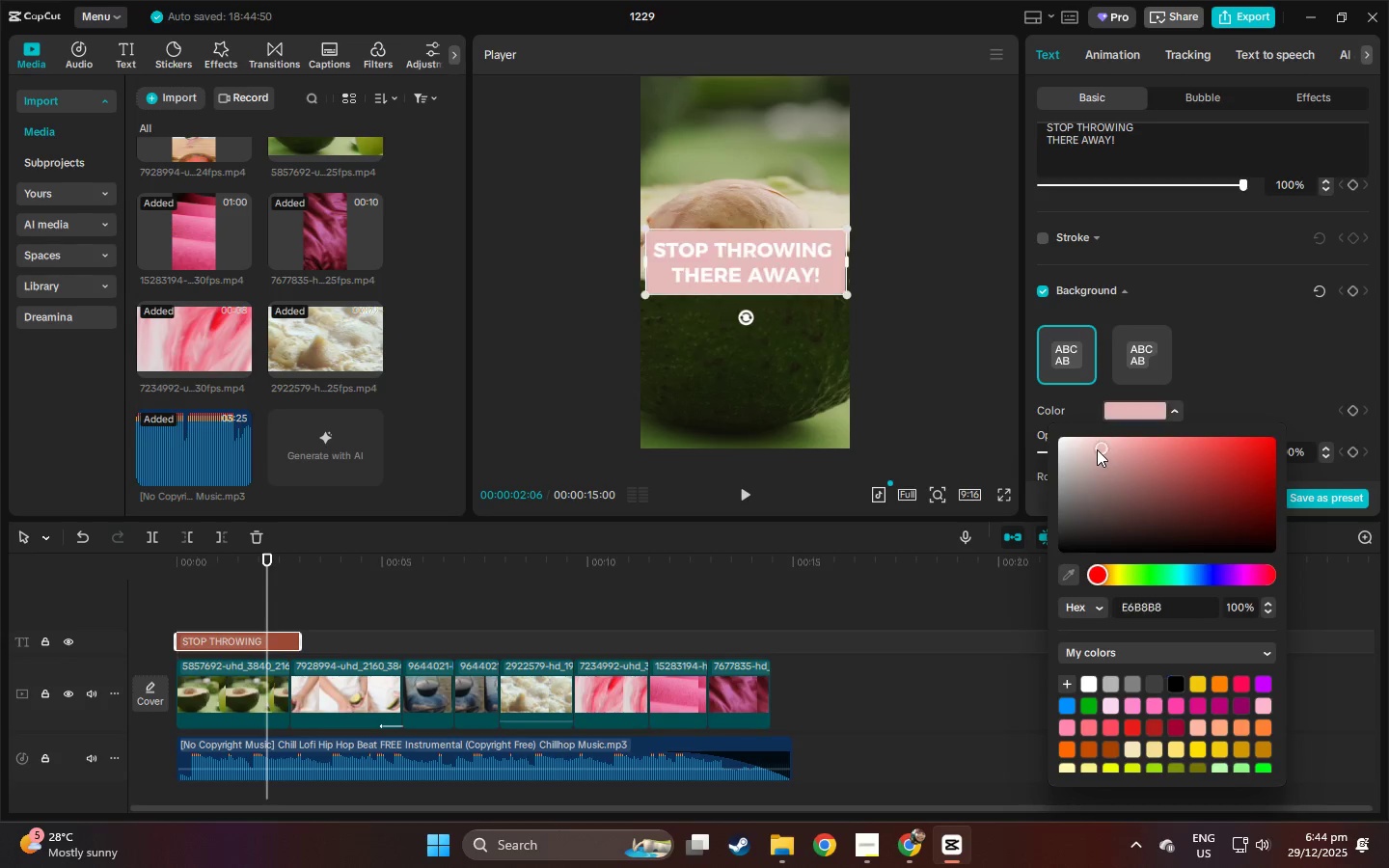 
left_click_drag(start_coordinate=[1102, 448], to_coordinate=[1065, 454])
 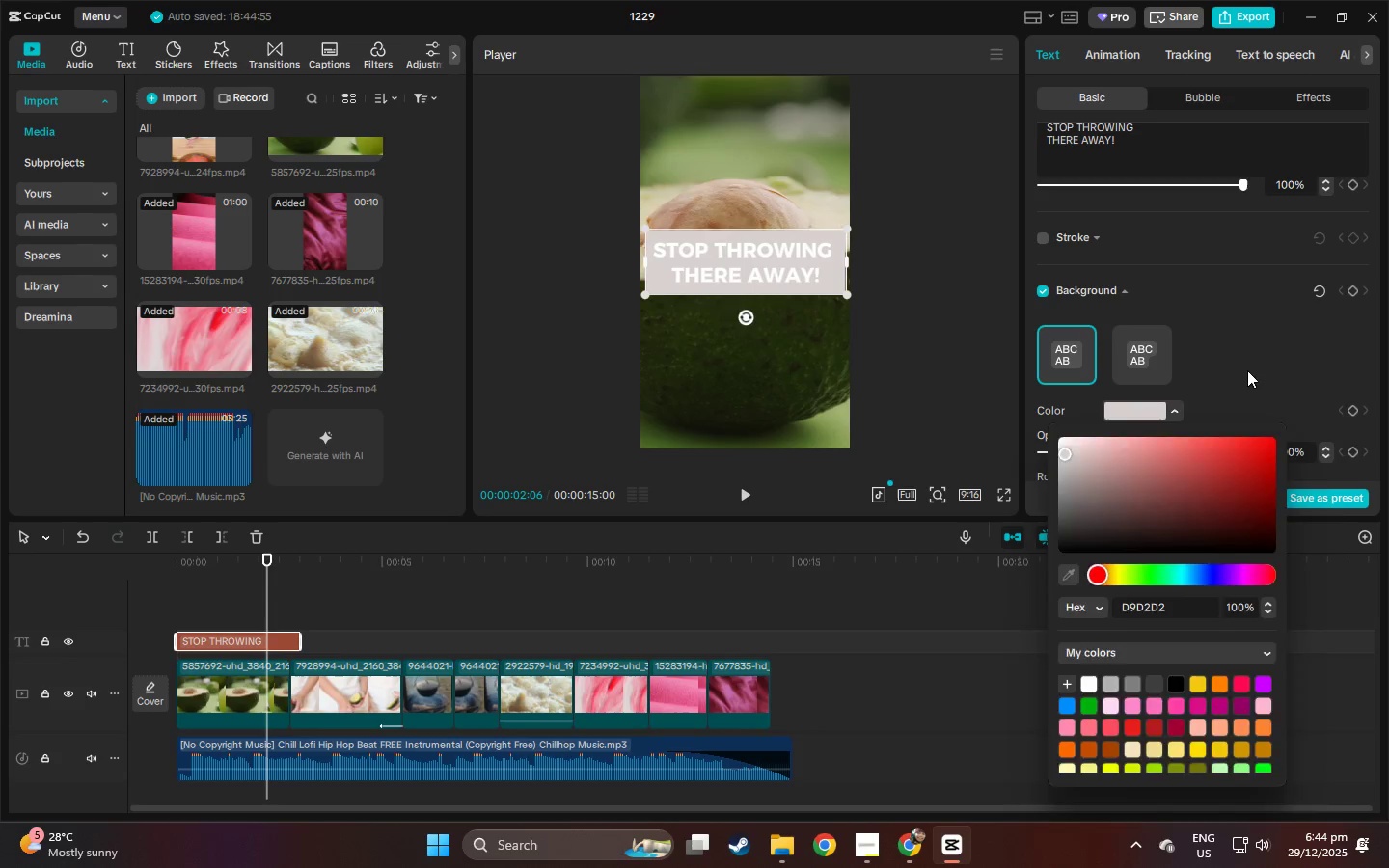 
left_click([1247, 370])
 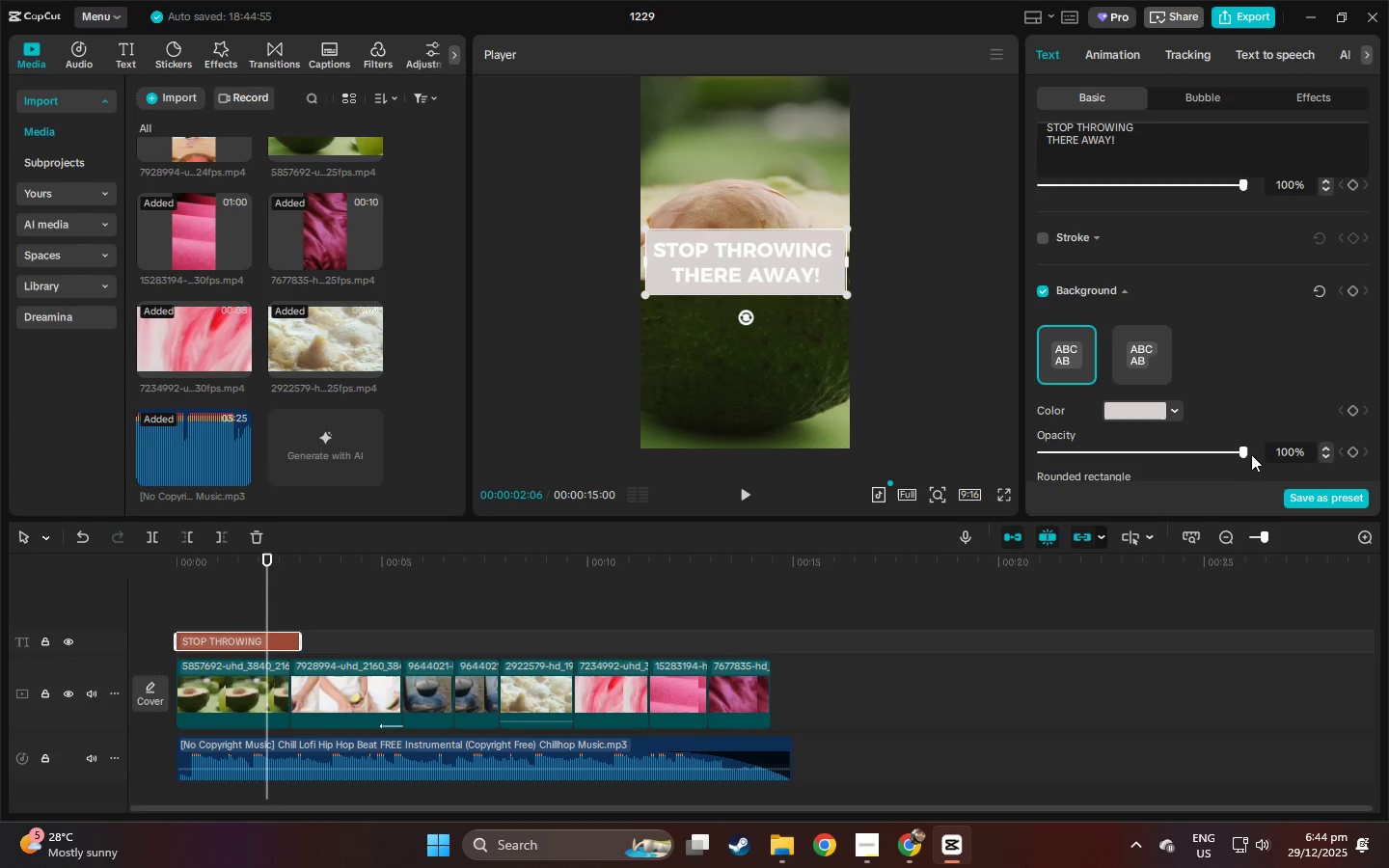 
left_click_drag(start_coordinate=[1236, 452], to_coordinate=[1133, 455])
 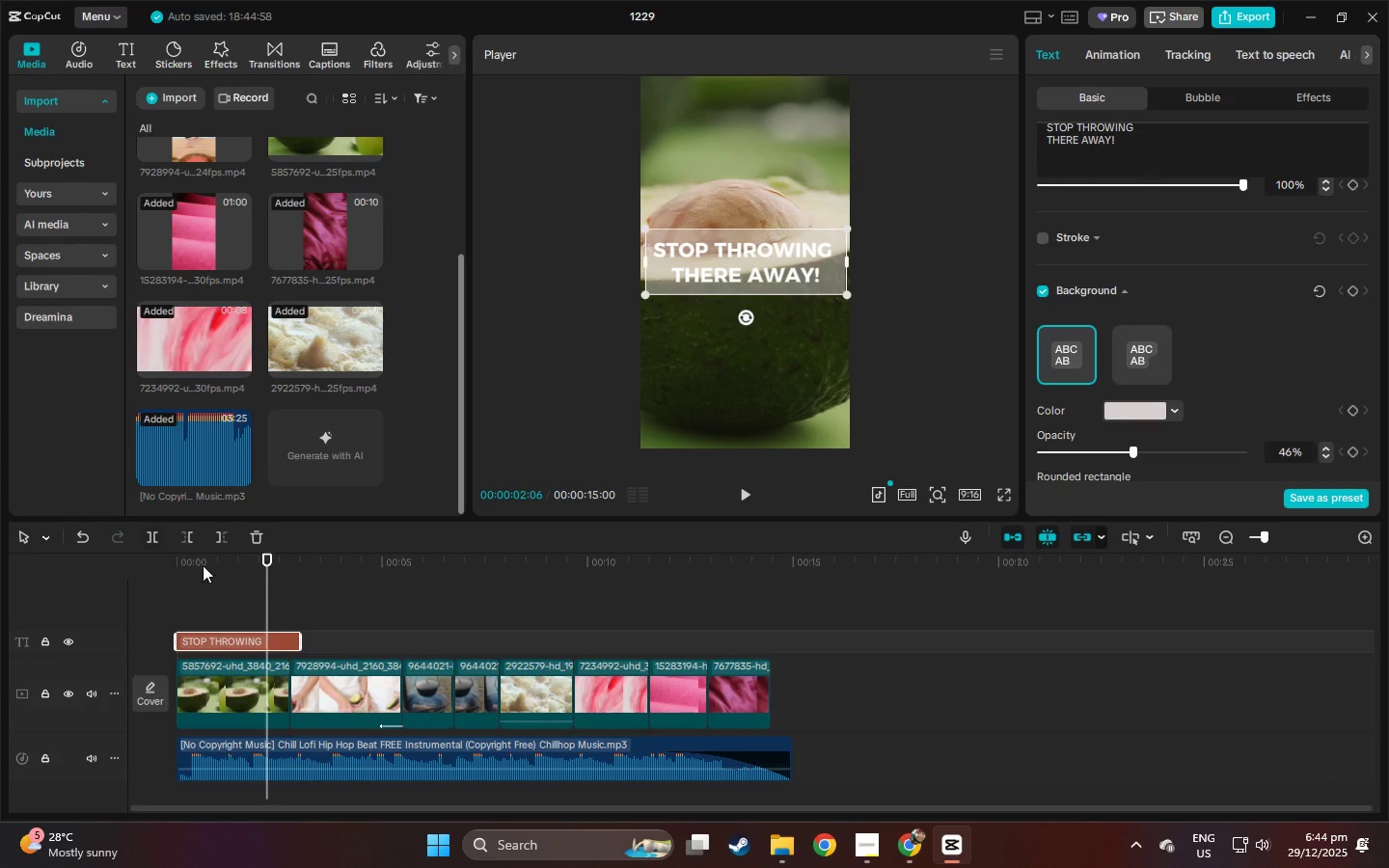 
left_click_drag(start_coordinate=[221, 566], to_coordinate=[151, 558])
 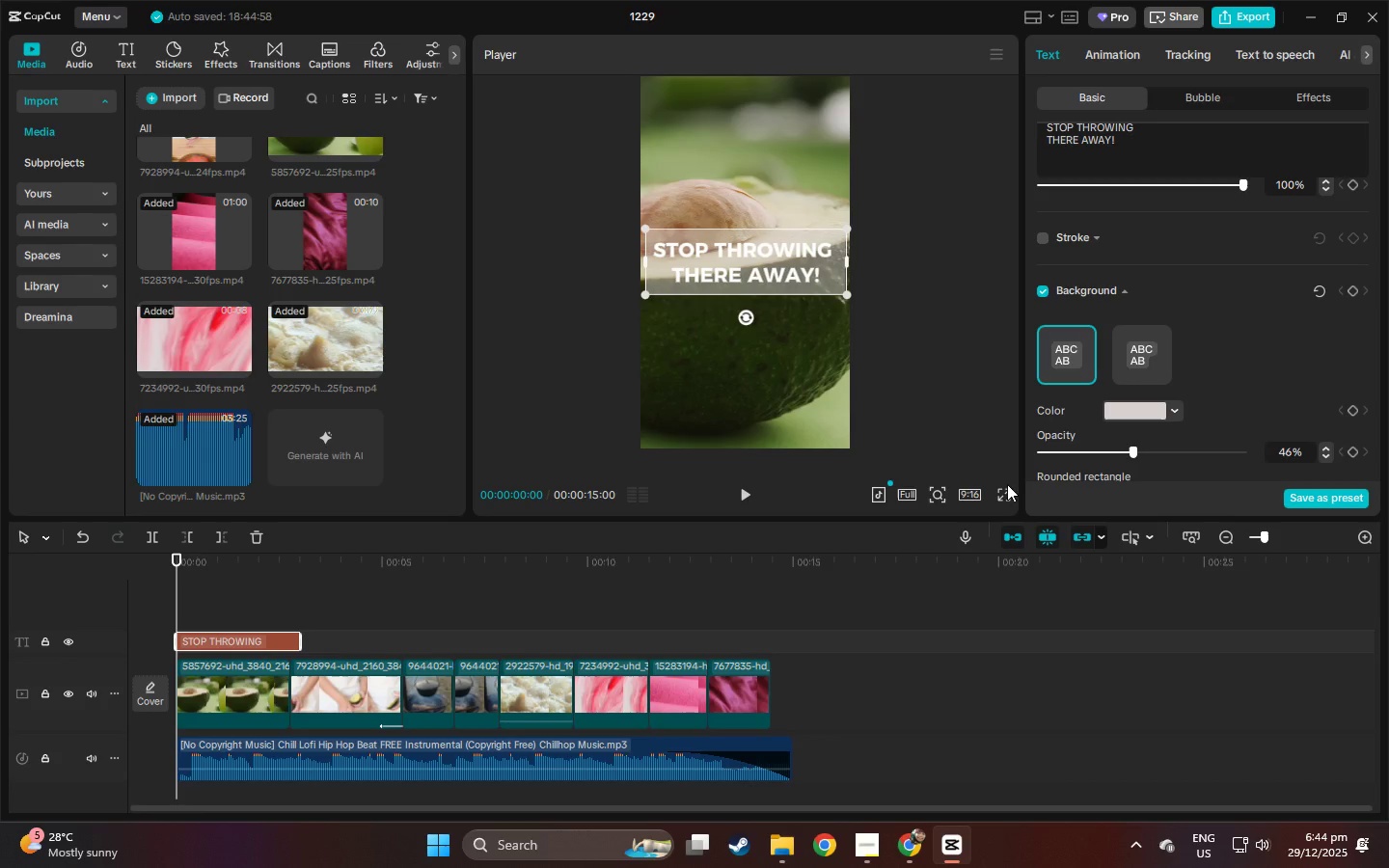 
left_click([998, 499])
 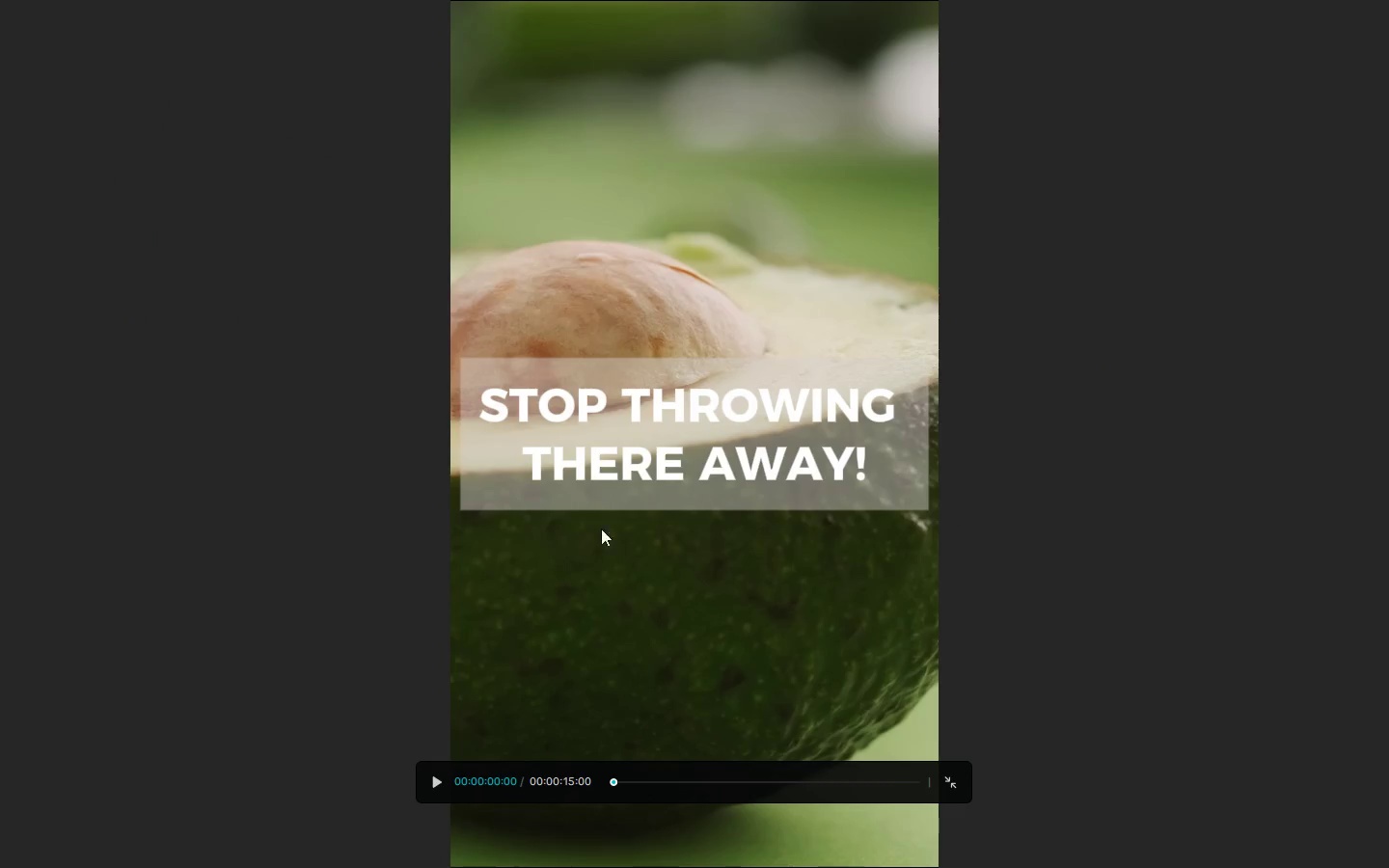 
key(Space)
 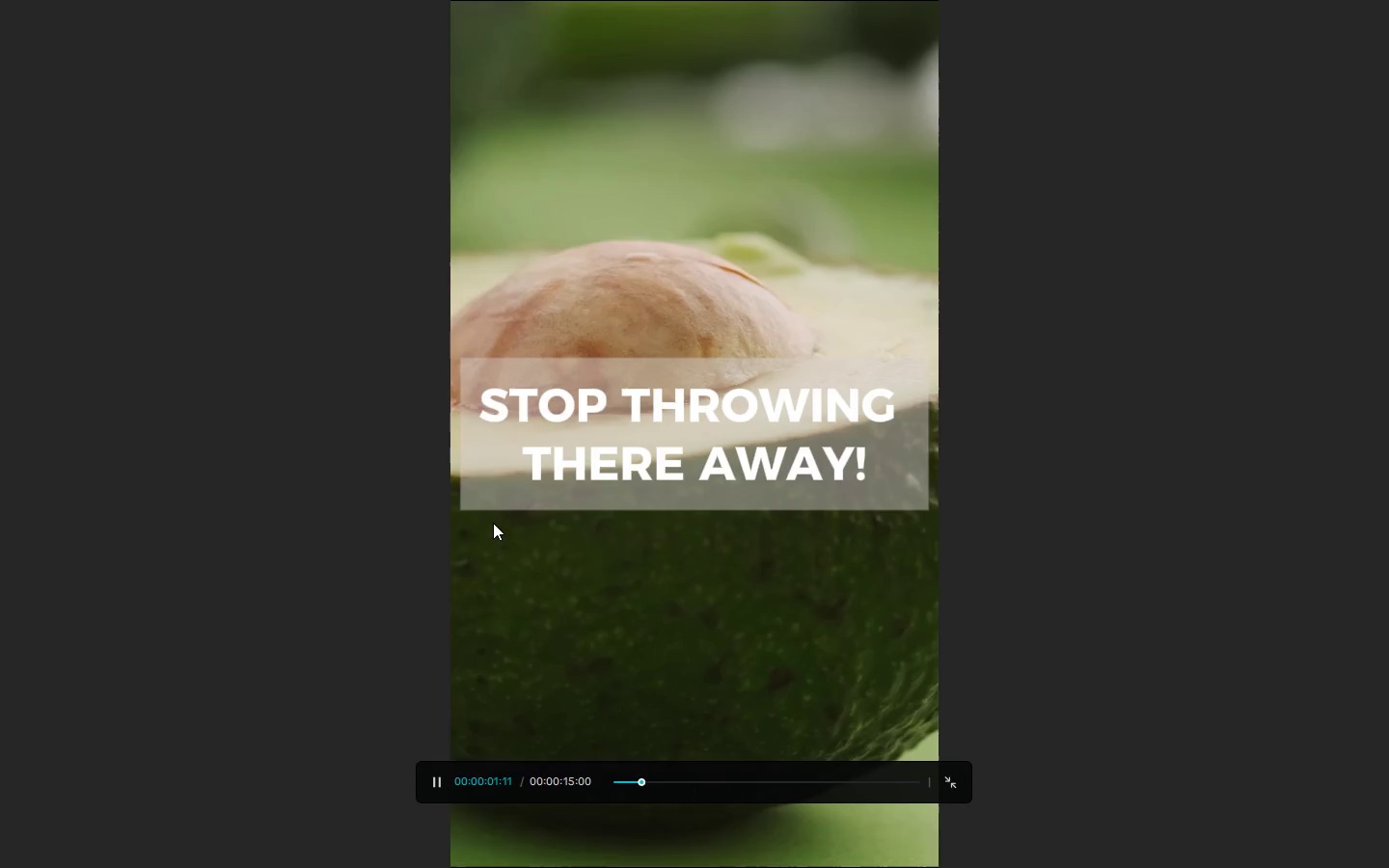 
key(Space)
 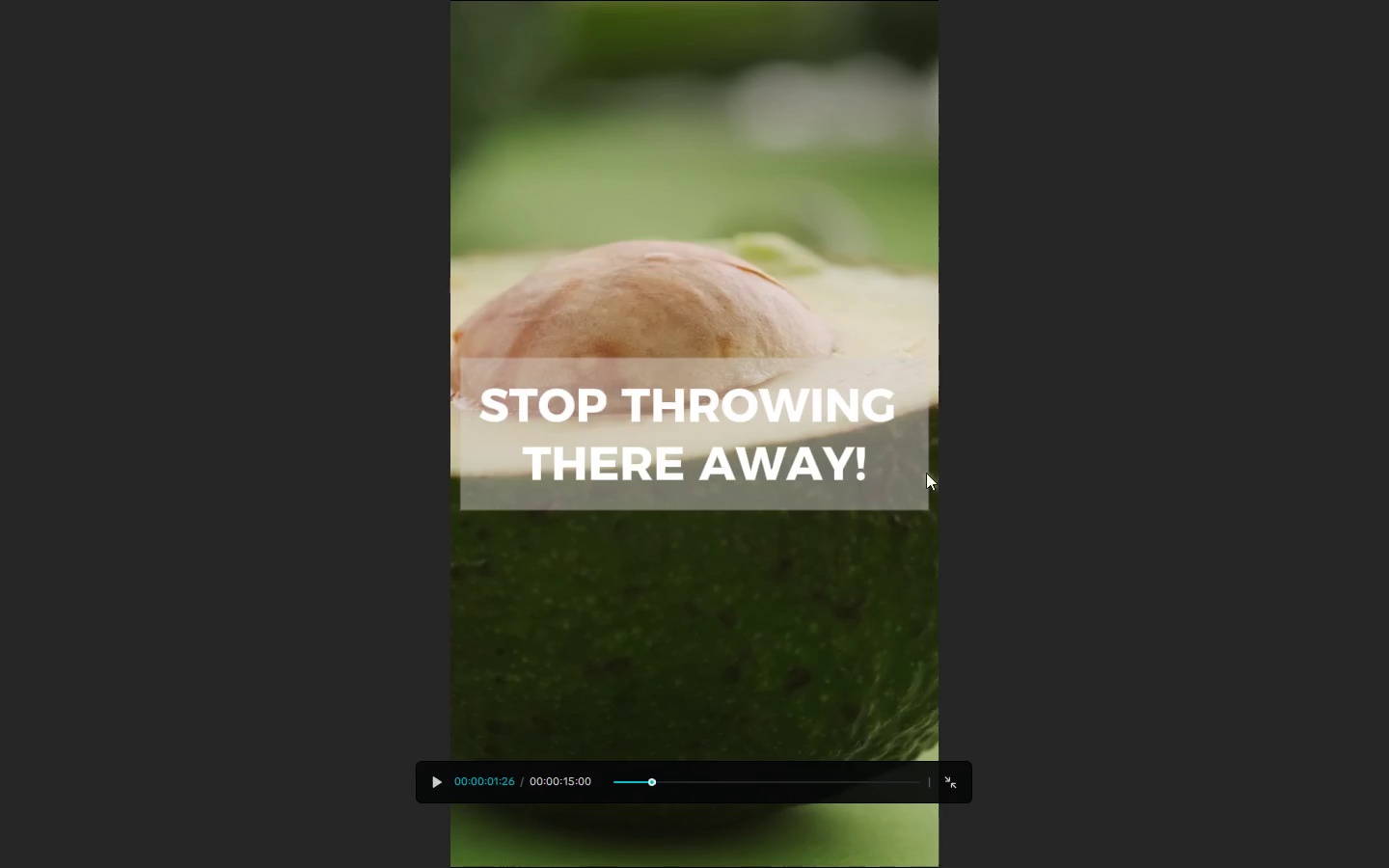 
key(Escape)
 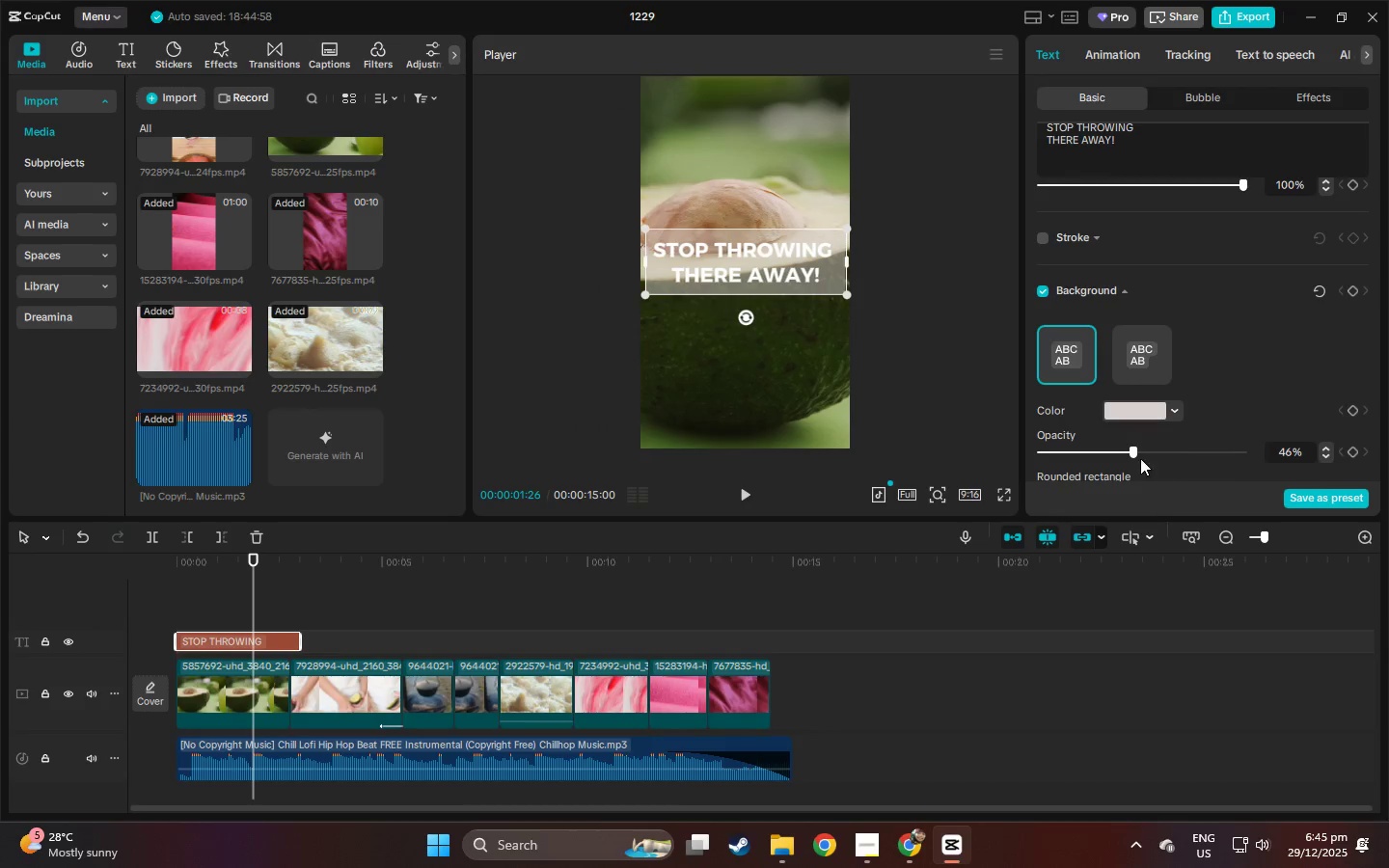 
left_click_drag(start_coordinate=[1131, 457], to_coordinate=[1098, 458])
 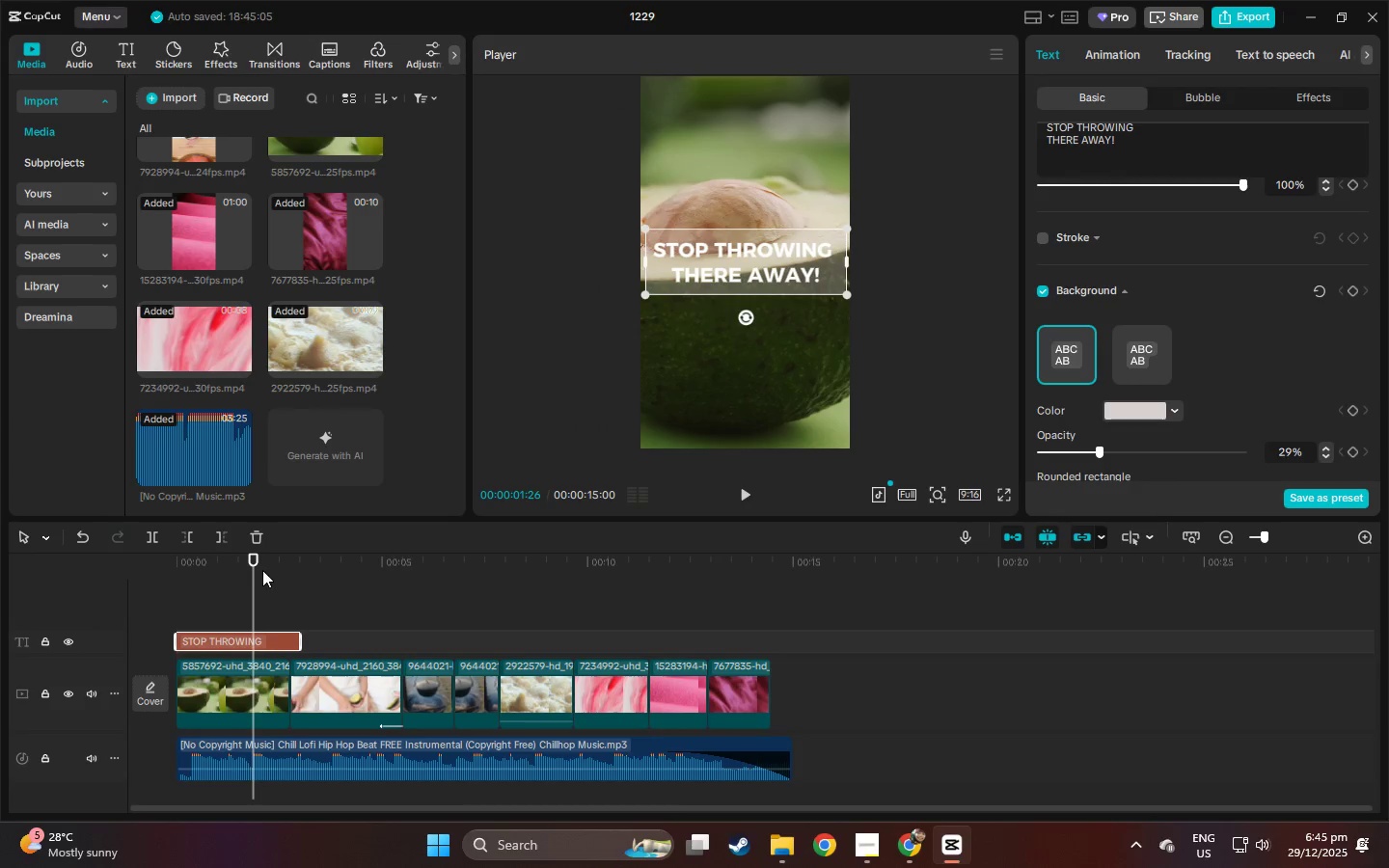 
left_click_drag(start_coordinate=[250, 572], to_coordinate=[105, 573])
 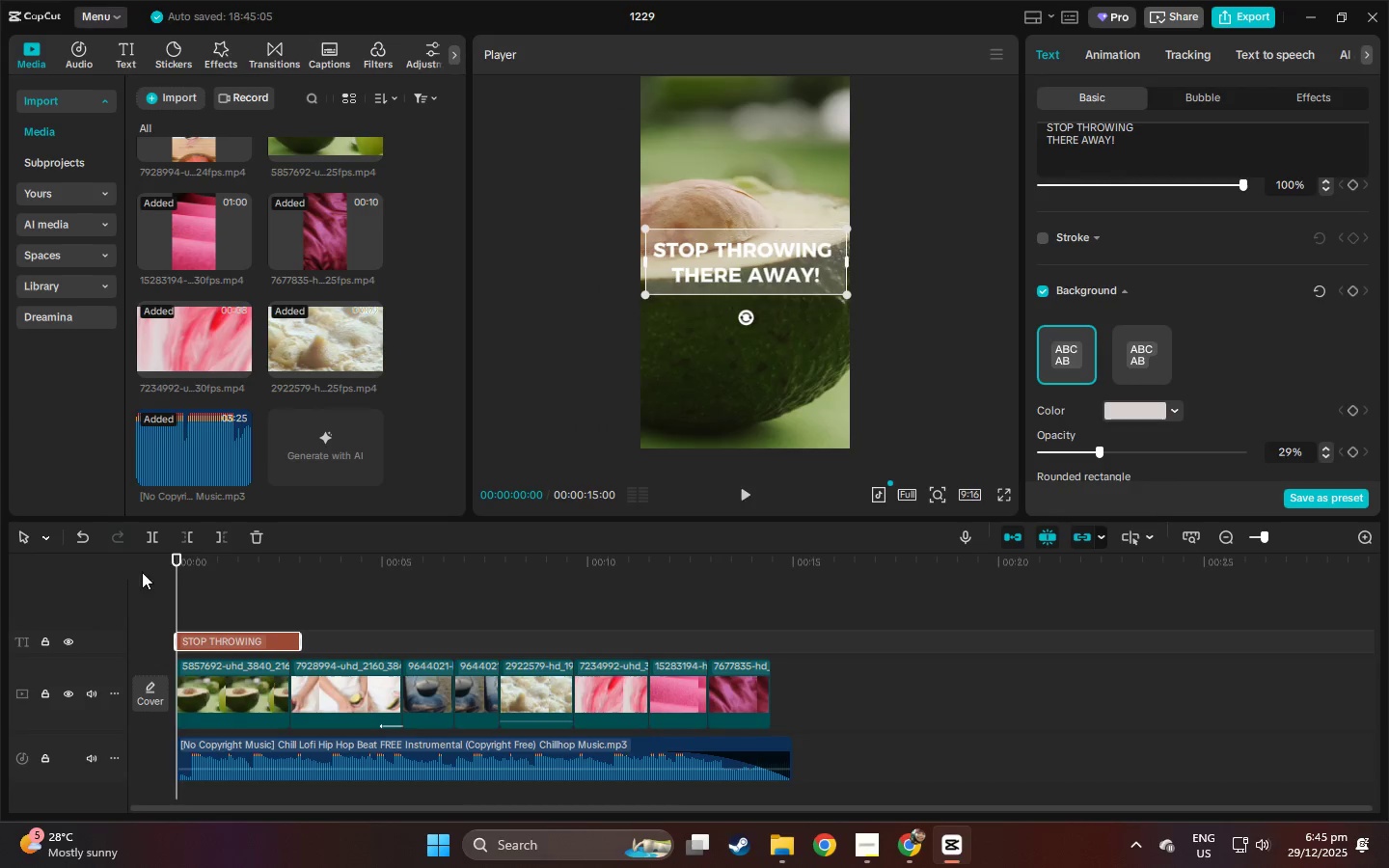 
key(Space)
 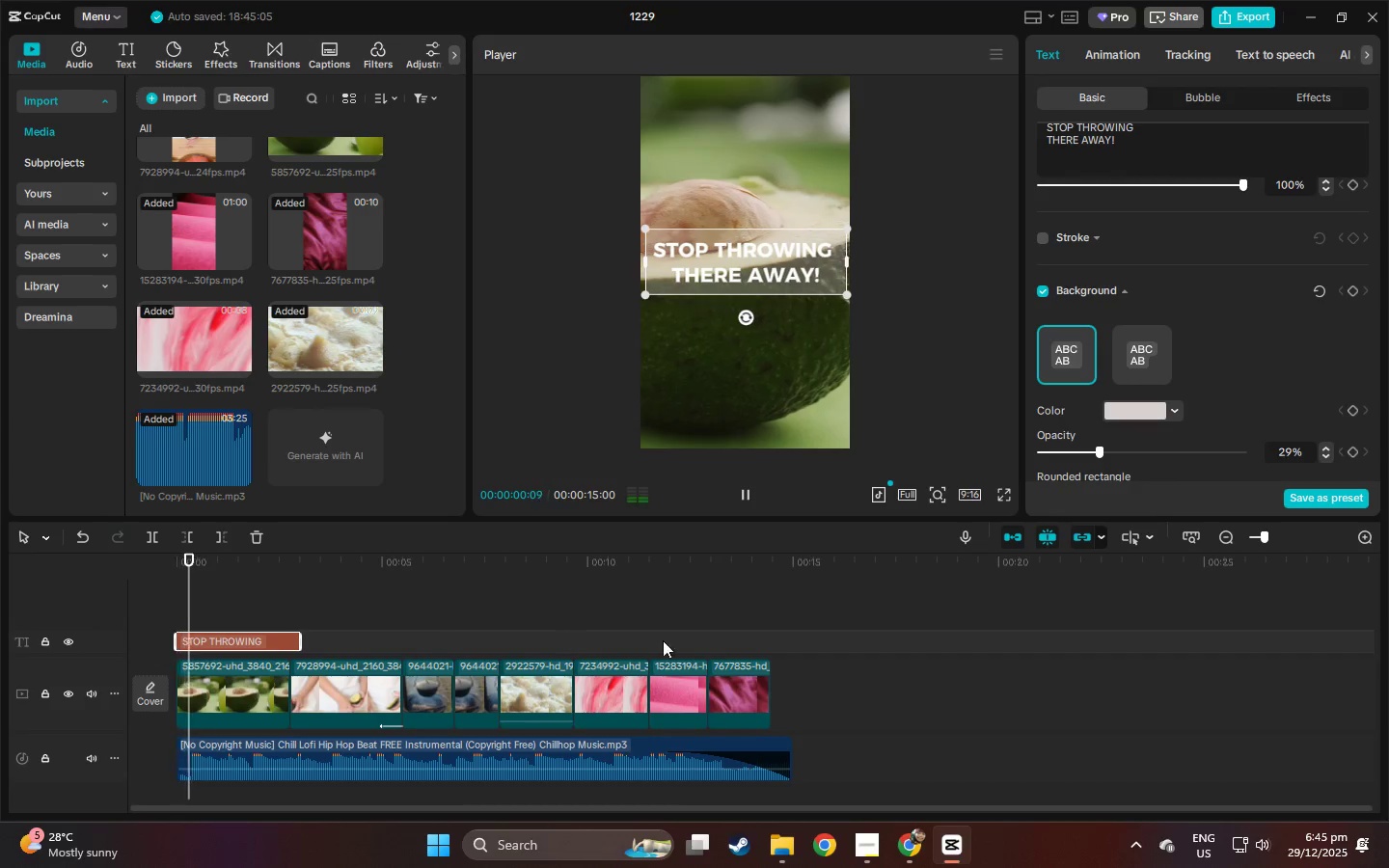 
key(Space)
 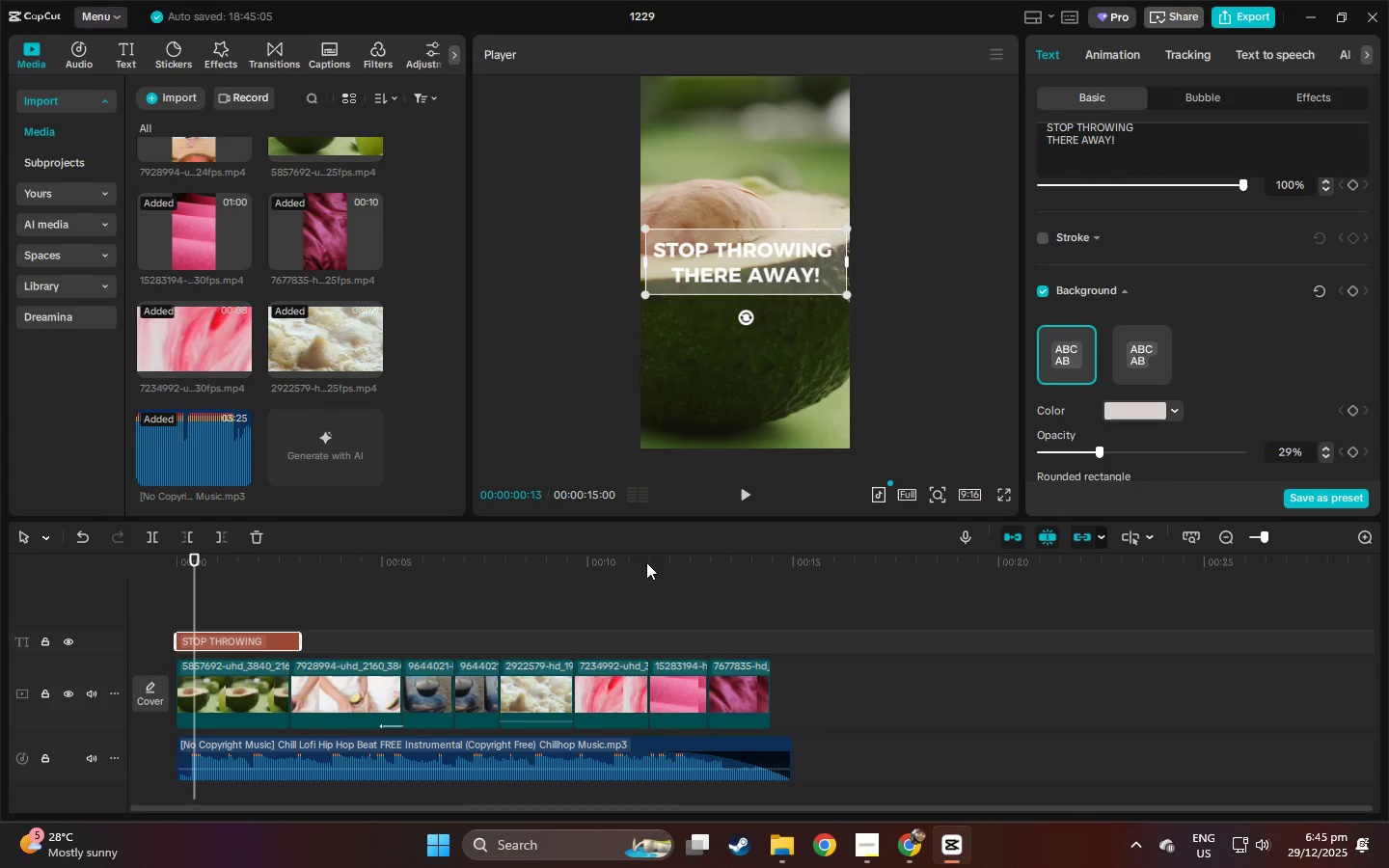 
key(Space)
 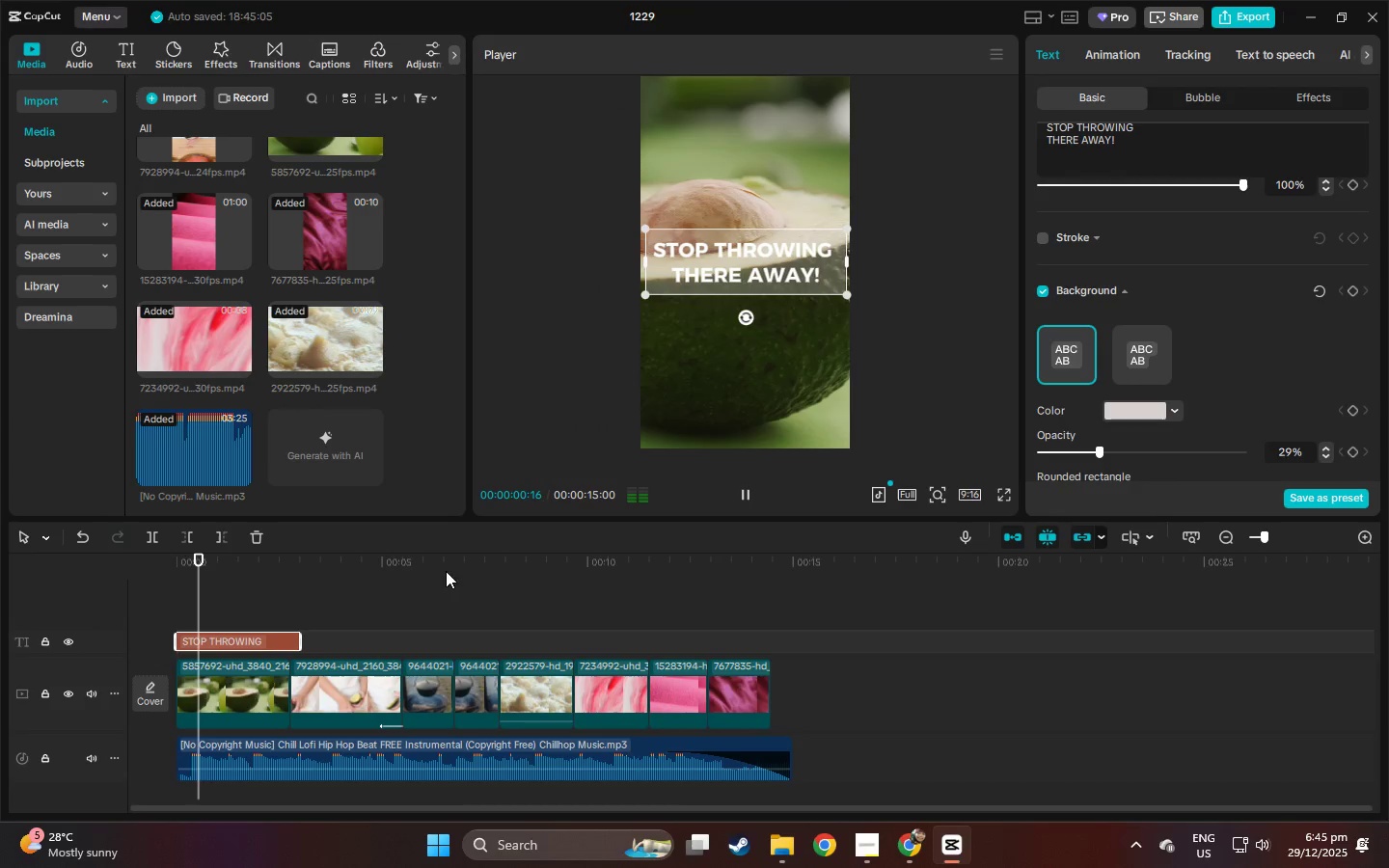 
key(Space)
 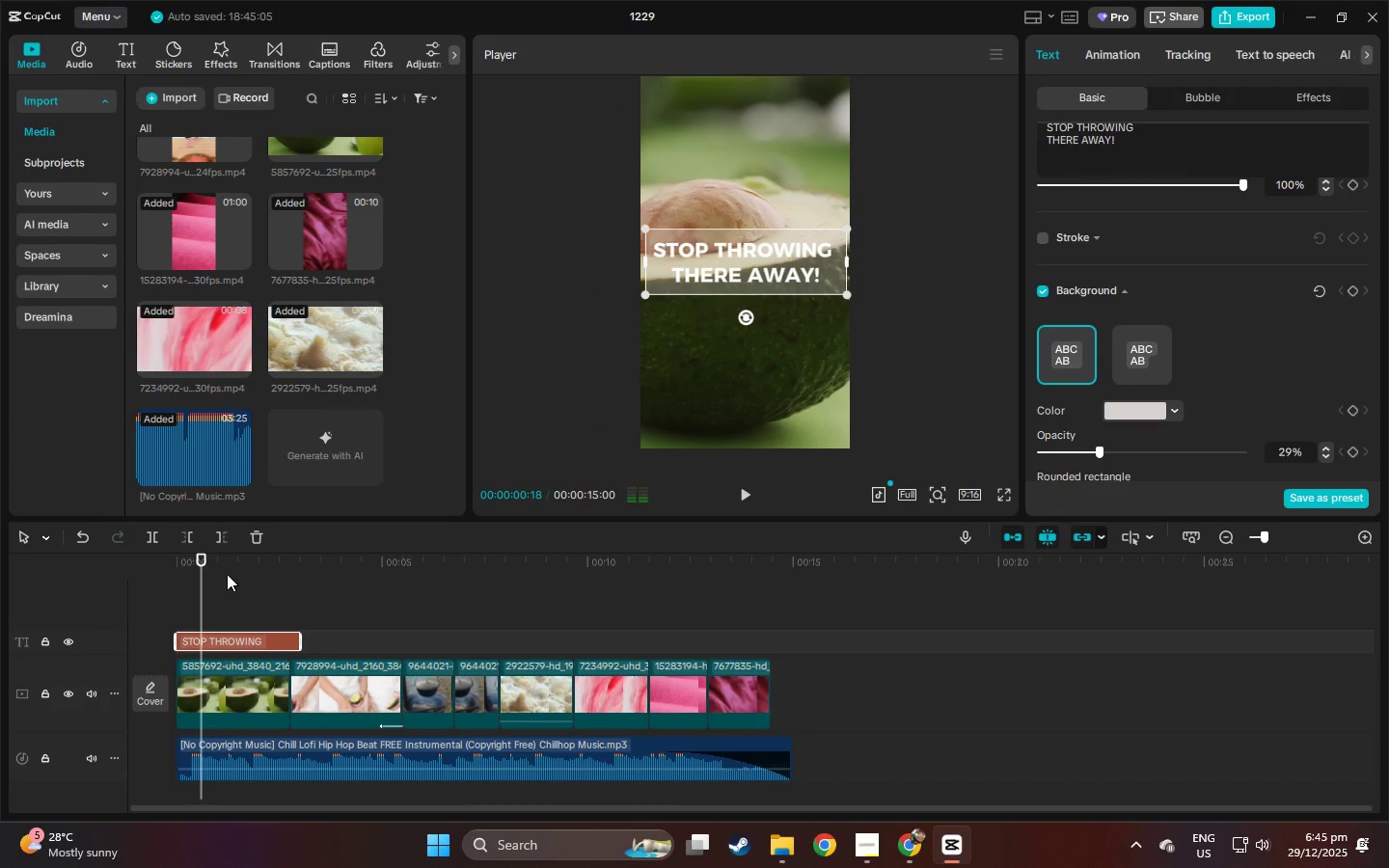 
left_click_drag(start_coordinate=[224, 574], to_coordinate=[146, 573])
 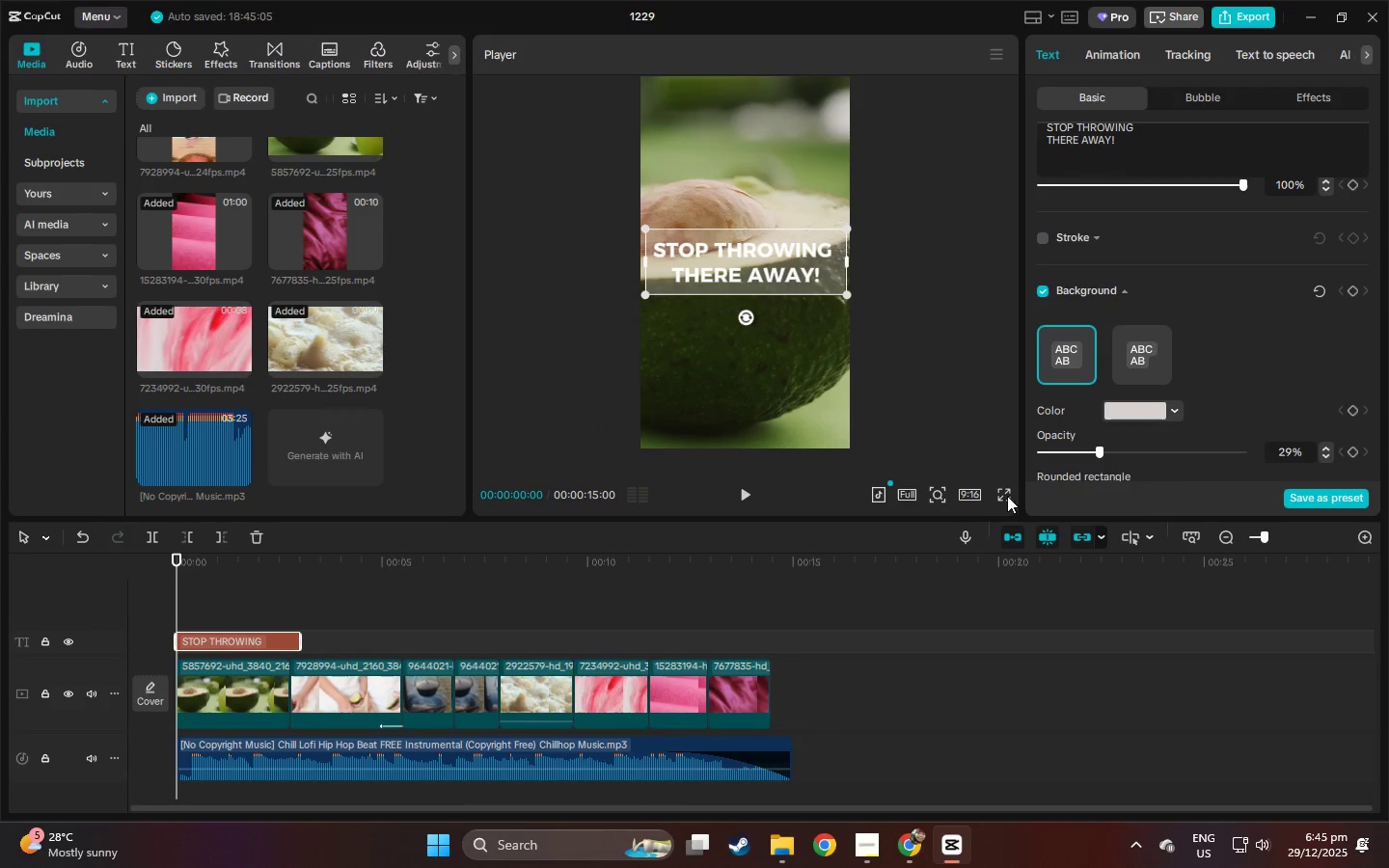 
left_click([1003, 502])
 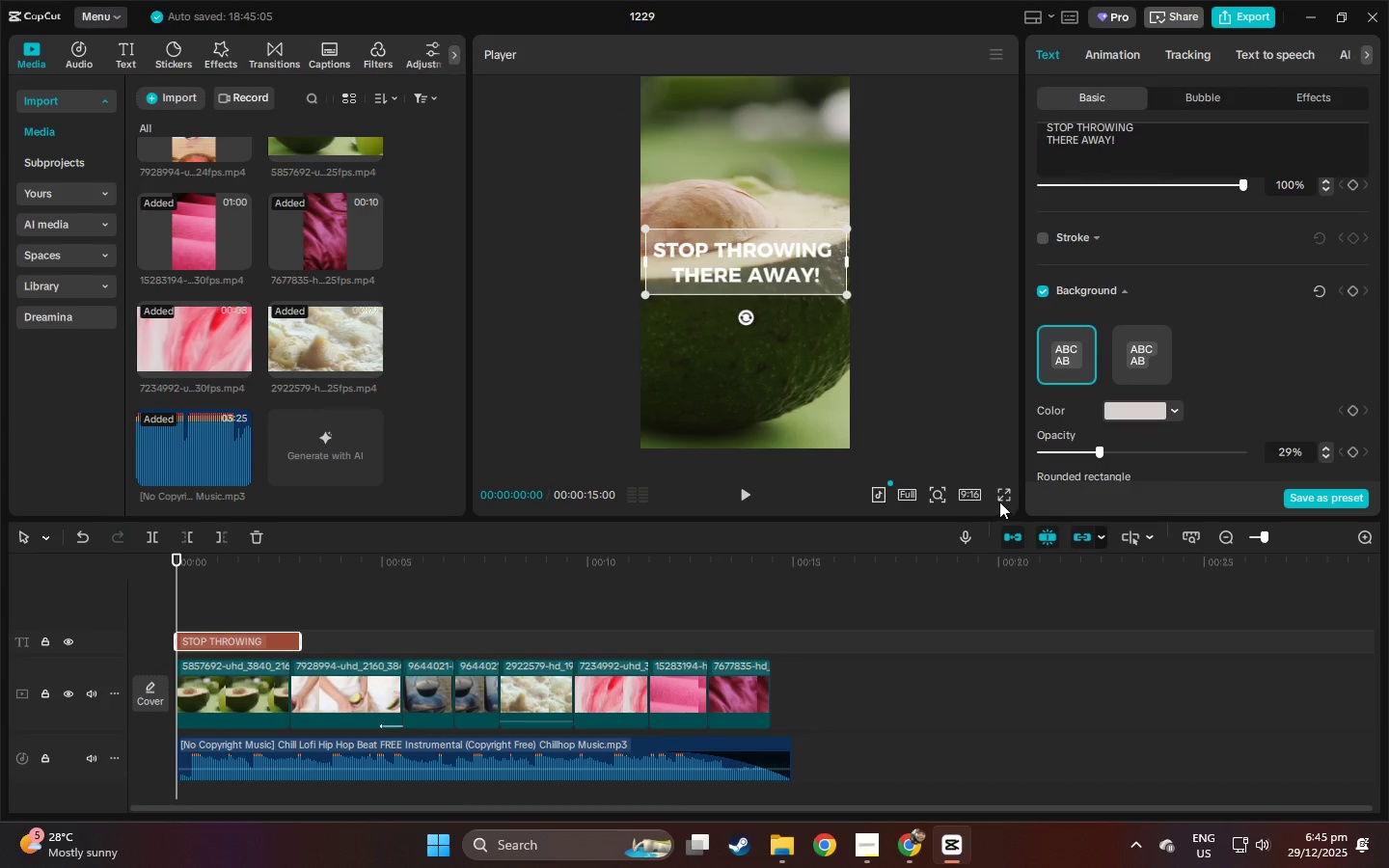 
key(Space)
 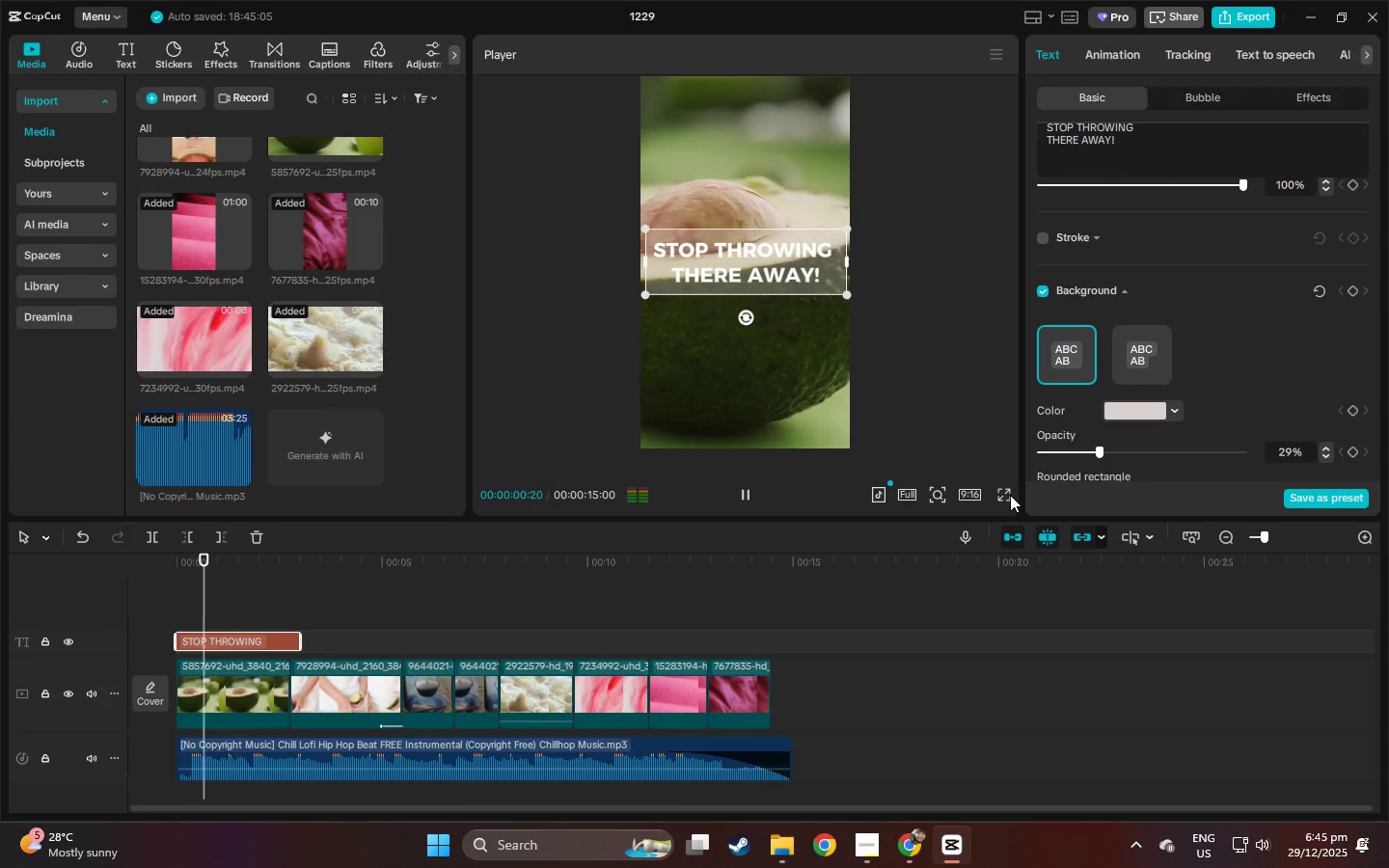 
left_click([1004, 495])
 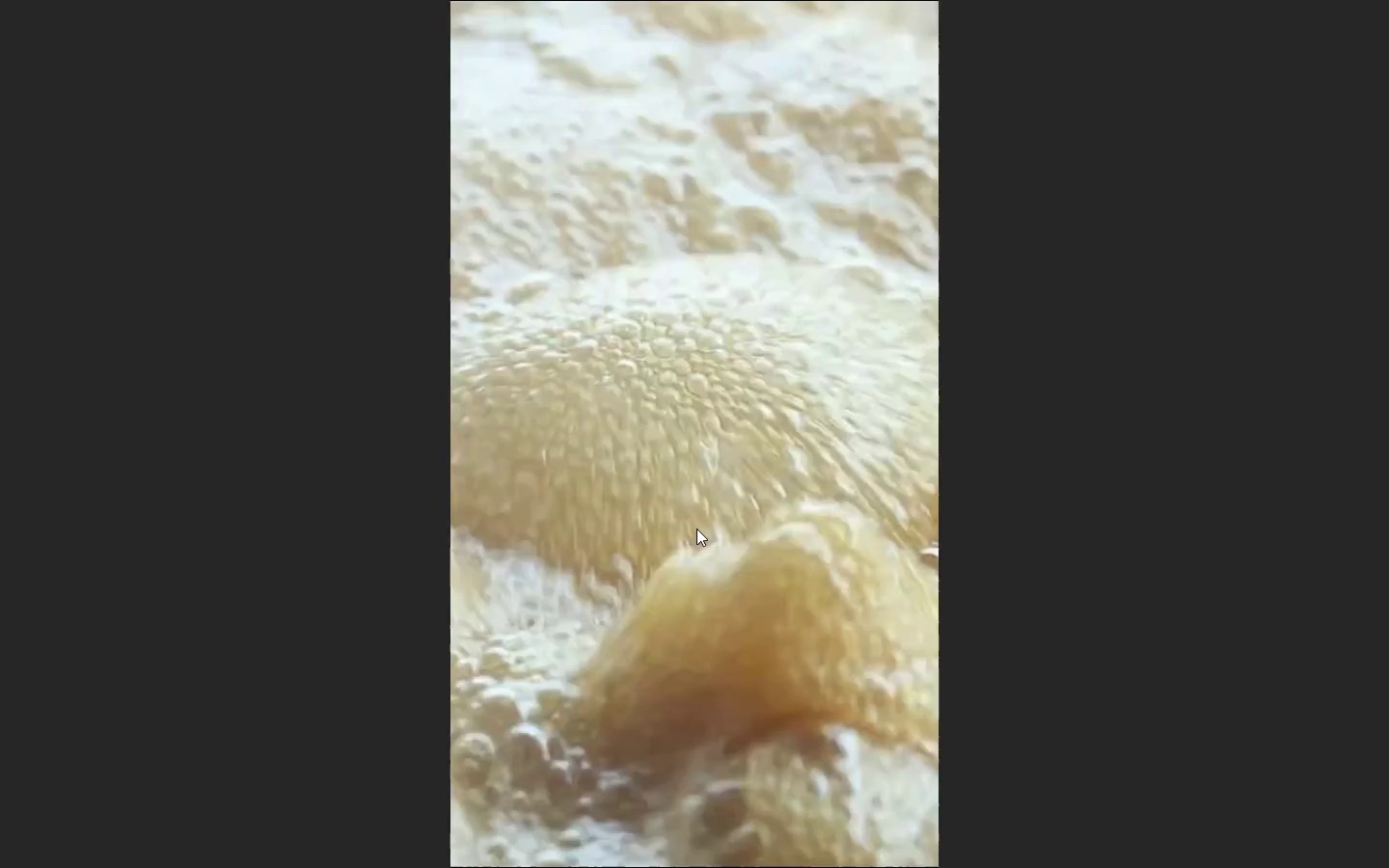 
wait(13.02)
 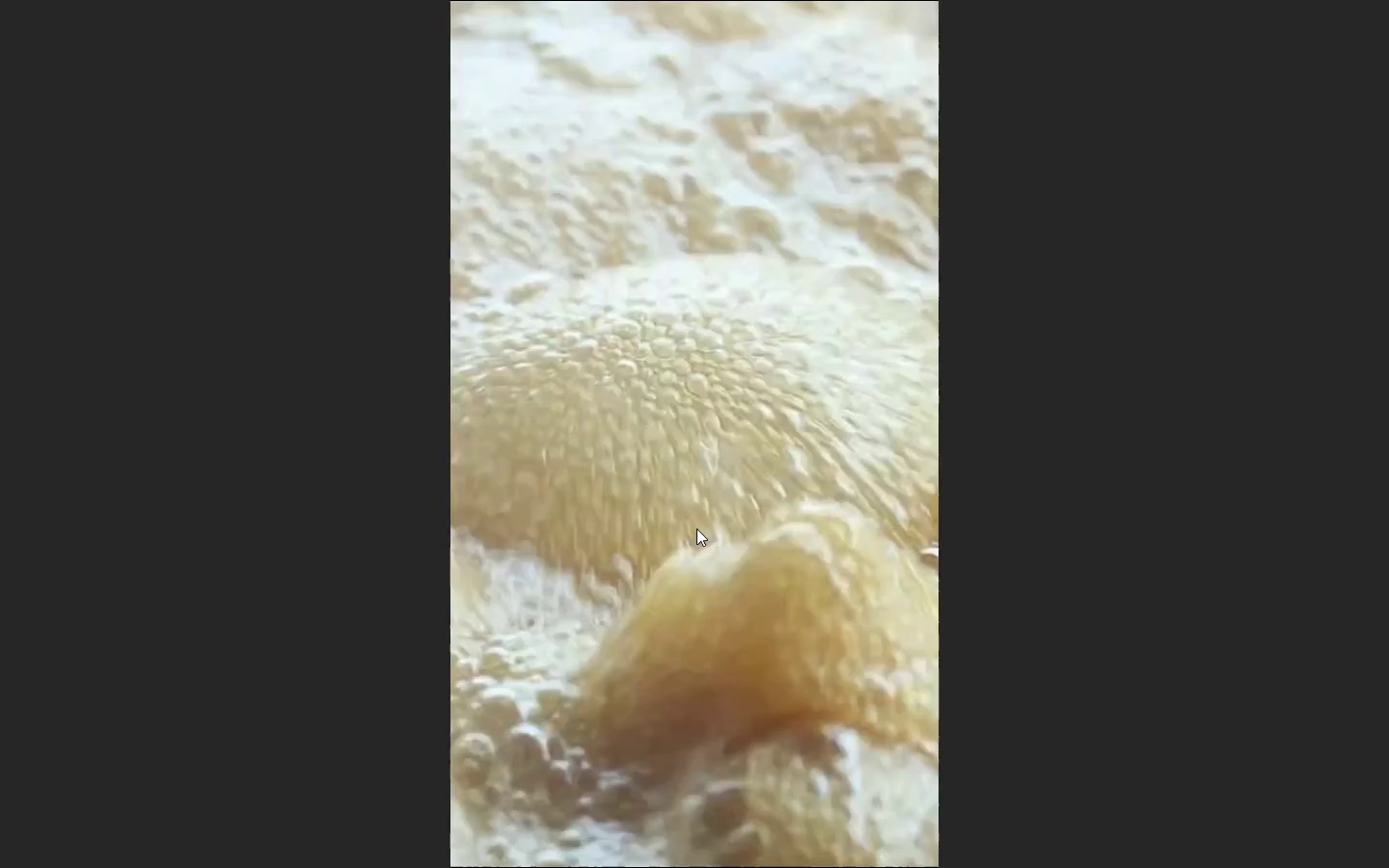 
key(Escape)
 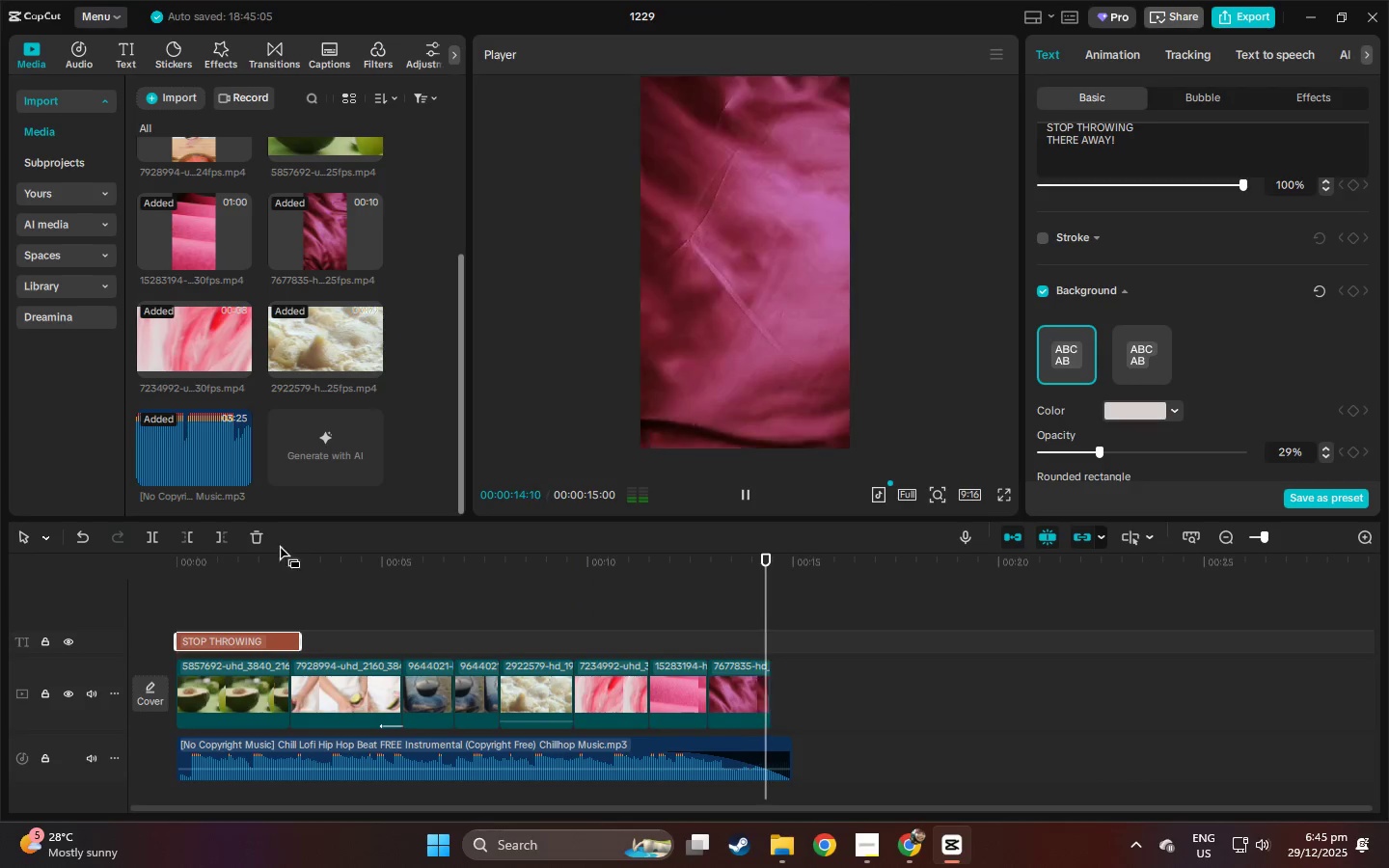 
left_click_drag(start_coordinate=[210, 566], to_coordinate=[89, 581])
 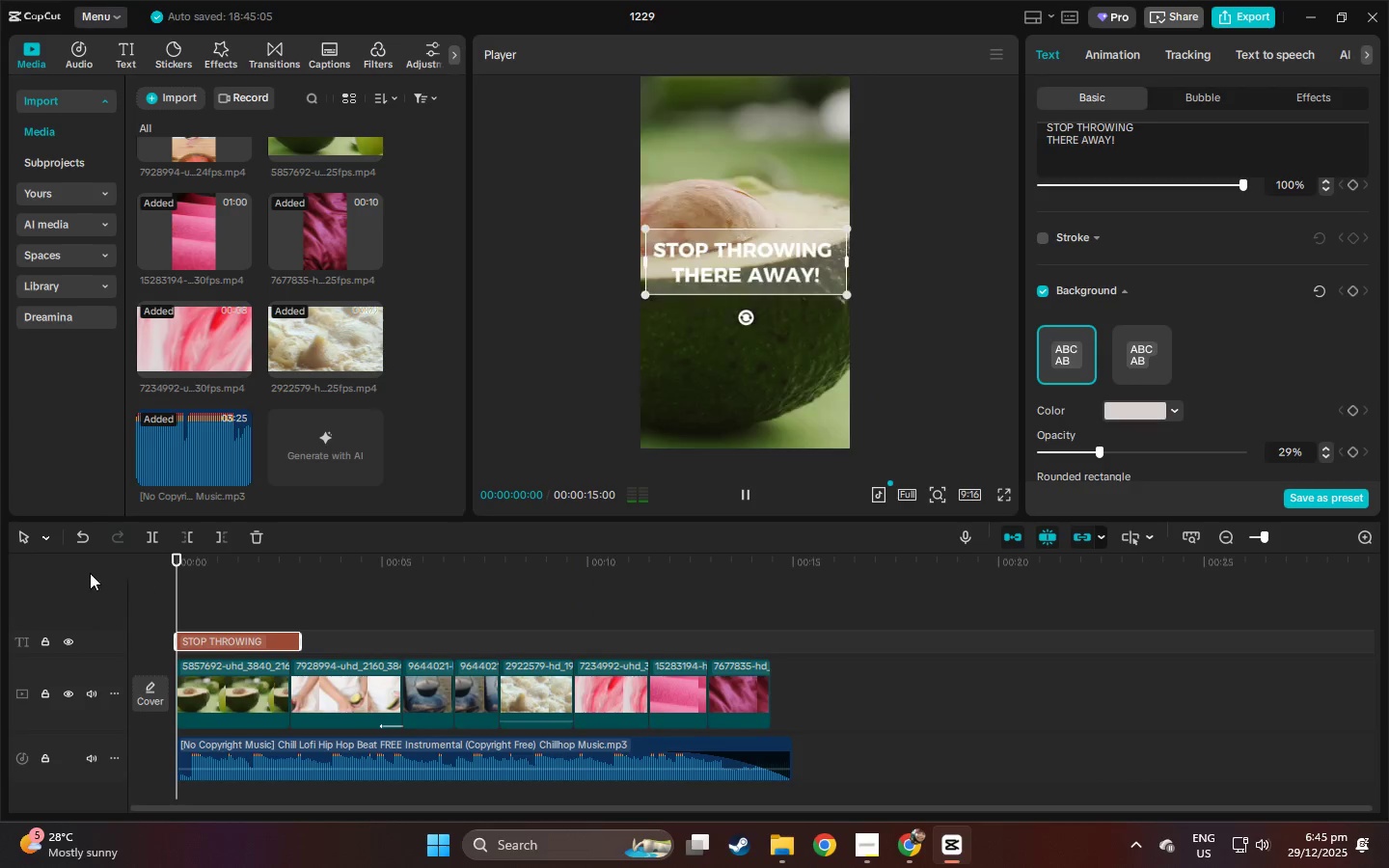 
key(Space)
 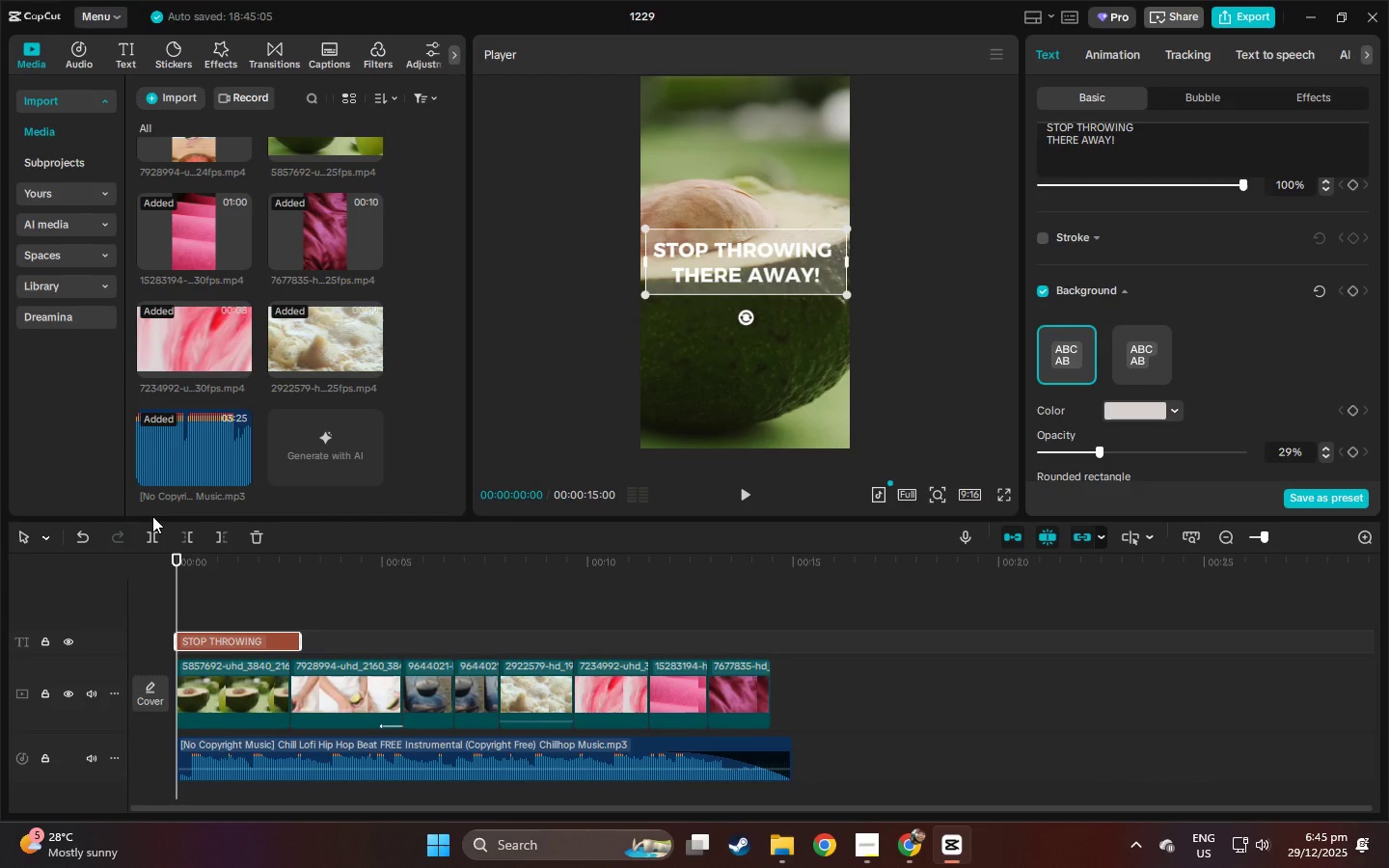 
key(Space)
 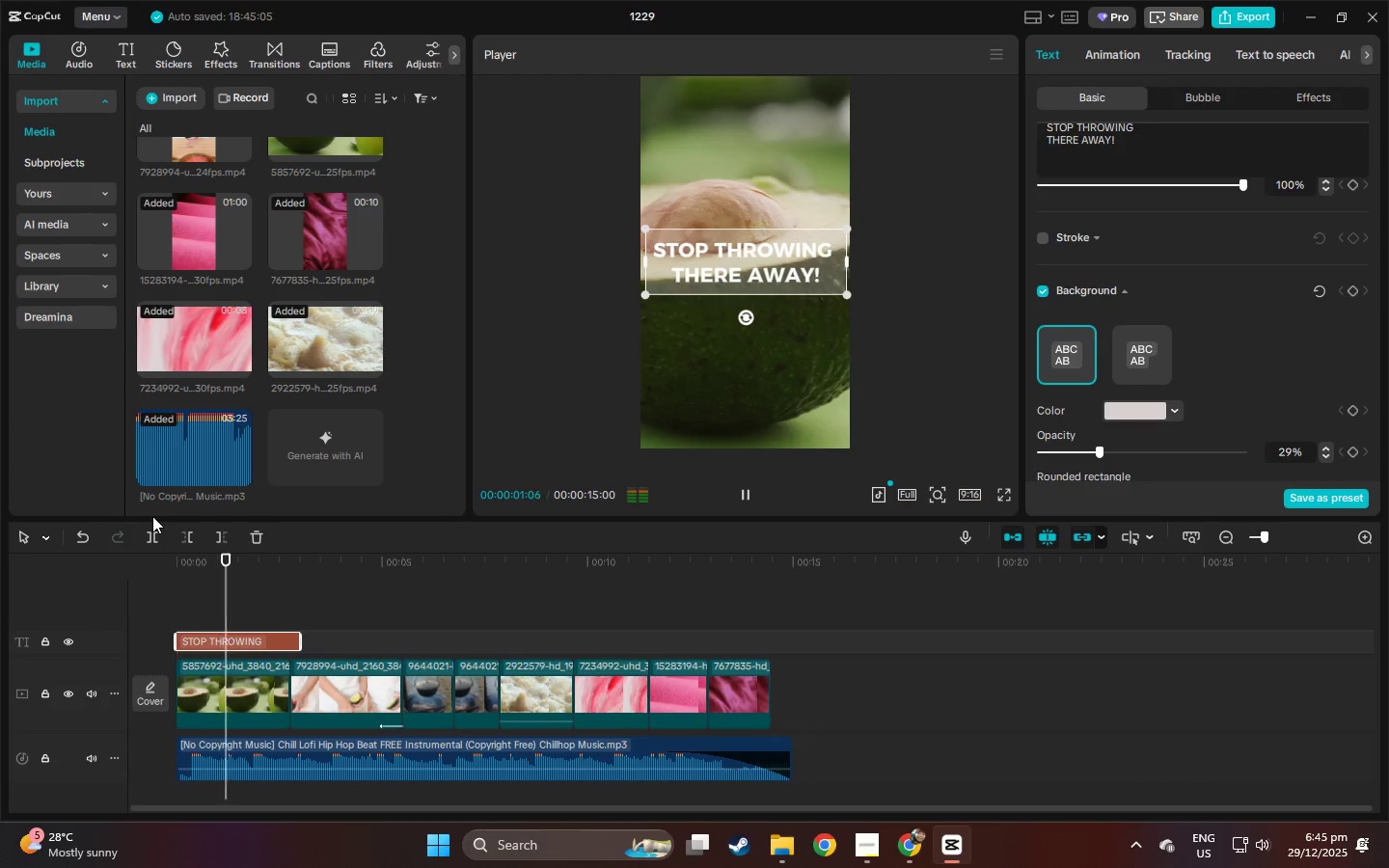 
key(Space)
 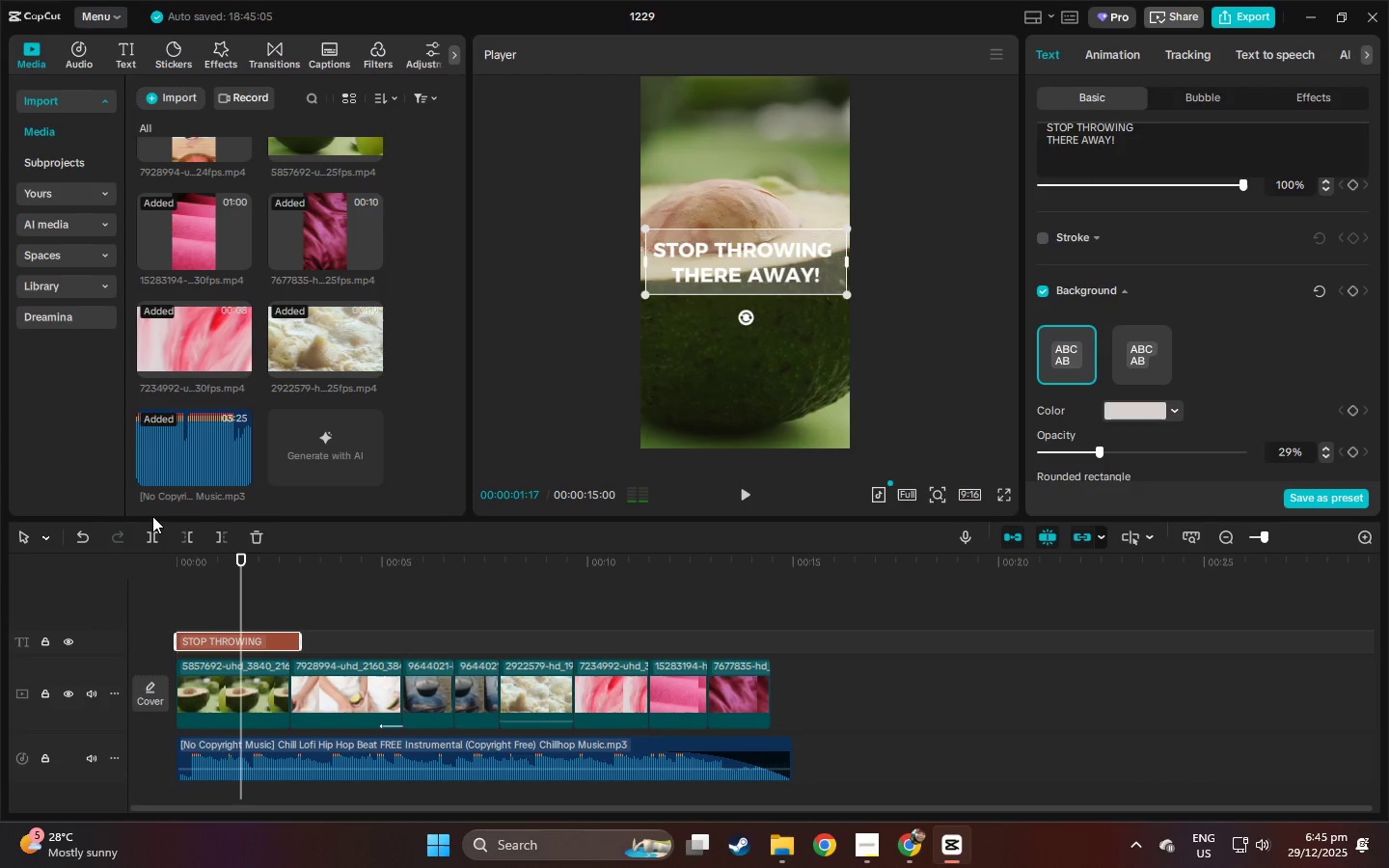 
key(Space)
 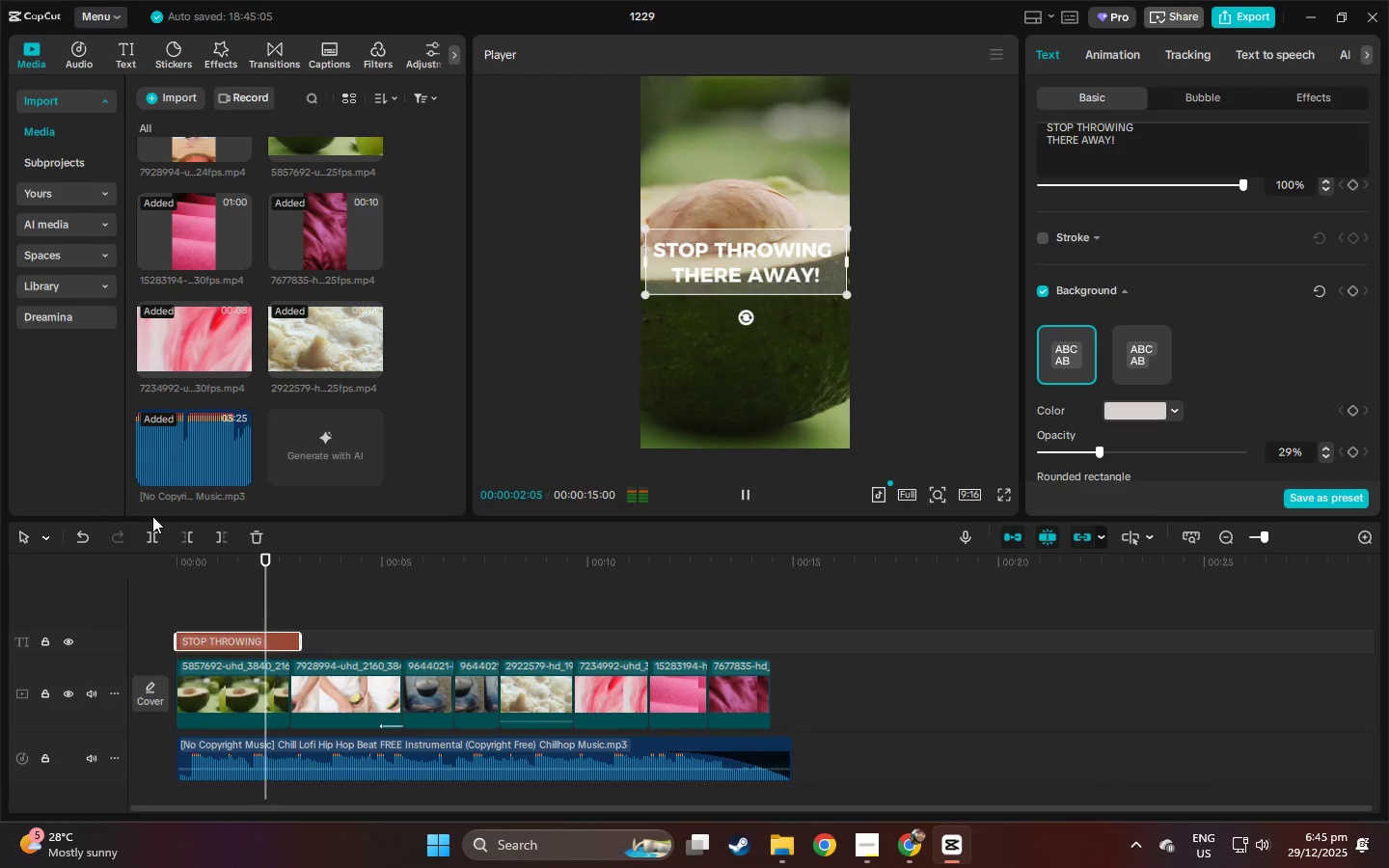 
key(Space)
 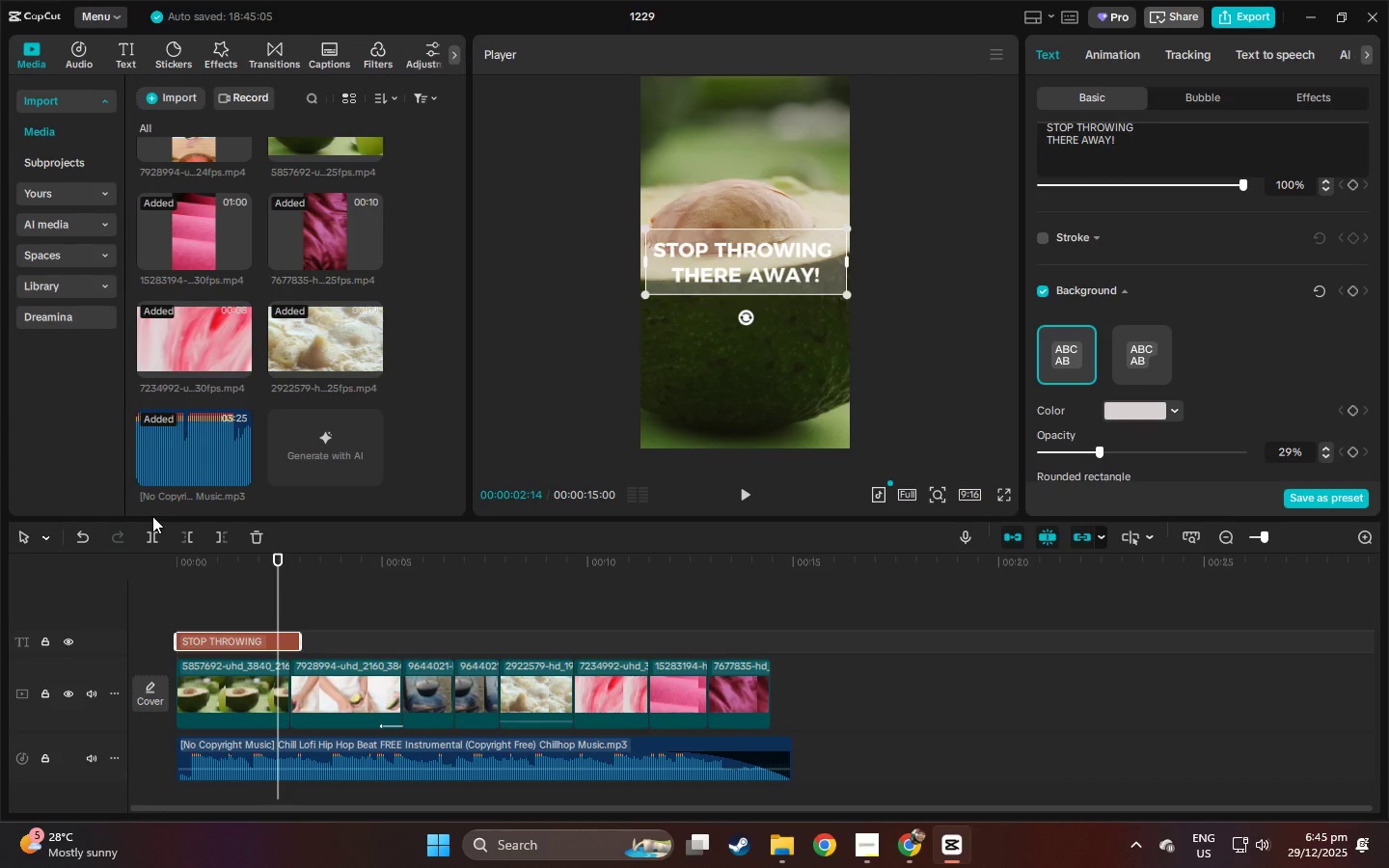 
left_click([231, 638])
 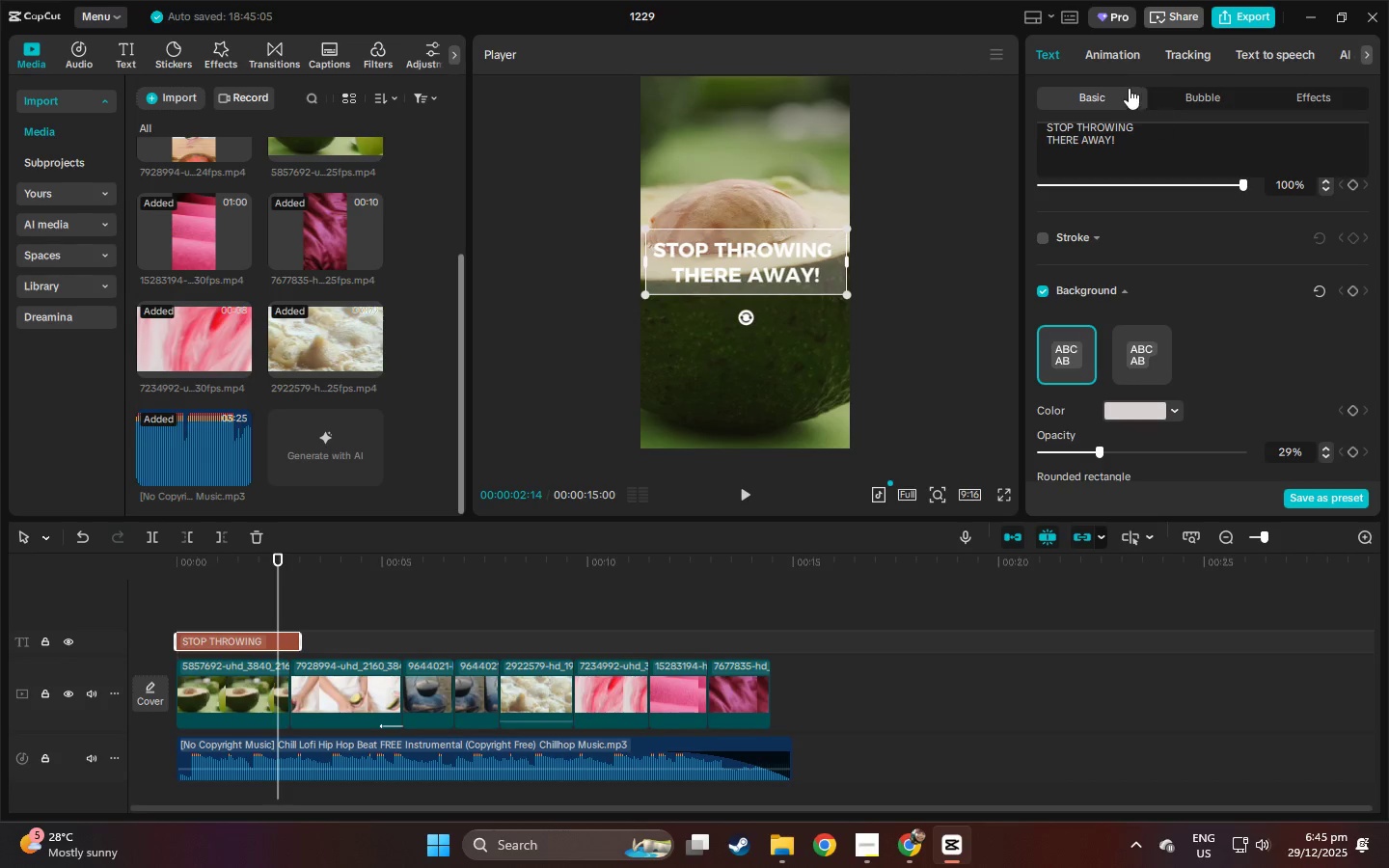 
mouse_move([1150, 89])
 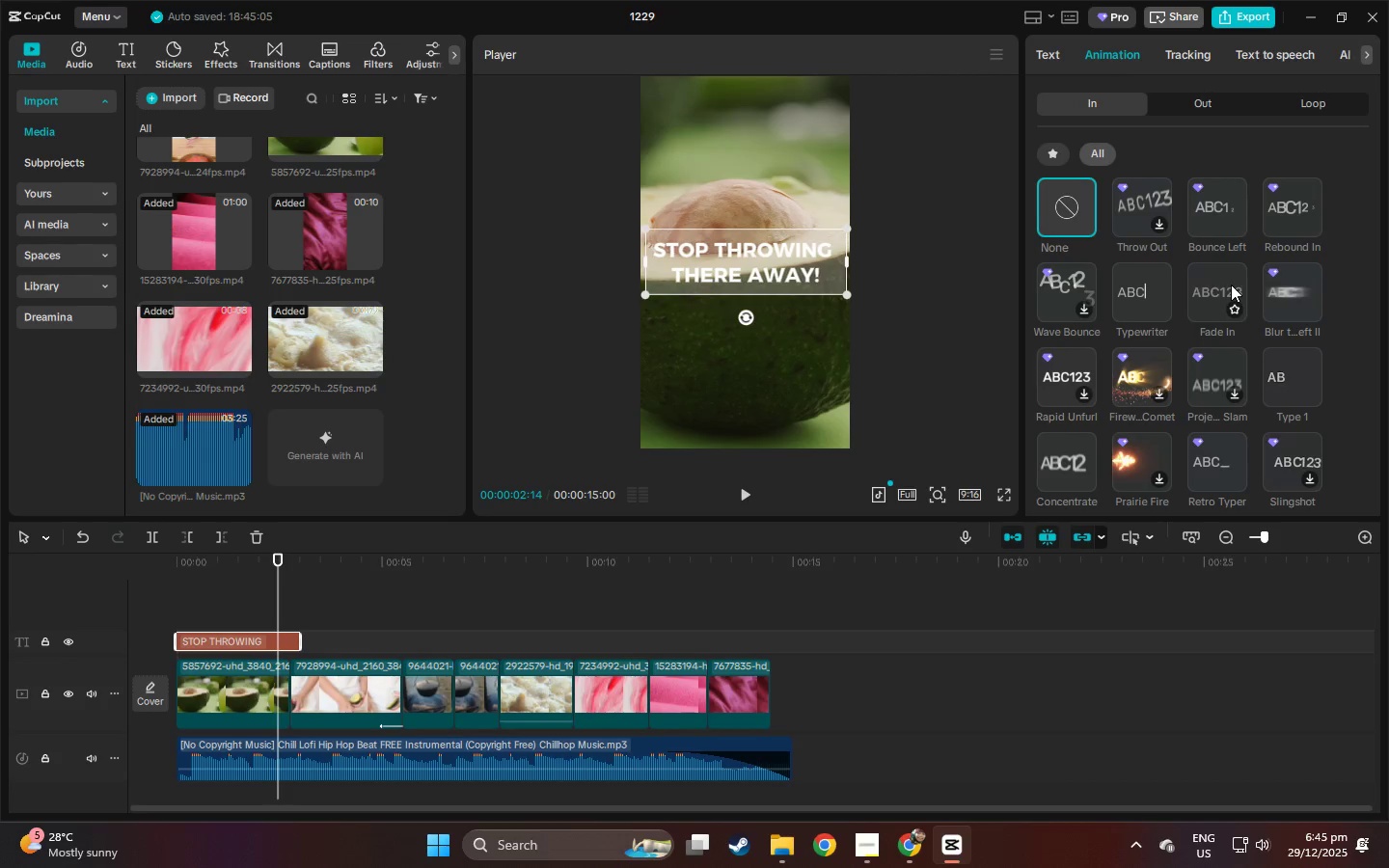 
left_click([1231, 285])
 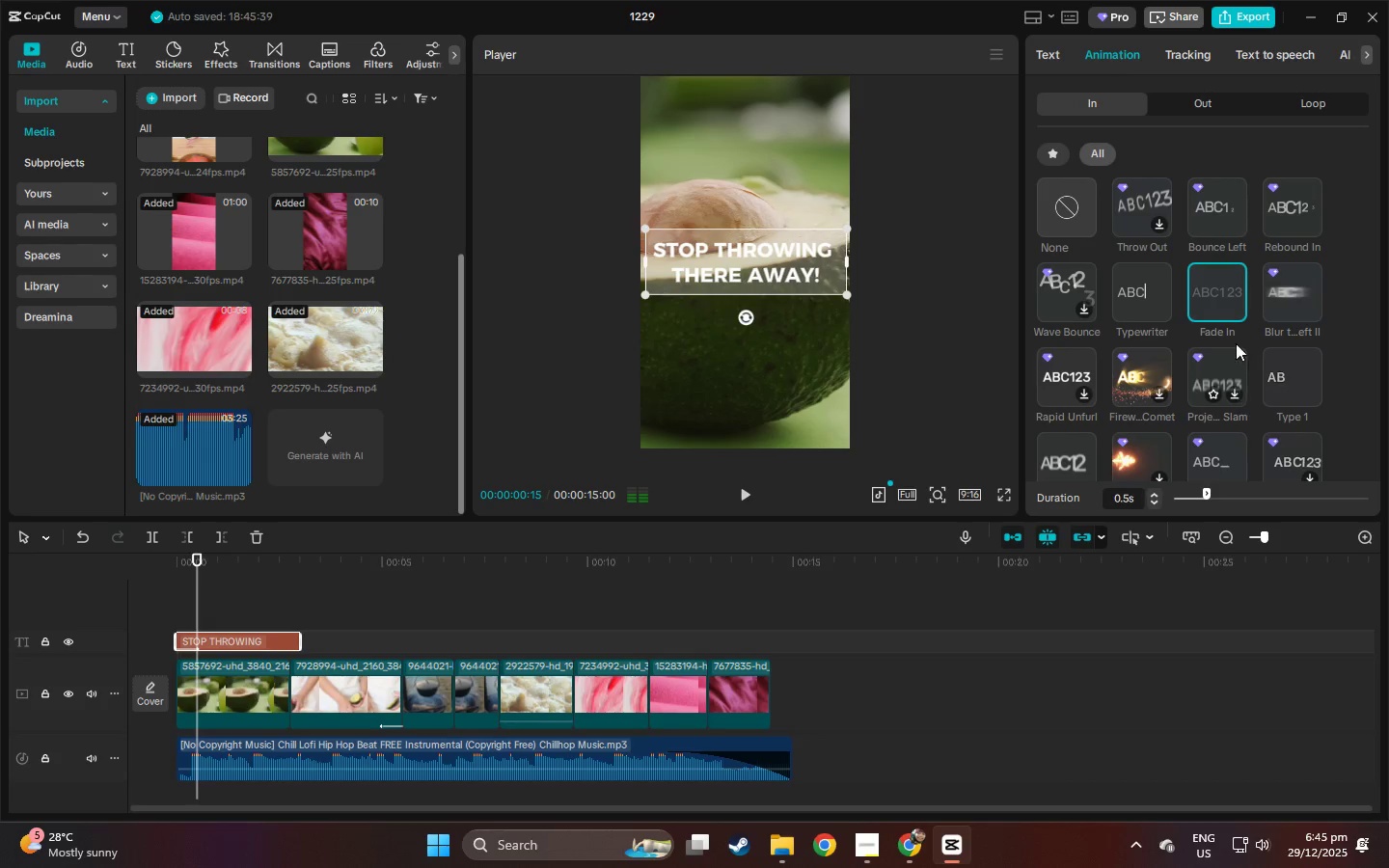 
left_click_drag(start_coordinate=[199, 569], to_coordinate=[135, 565])
 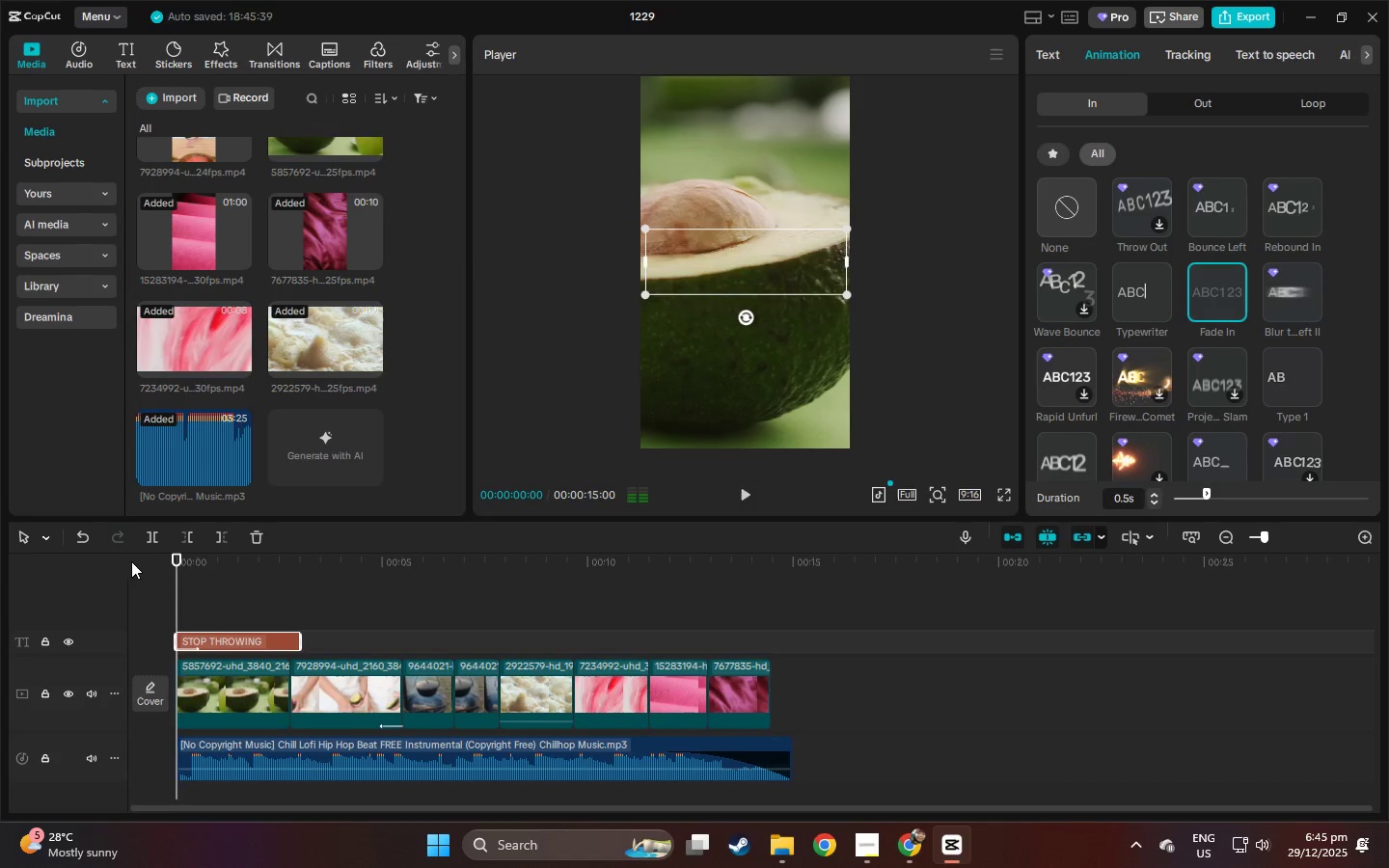 
key(Space)
 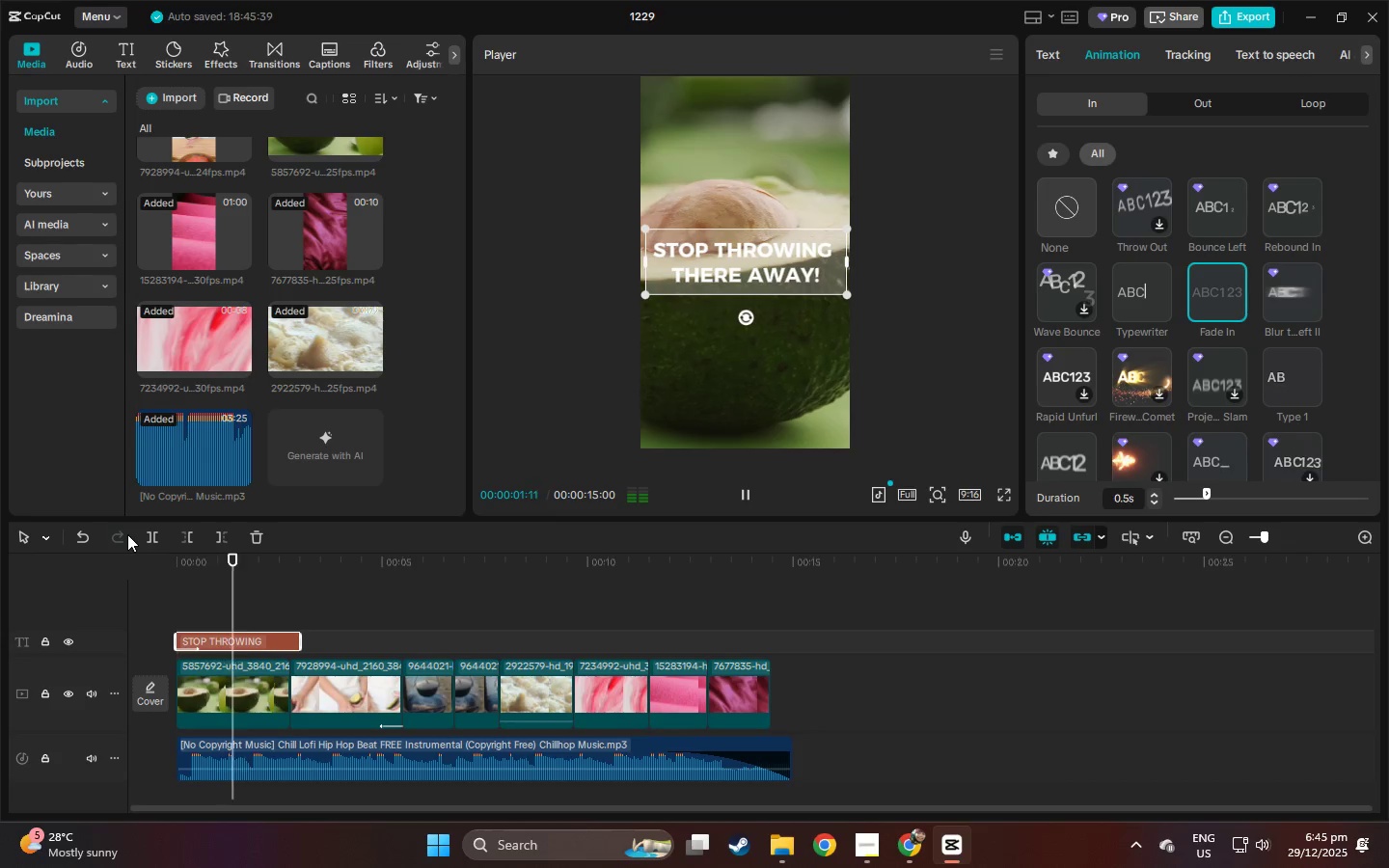 
key(Space)
 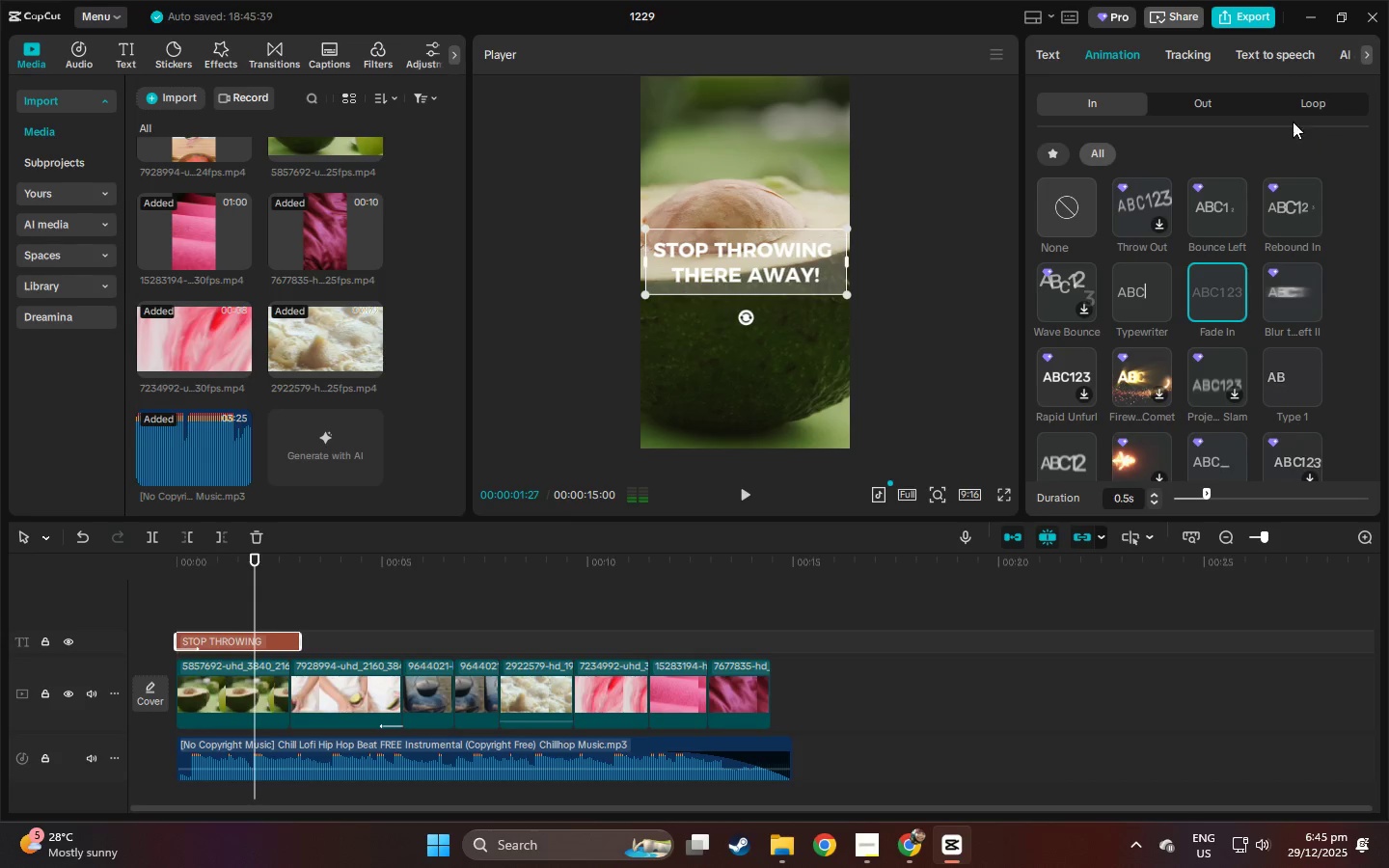 
left_click([1210, 101])
 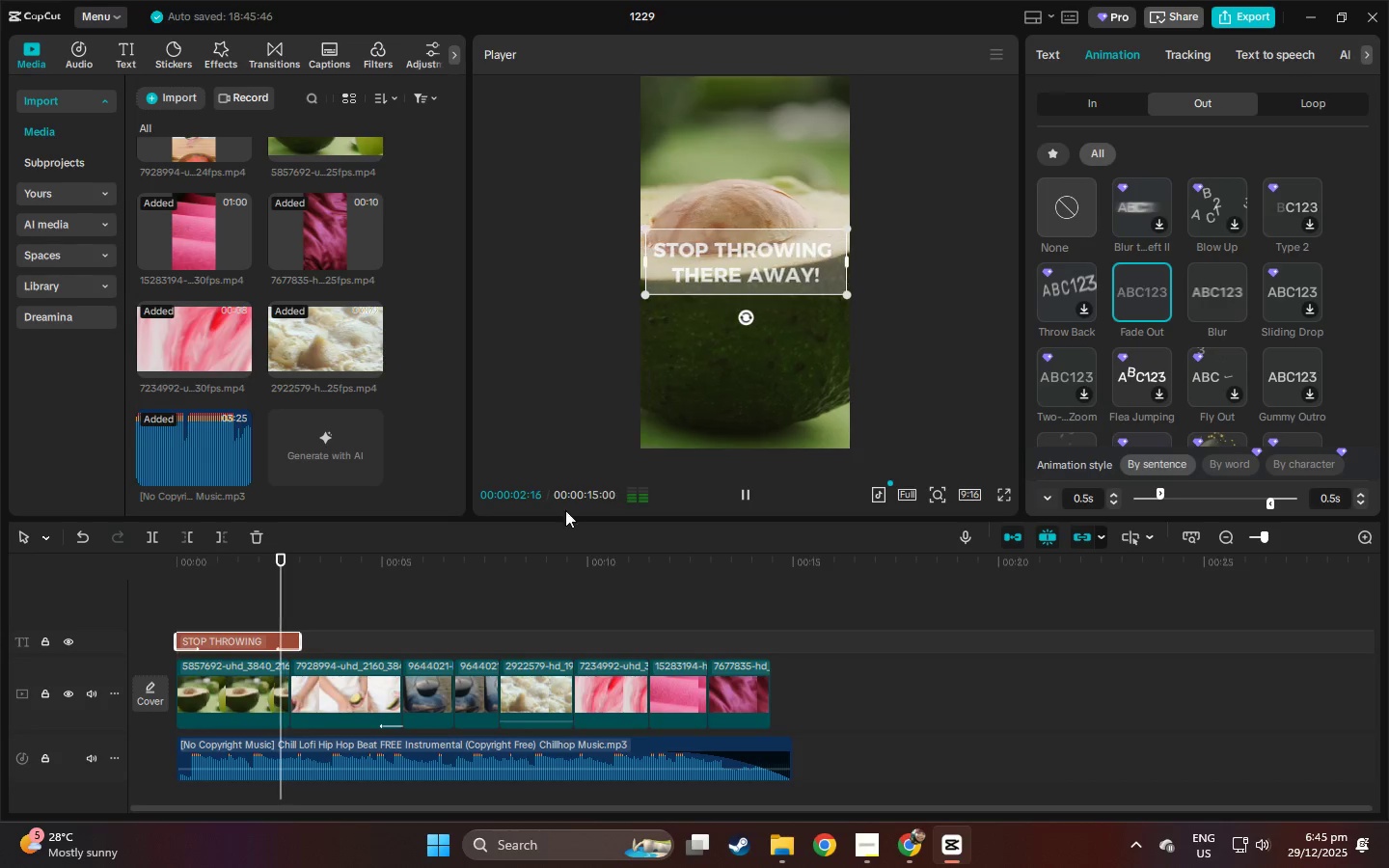 
left_click([1261, 25])
 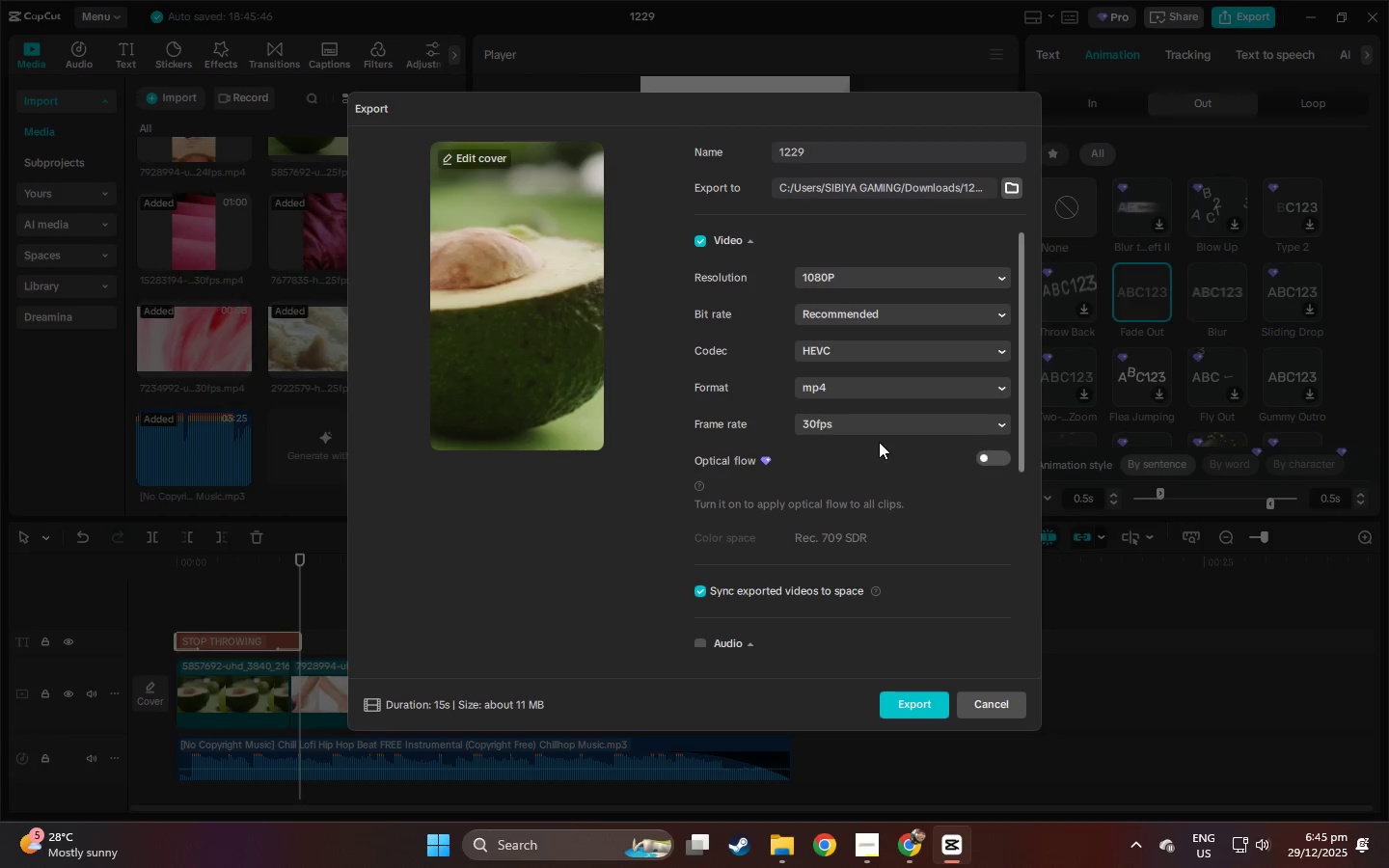 
key(Escape)
 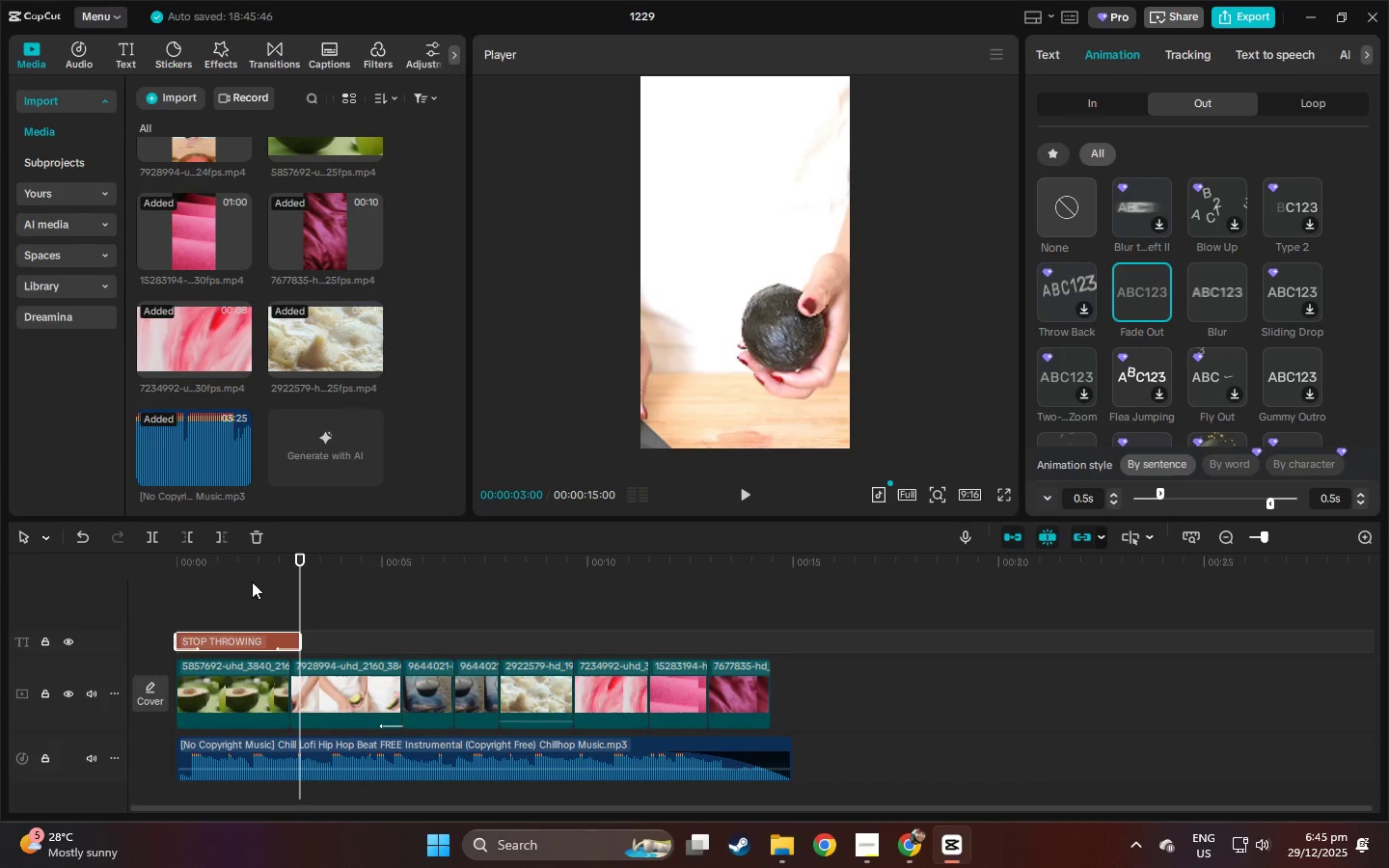 
left_click_drag(start_coordinate=[201, 568], to_coordinate=[54, 582])
 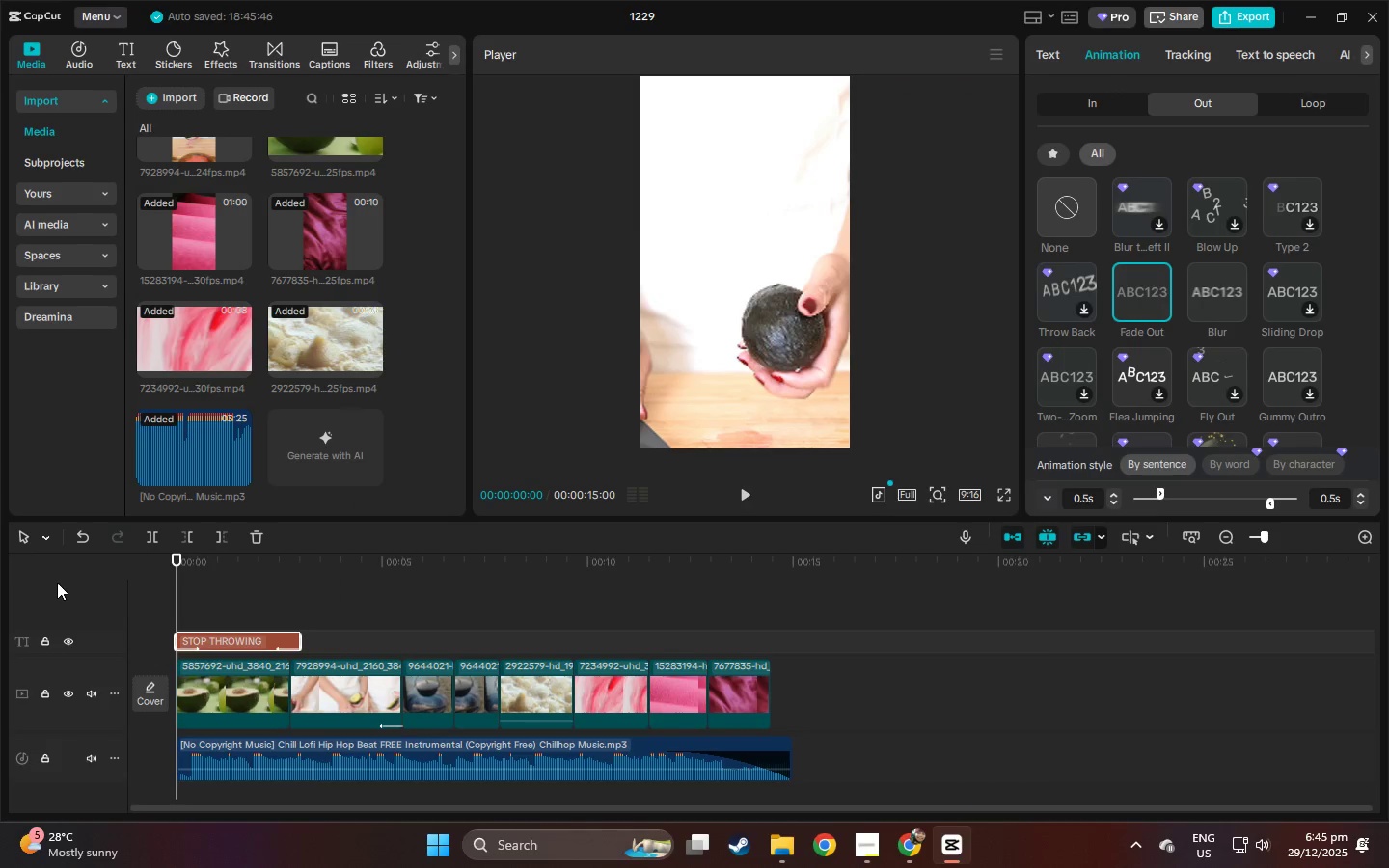 
key(Space)
 